 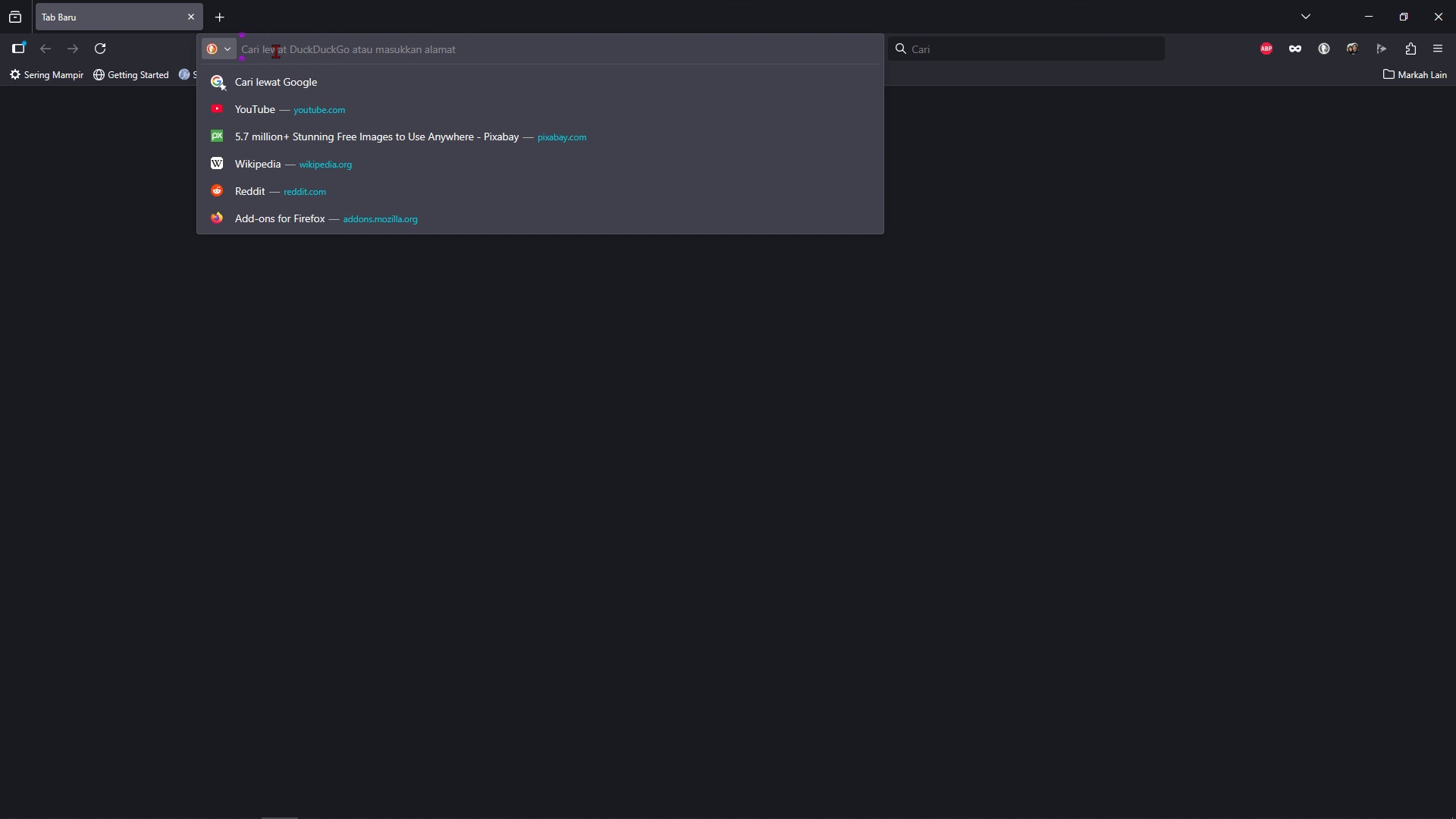 
type(pex)
 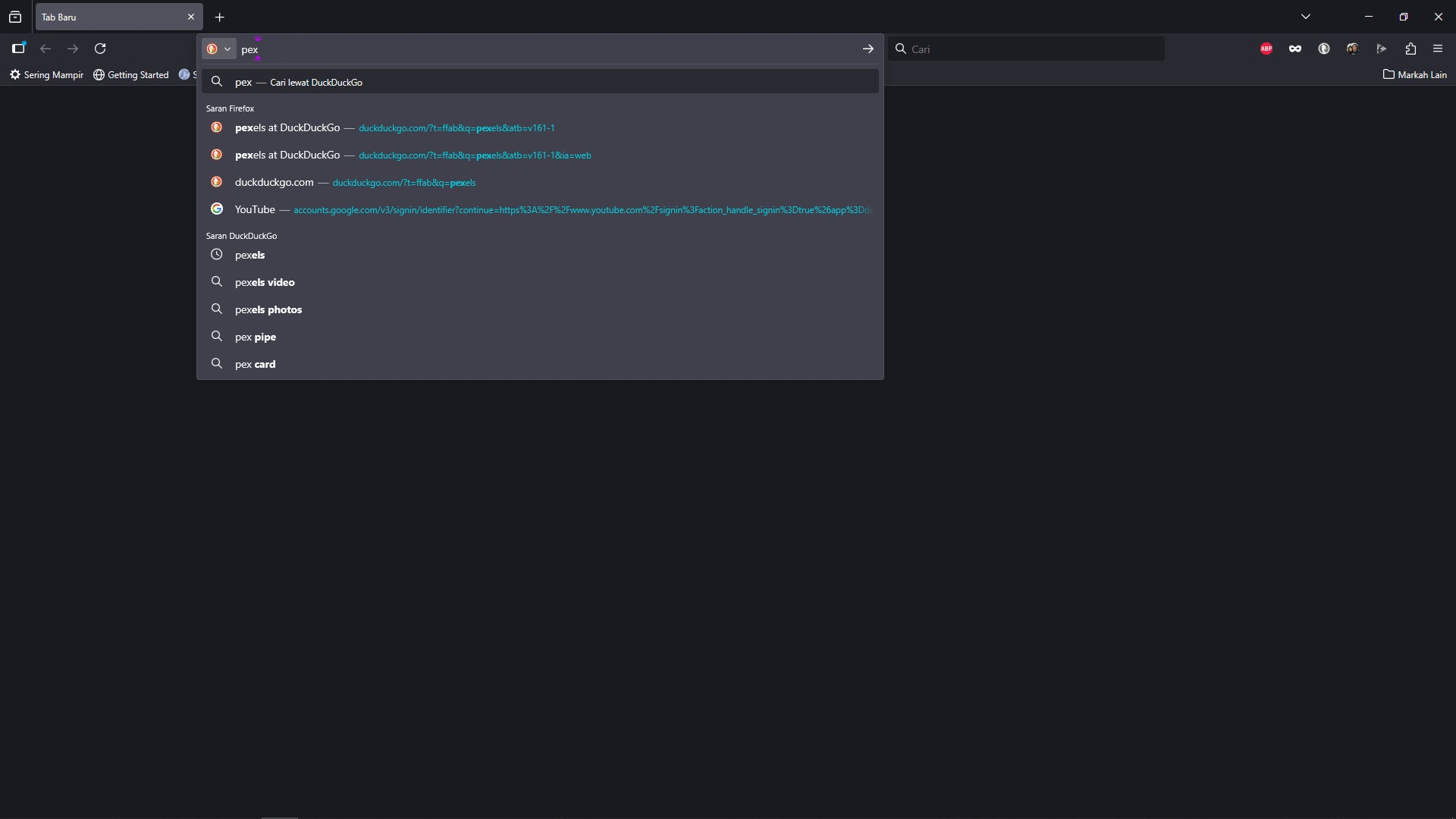 
type(els)
 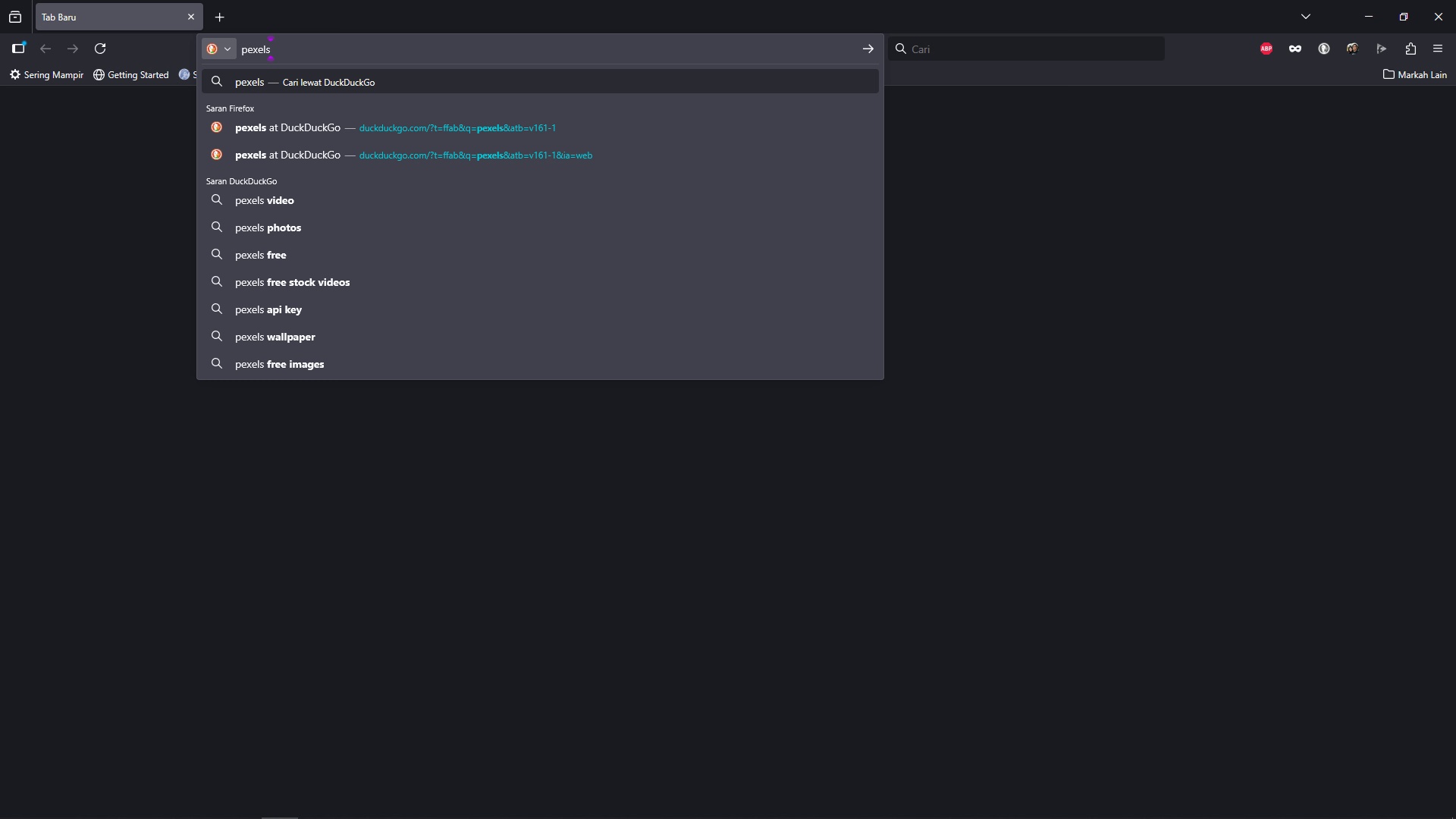 
key(Enter)
 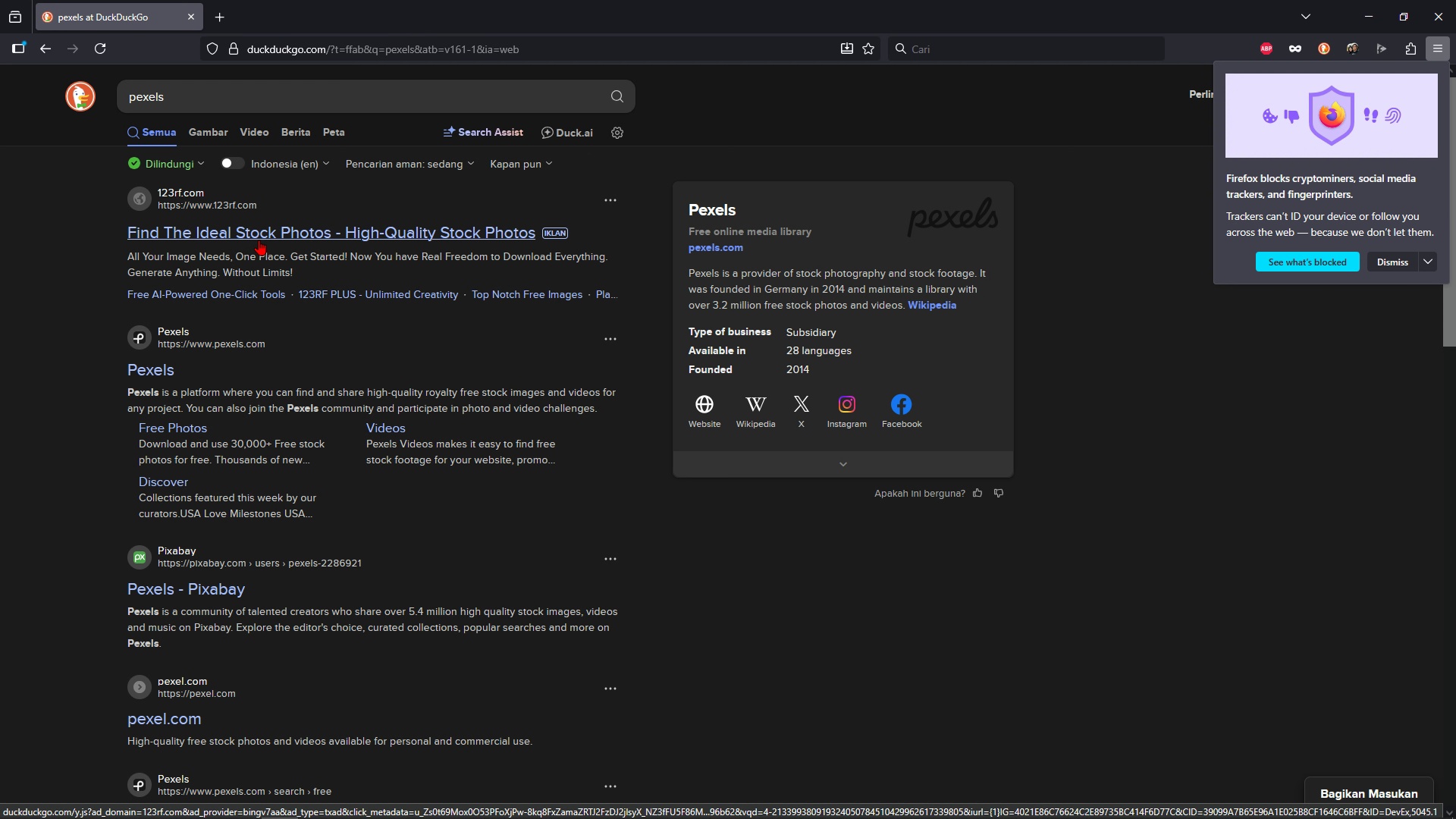 
left_click([139, 372])
 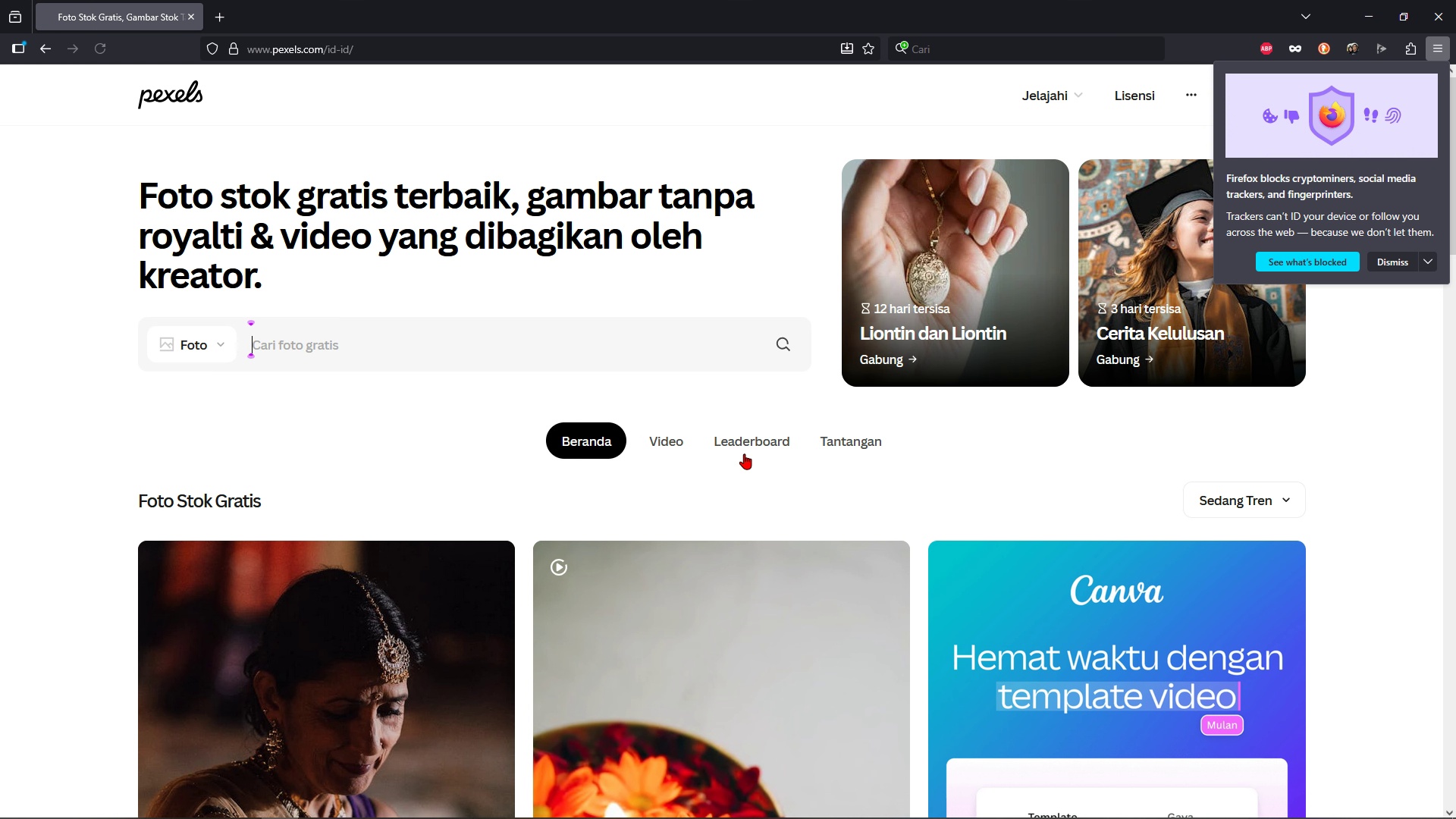 
left_click([1389, 263])
 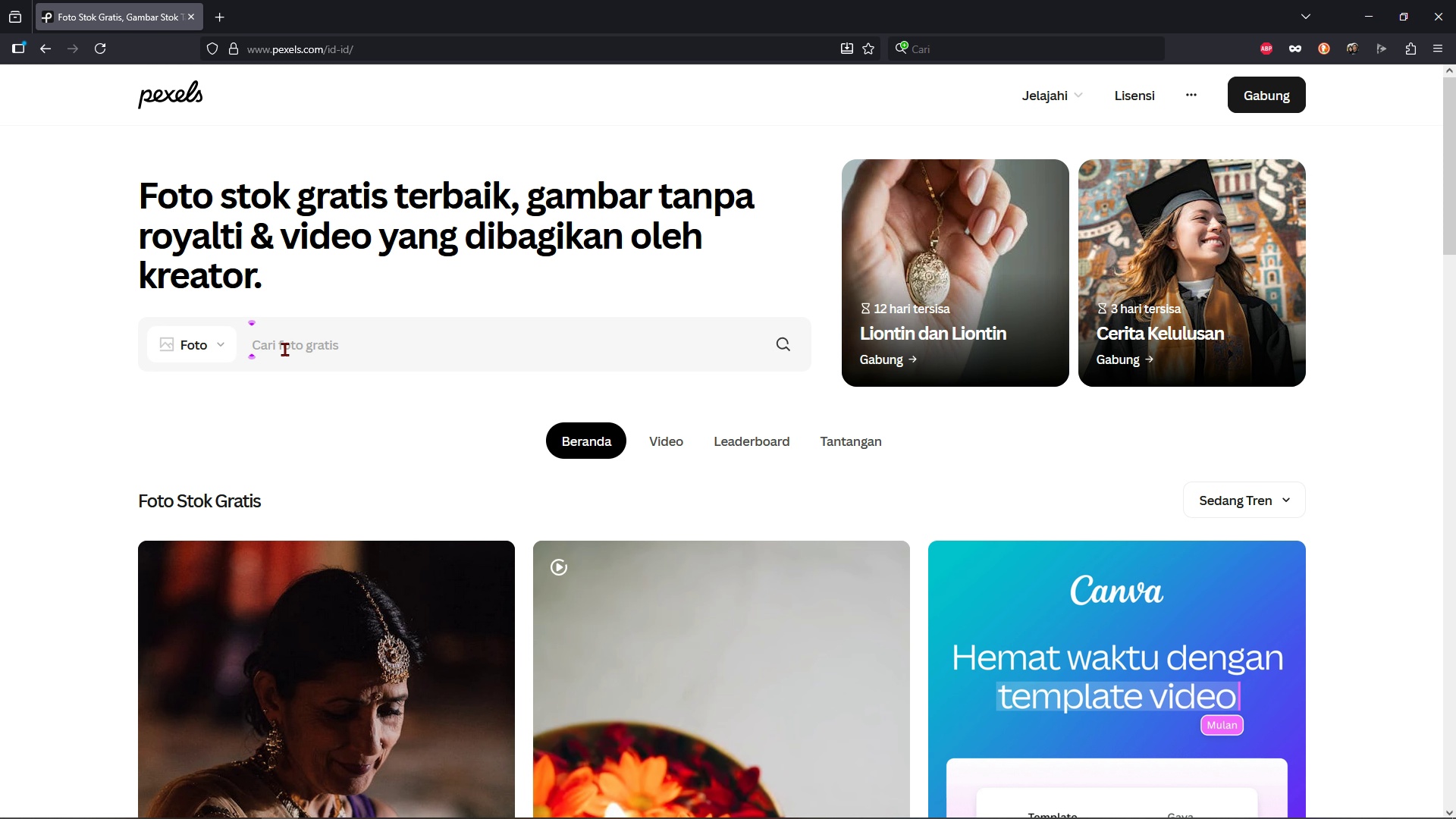 
key(Control+V)
 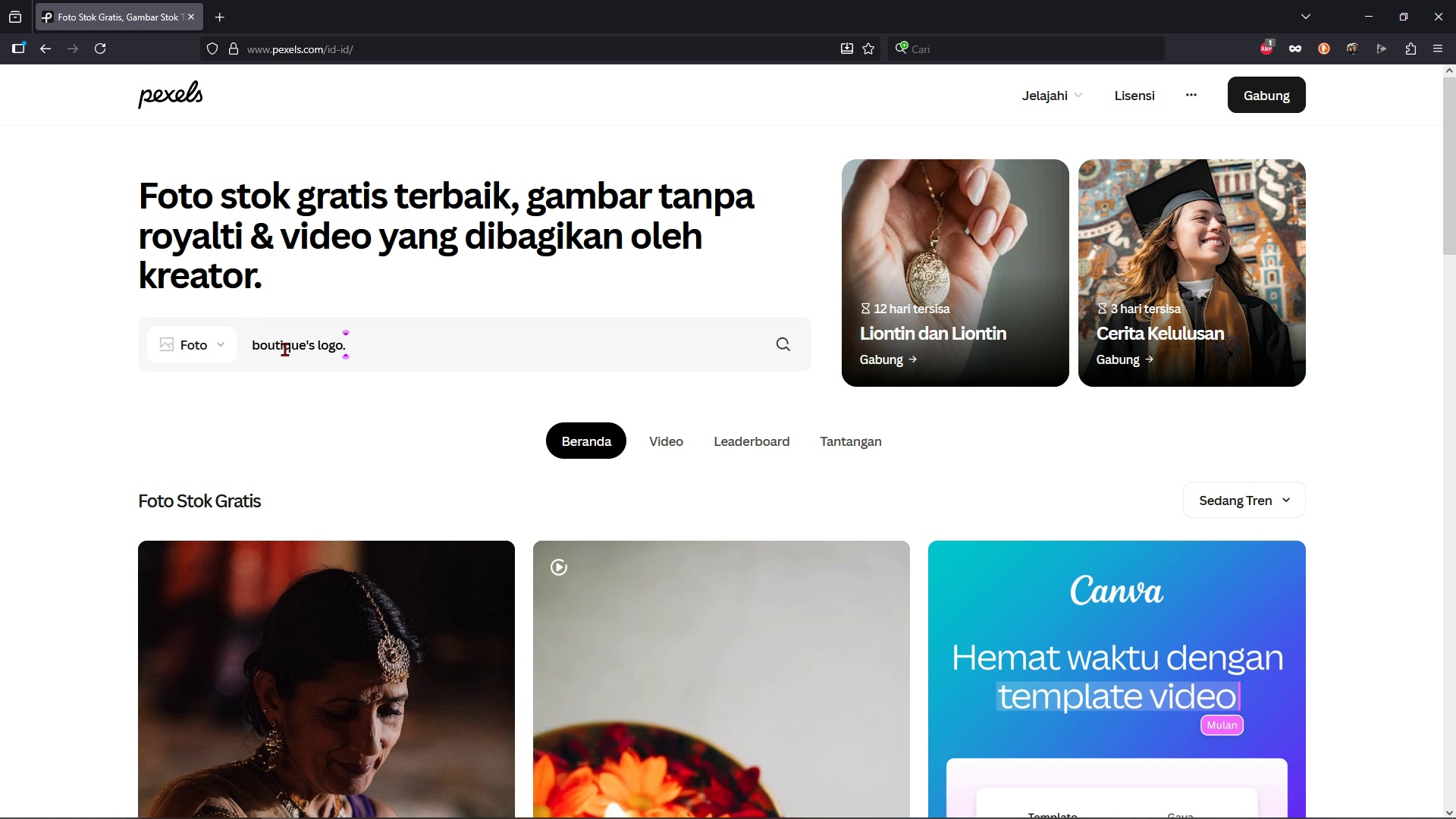 
key(Enter)
 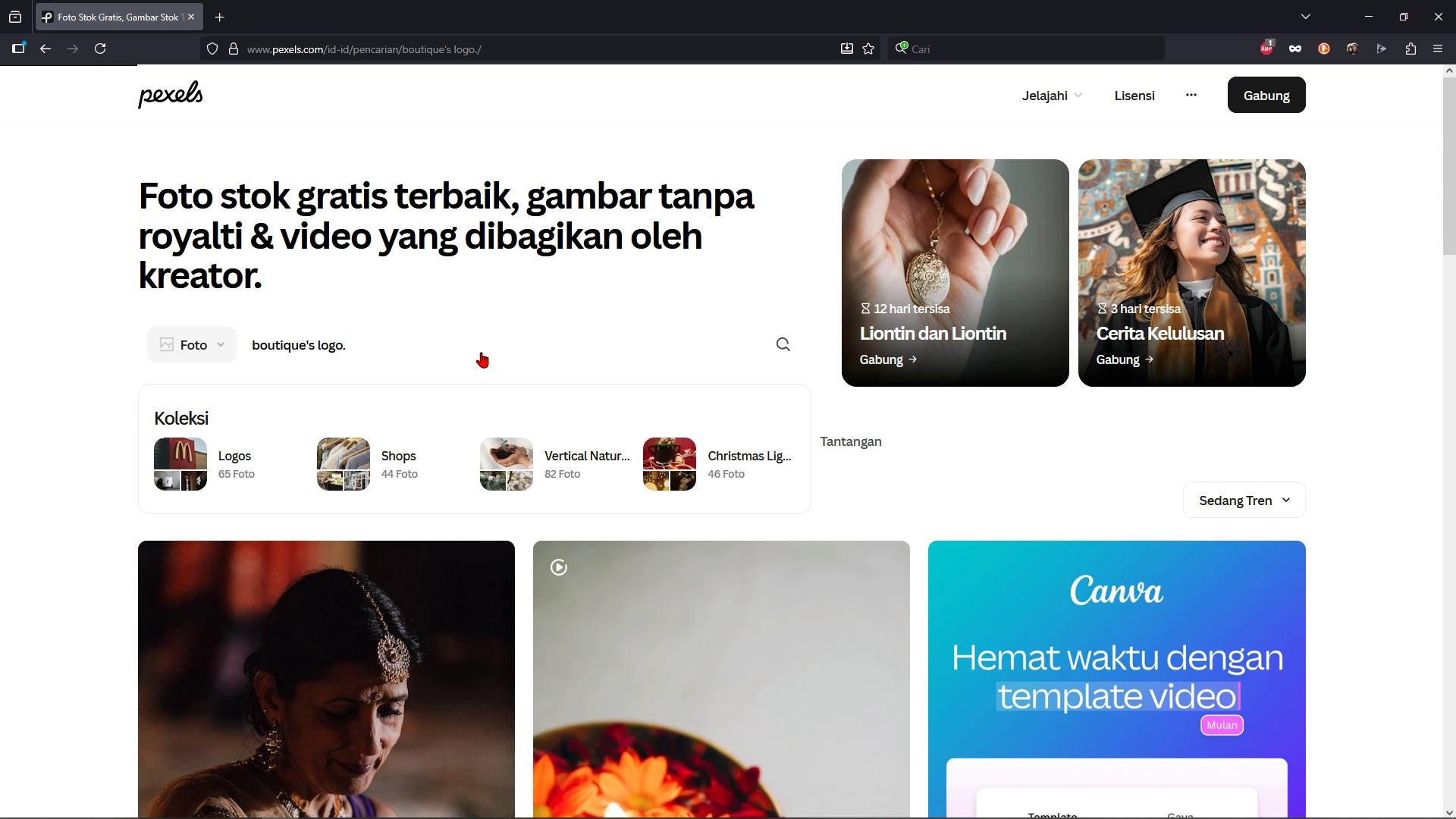 
wait(5.09)
 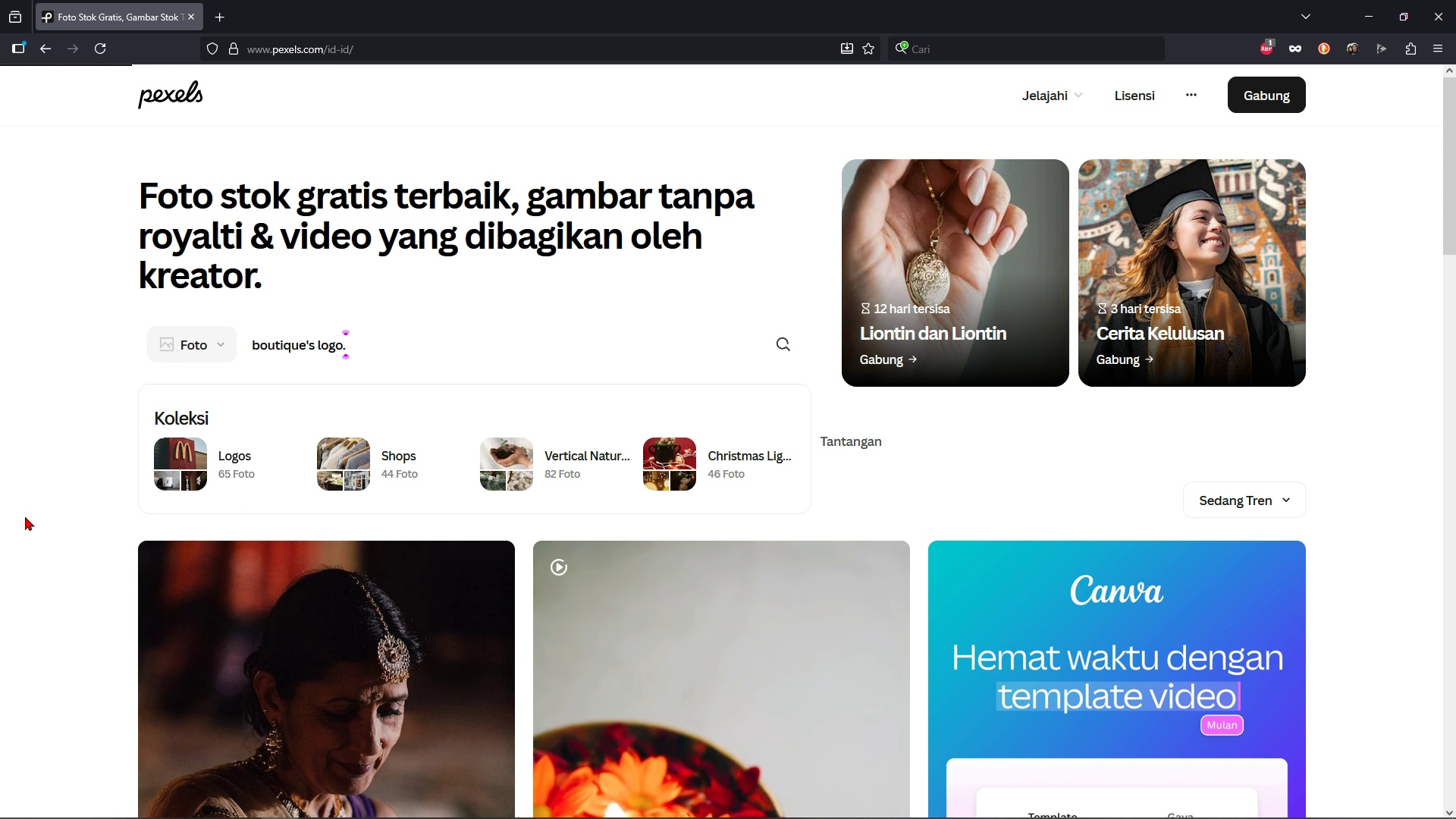 
scroll: coordinate [48, 542], scroll_direction: down, amount: 12.0
 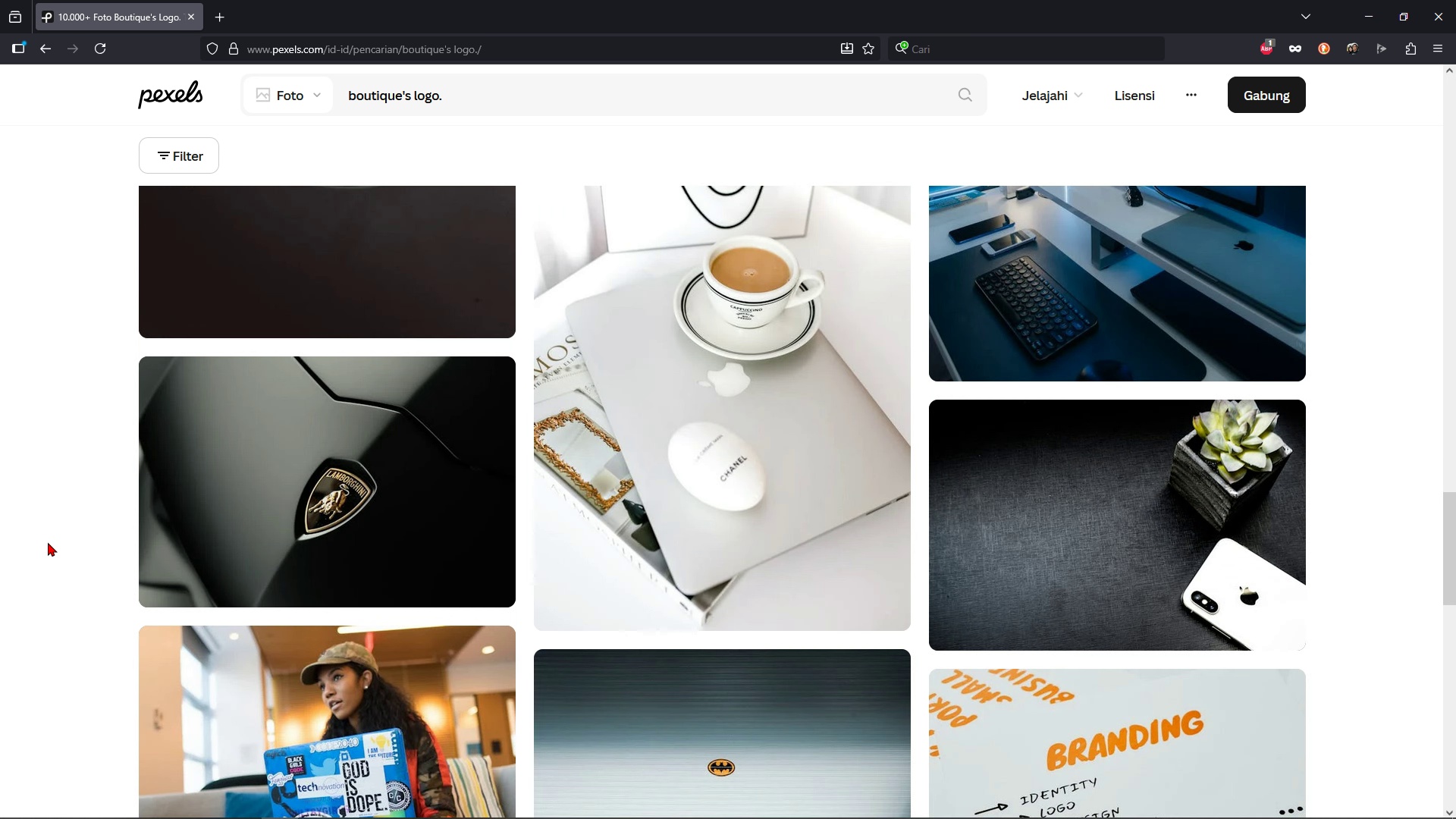 
left_click([503, 55])
 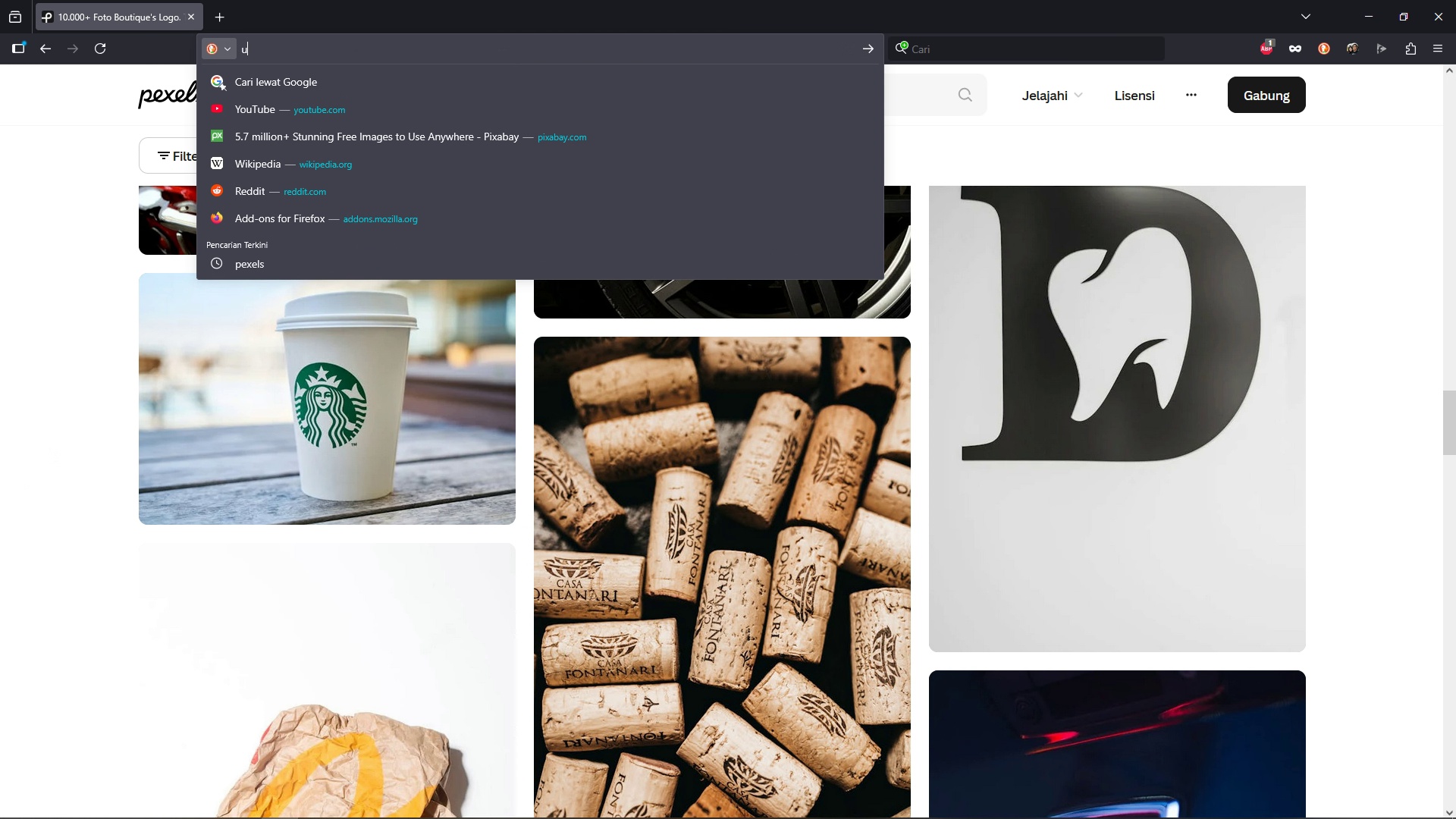 
type(unsplas)
 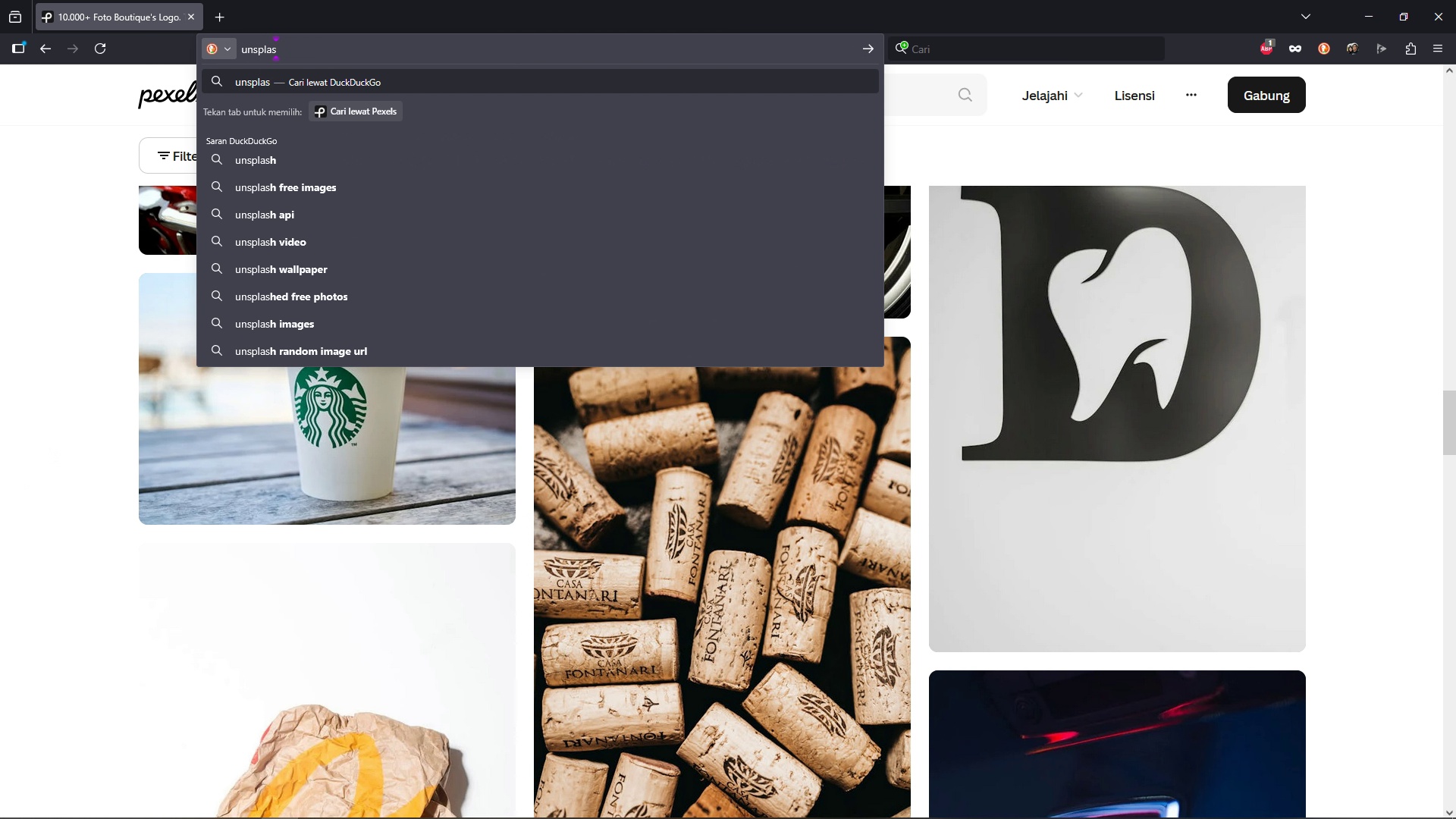 
key(Control+Enter)
 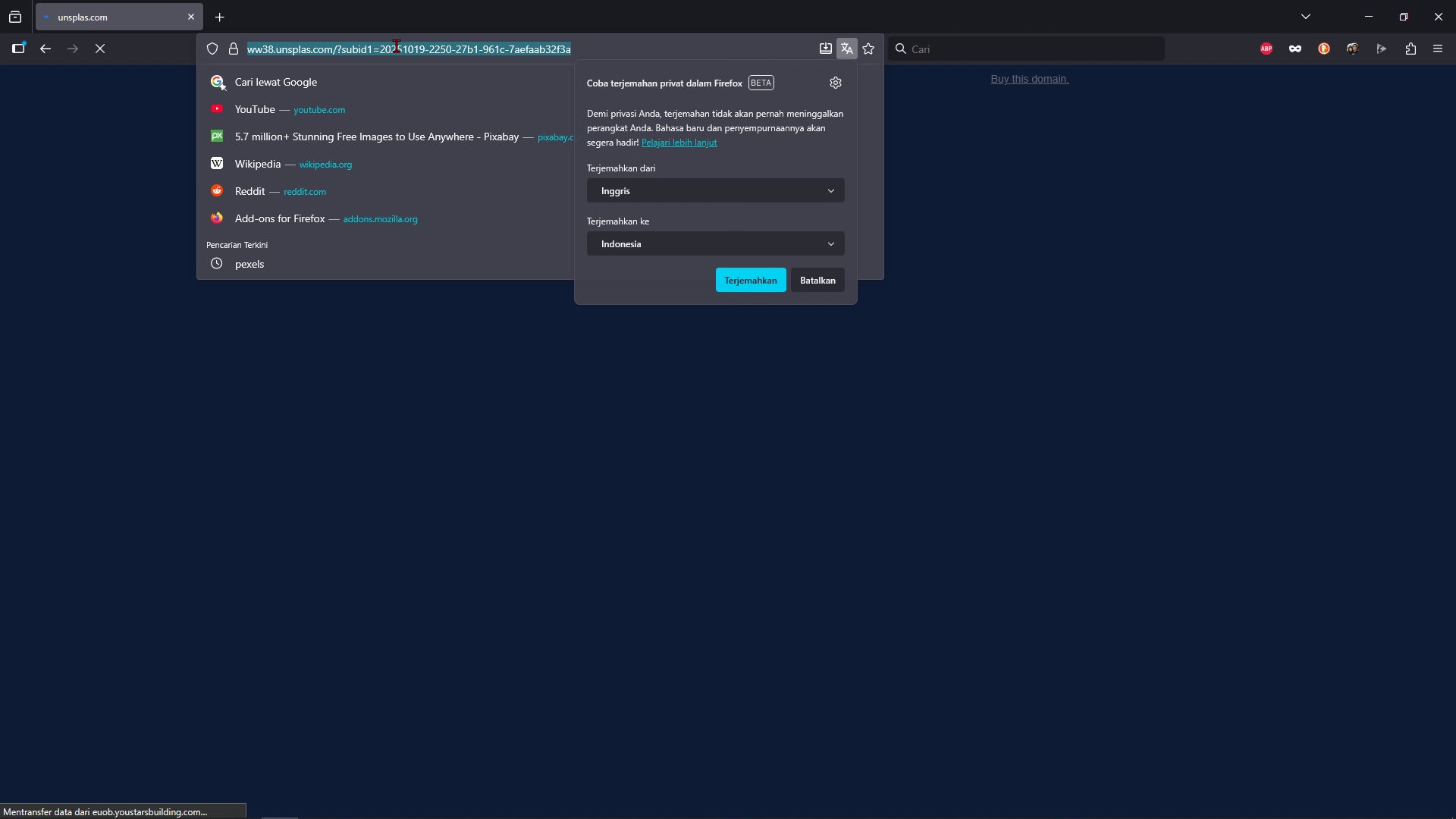 
type(unsplash)
 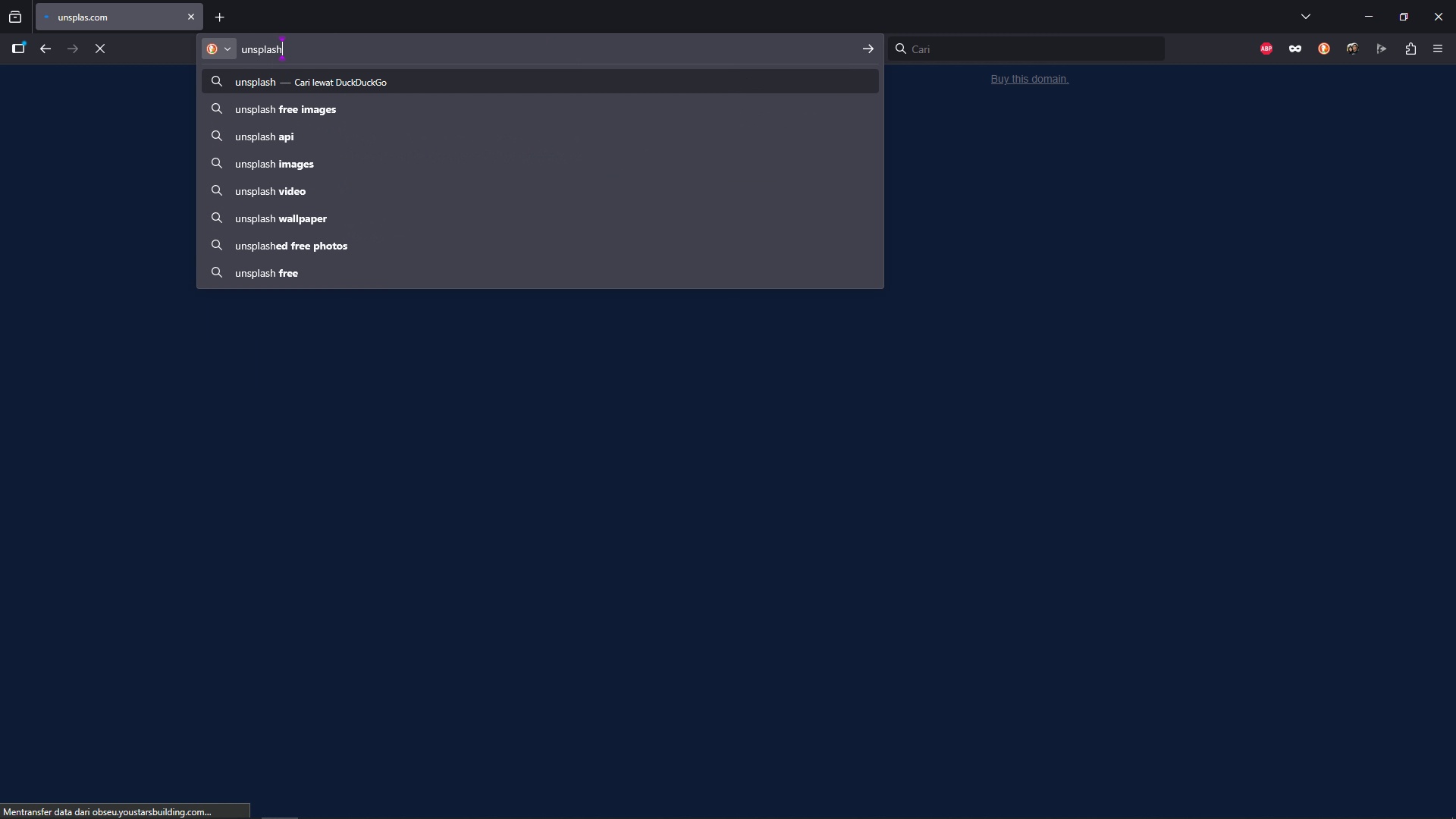 
key(Control+Enter)
 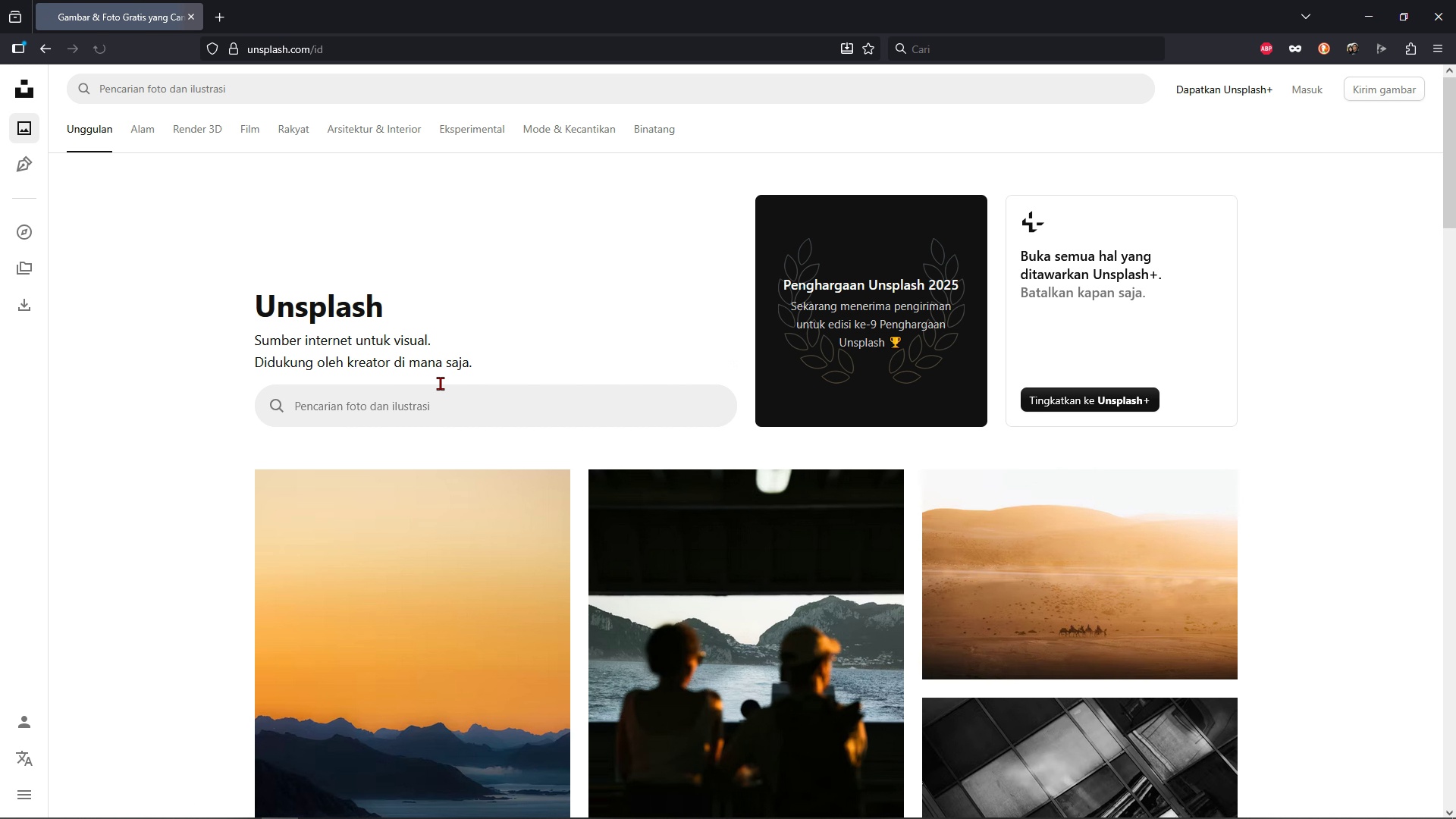 
left_click([440, 416])
 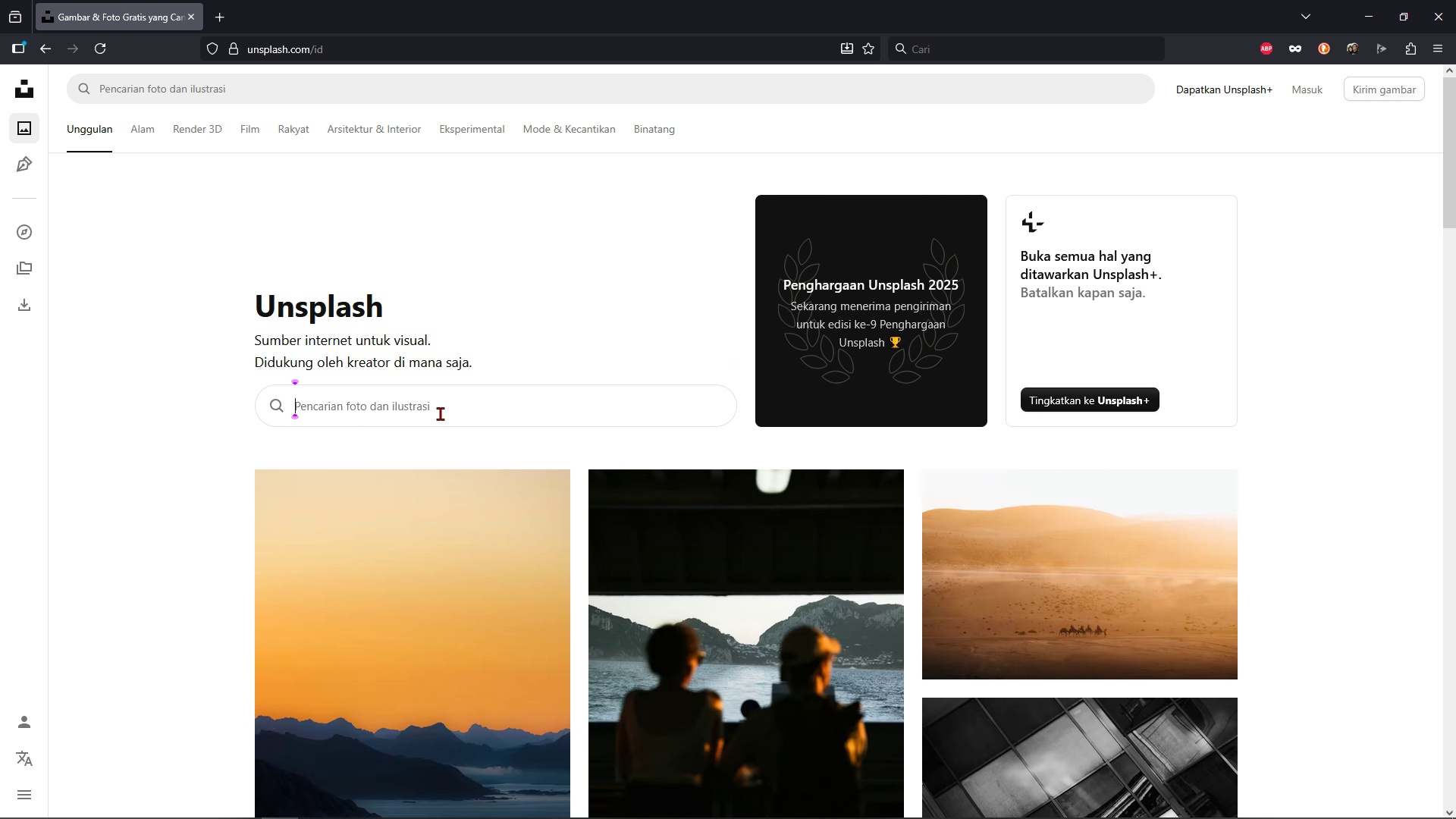 
key(Control+V)
 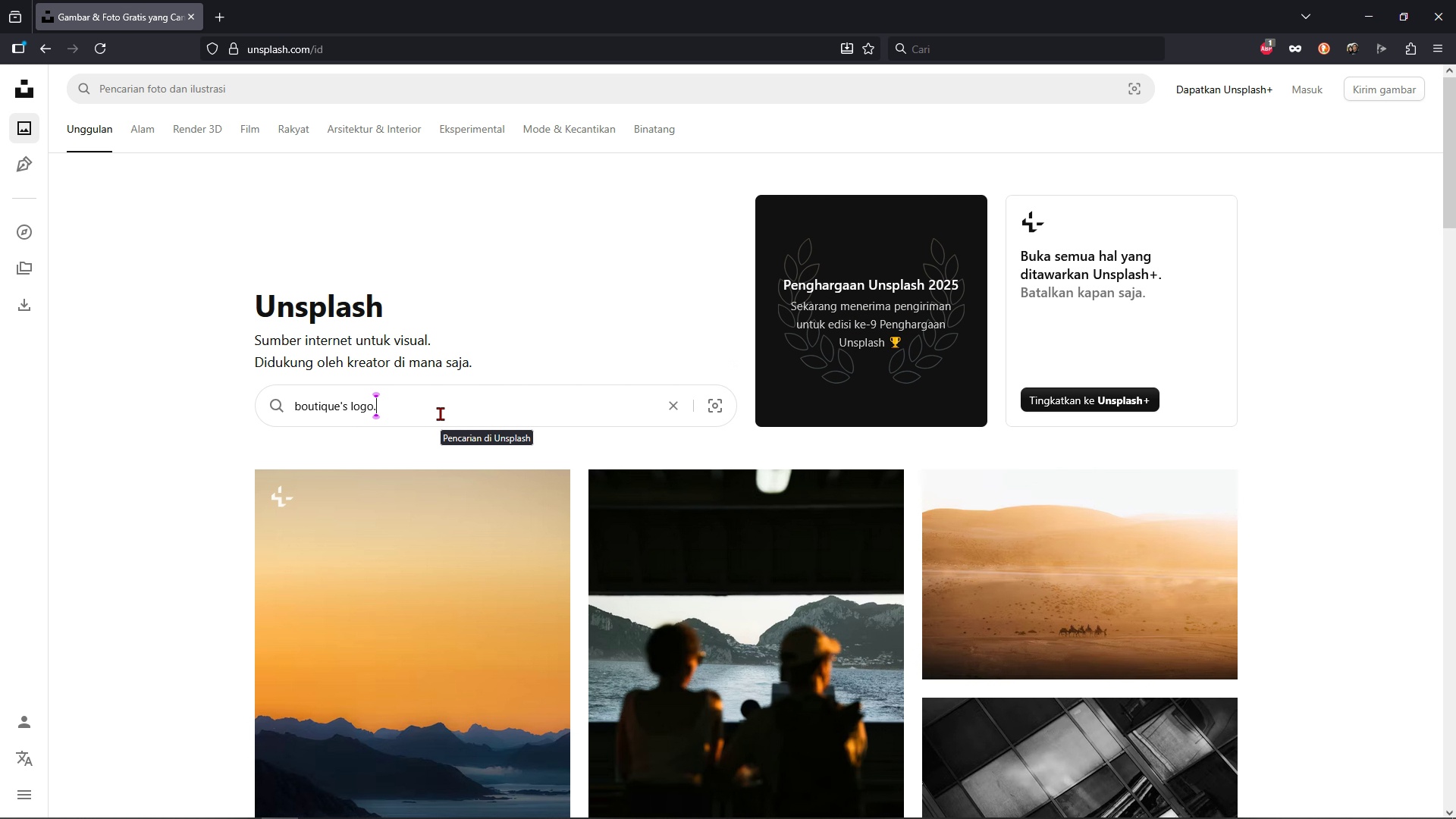 
key(Backspace)
 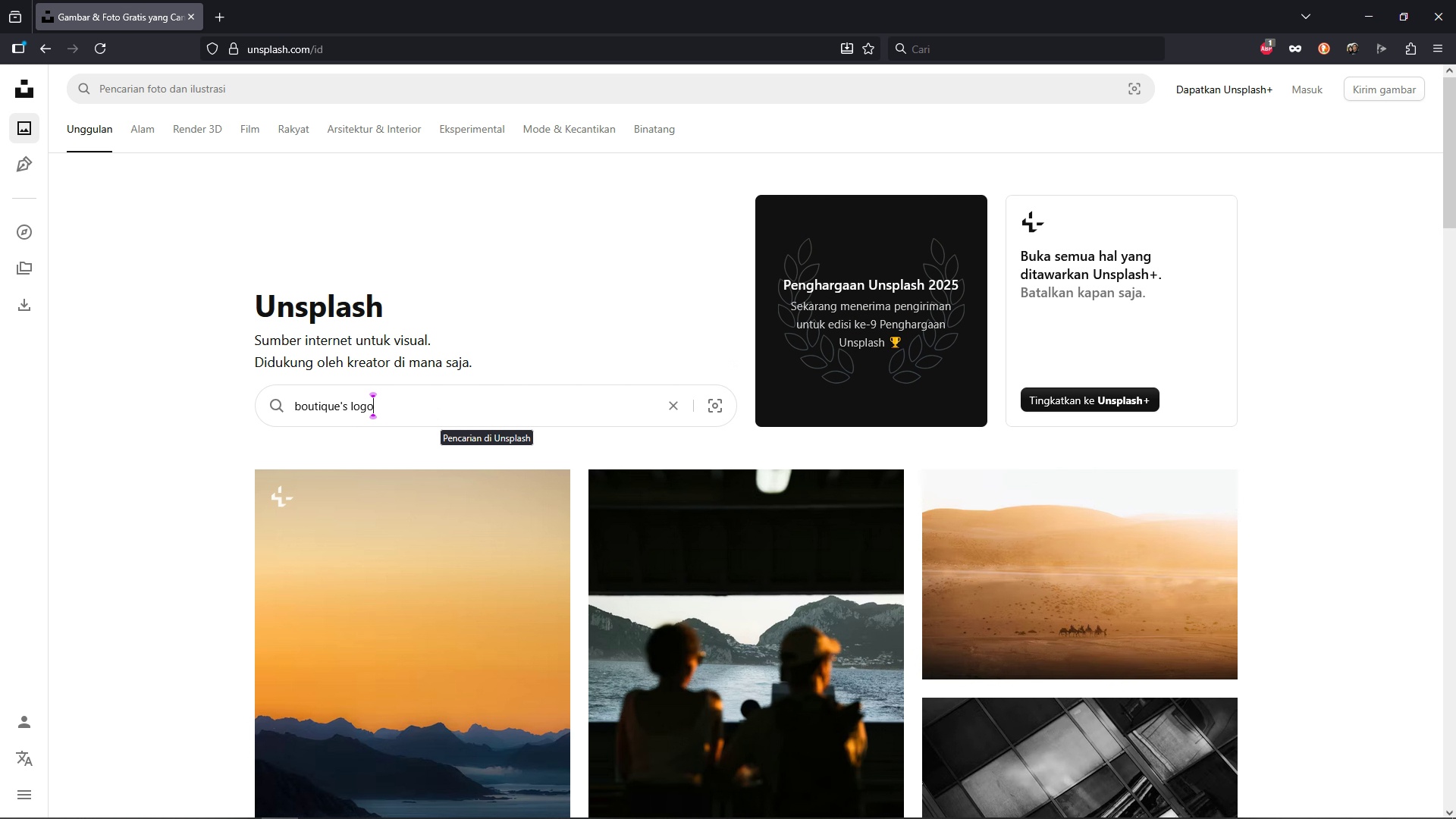 
key(Enter)
 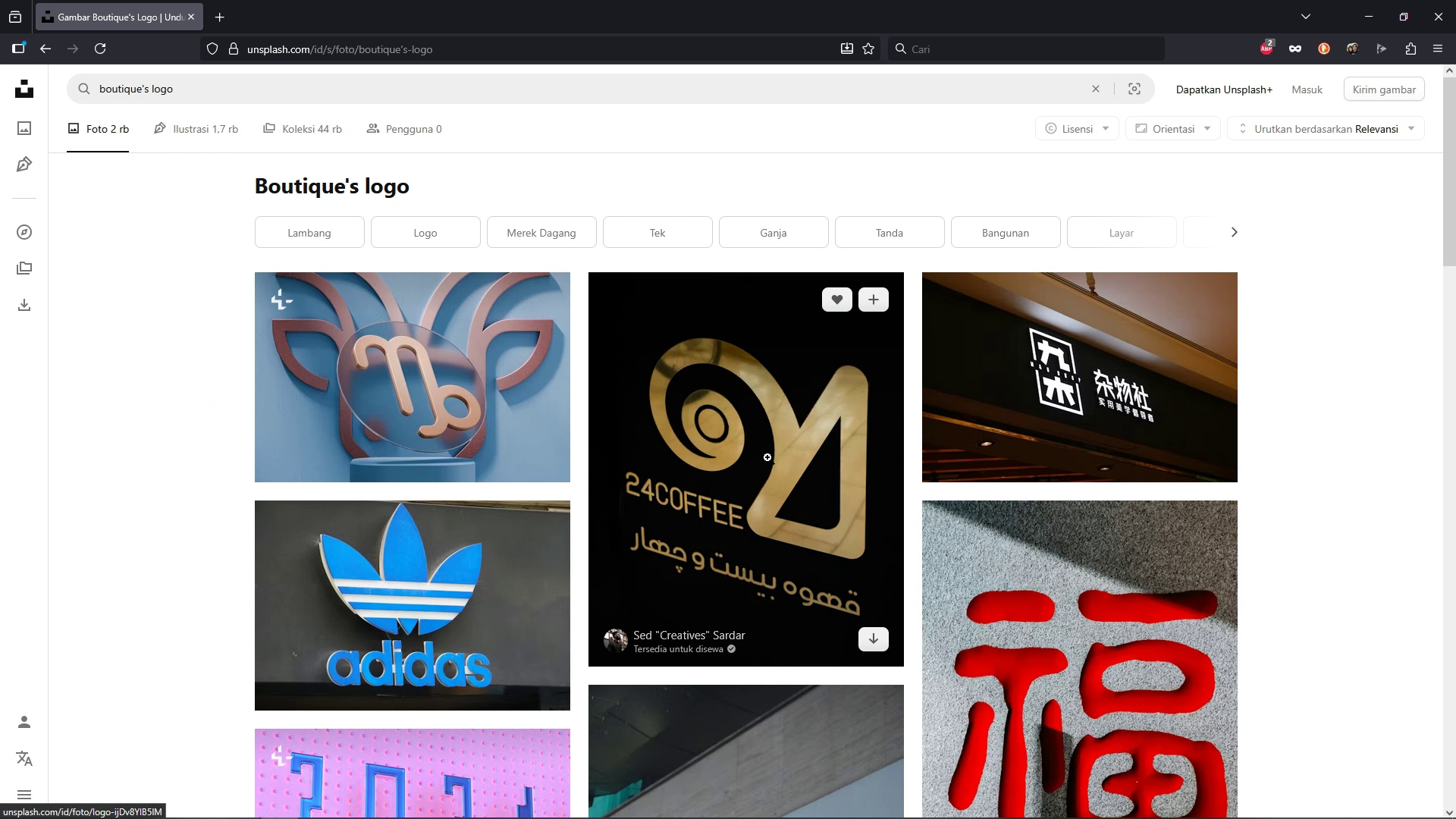 
scroll: coordinate [1358, 512], scroll_direction: down, amount: 12.0
 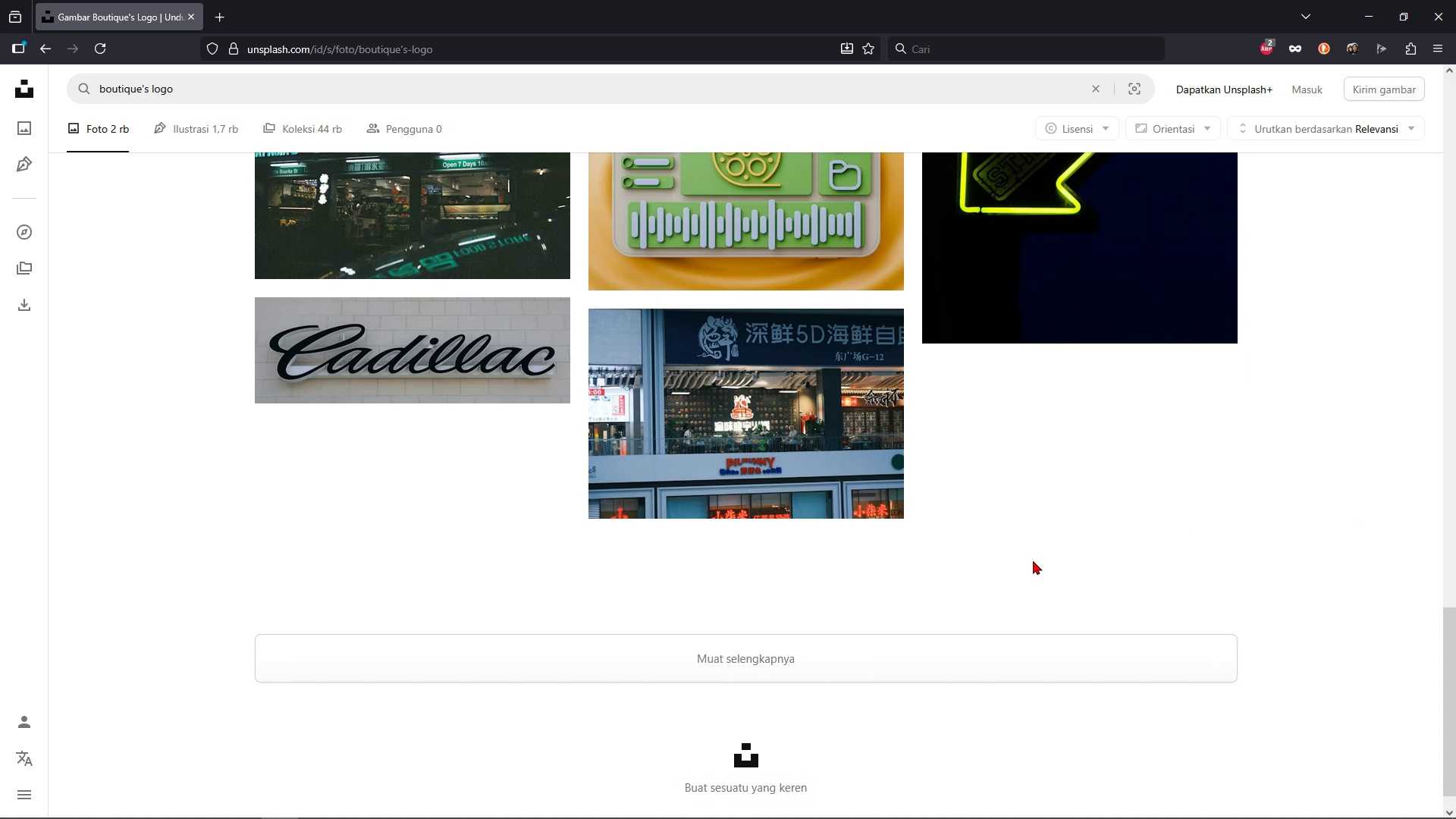 
left_click([780, 673])
 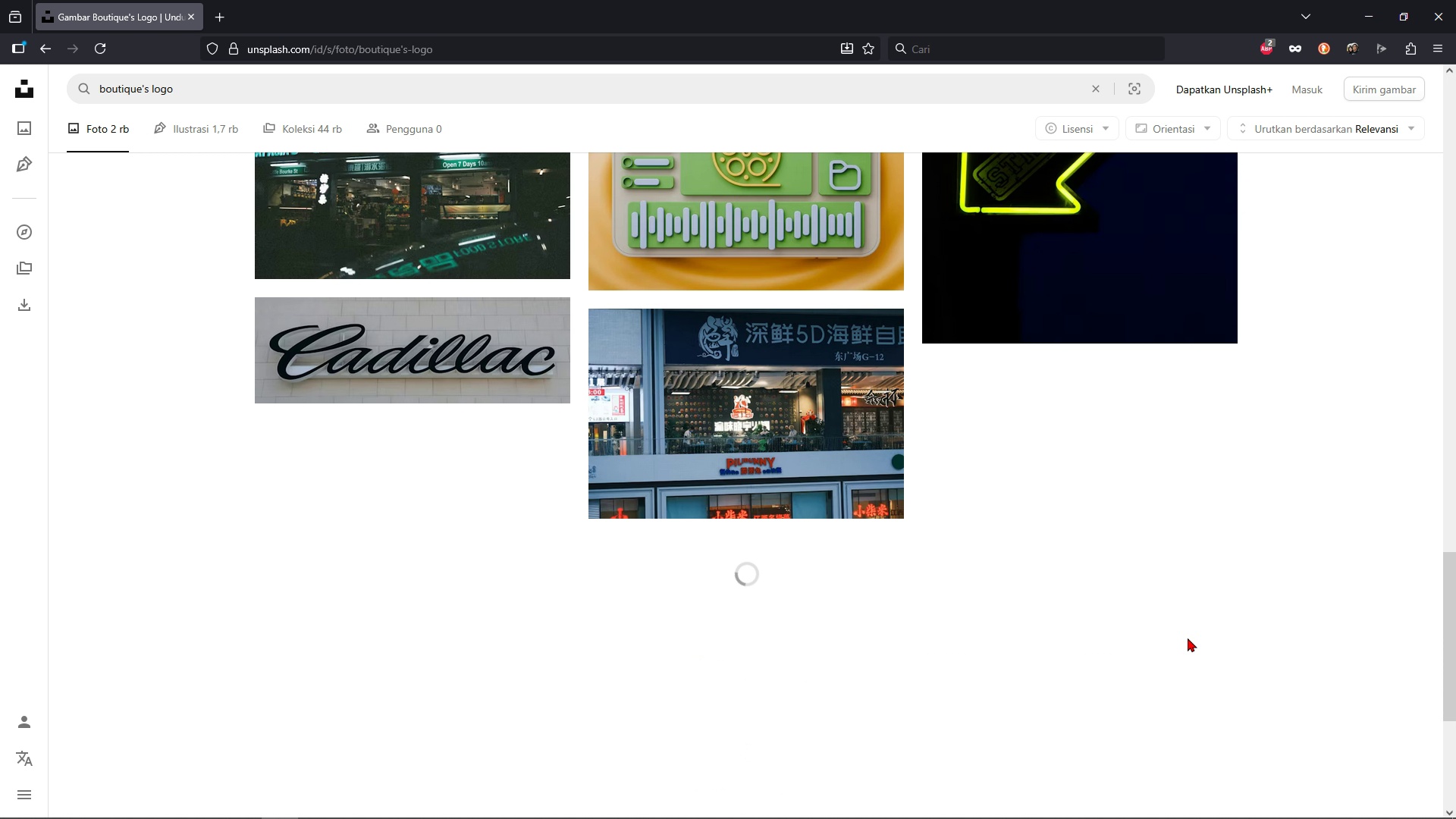 
scroll: coordinate [1326, 592], scroll_direction: up, amount: 6.0
 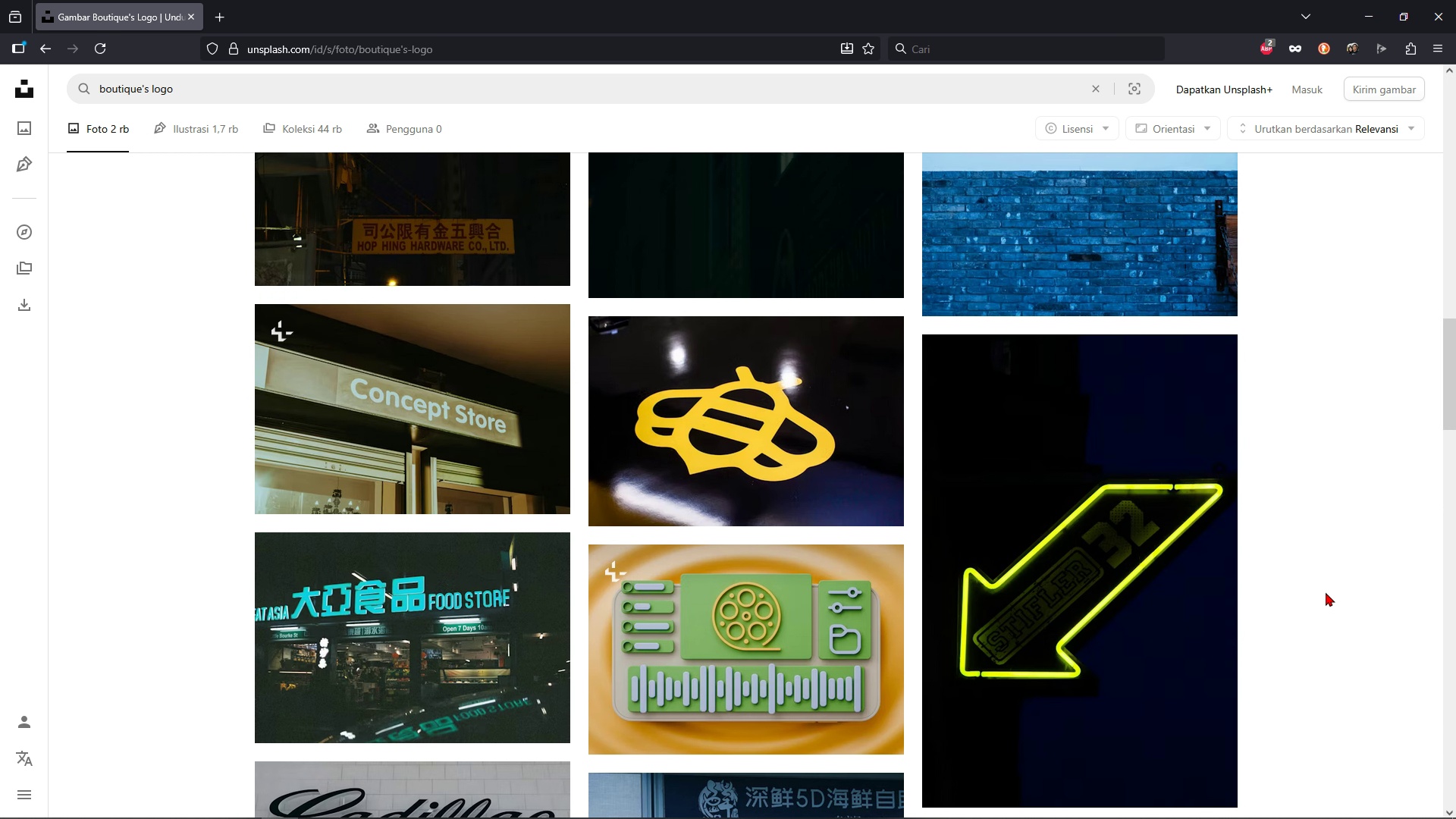 
scroll: coordinate [1326, 593], scroll_direction: down, amount: 53.0
 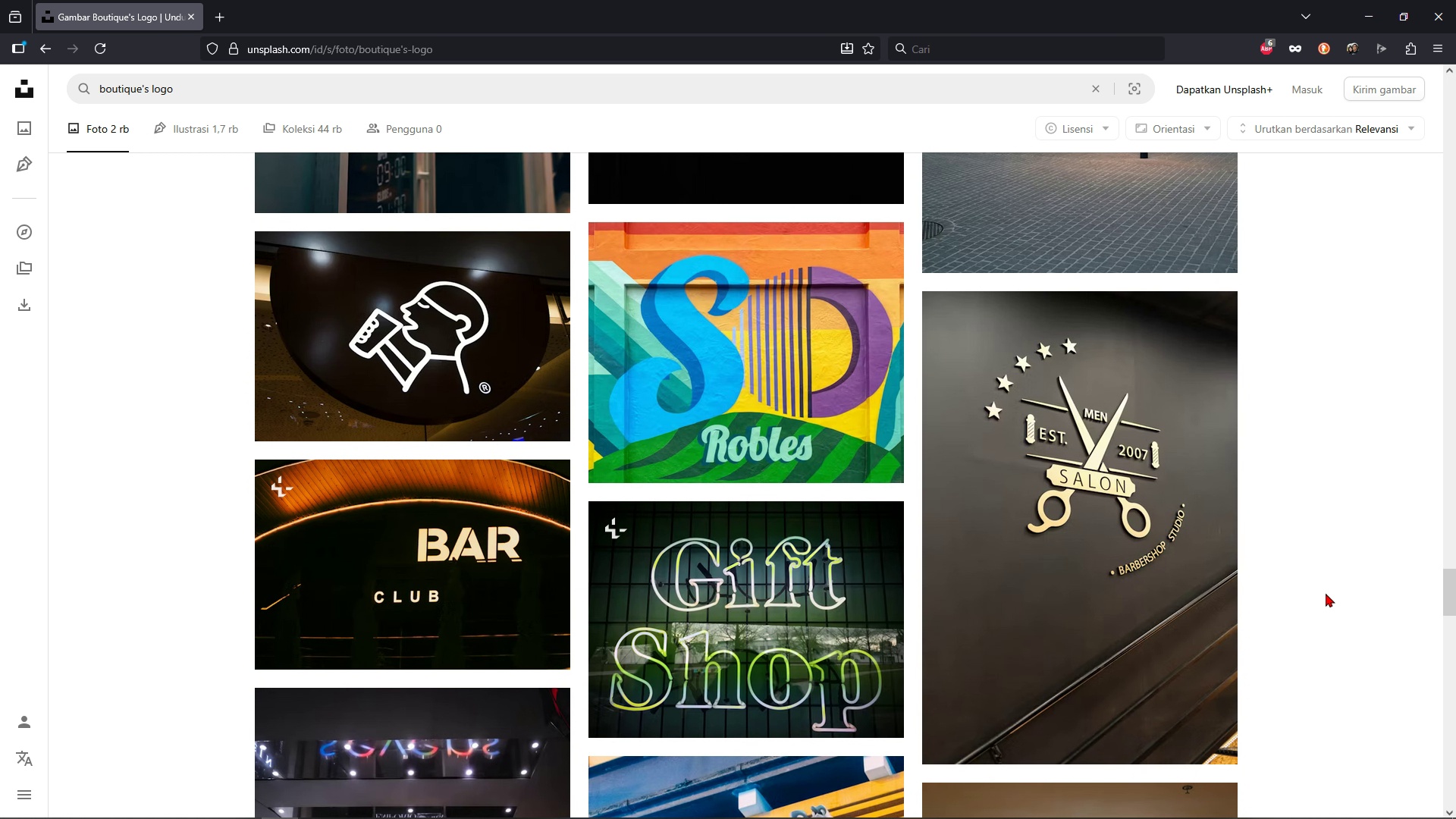 
scroll: coordinate [1326, 593], scroll_direction: down, amount: 8.0
 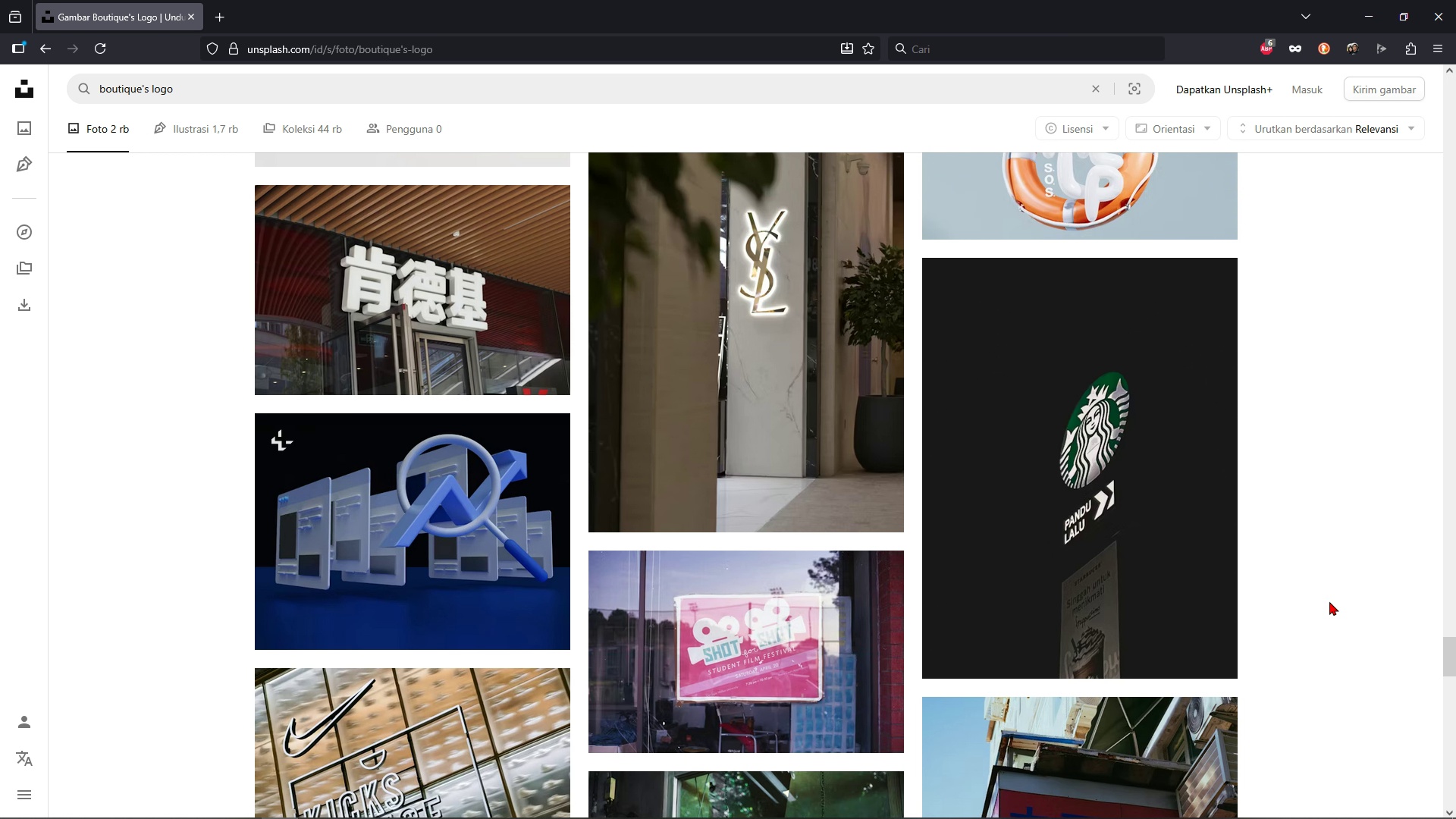 
left_click_drag(start_coordinate=[1455, 651], to_coordinate=[1454, 818])
 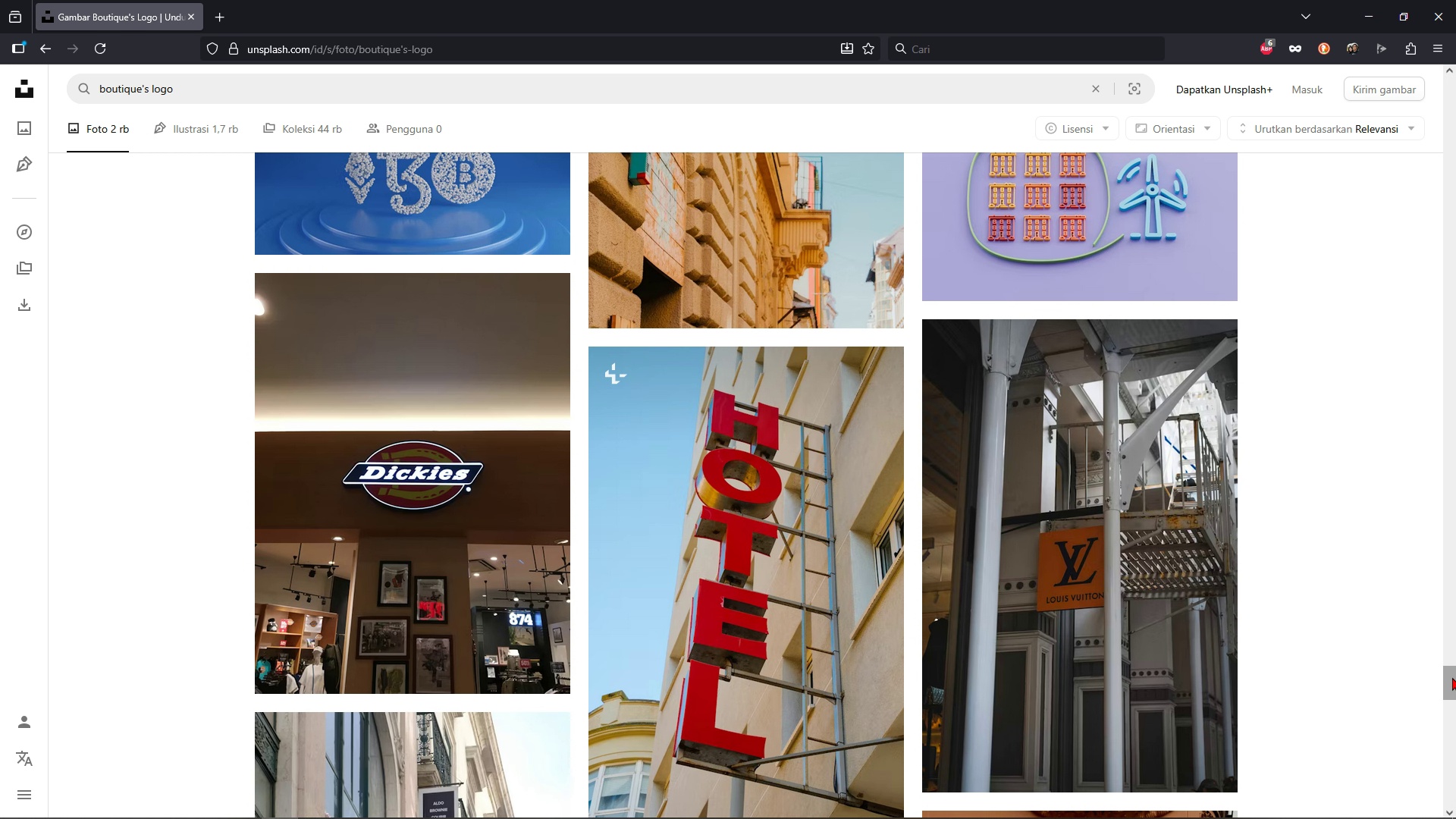 
left_click_drag(start_coordinate=[1452, 678], to_coordinate=[1455, 818])
 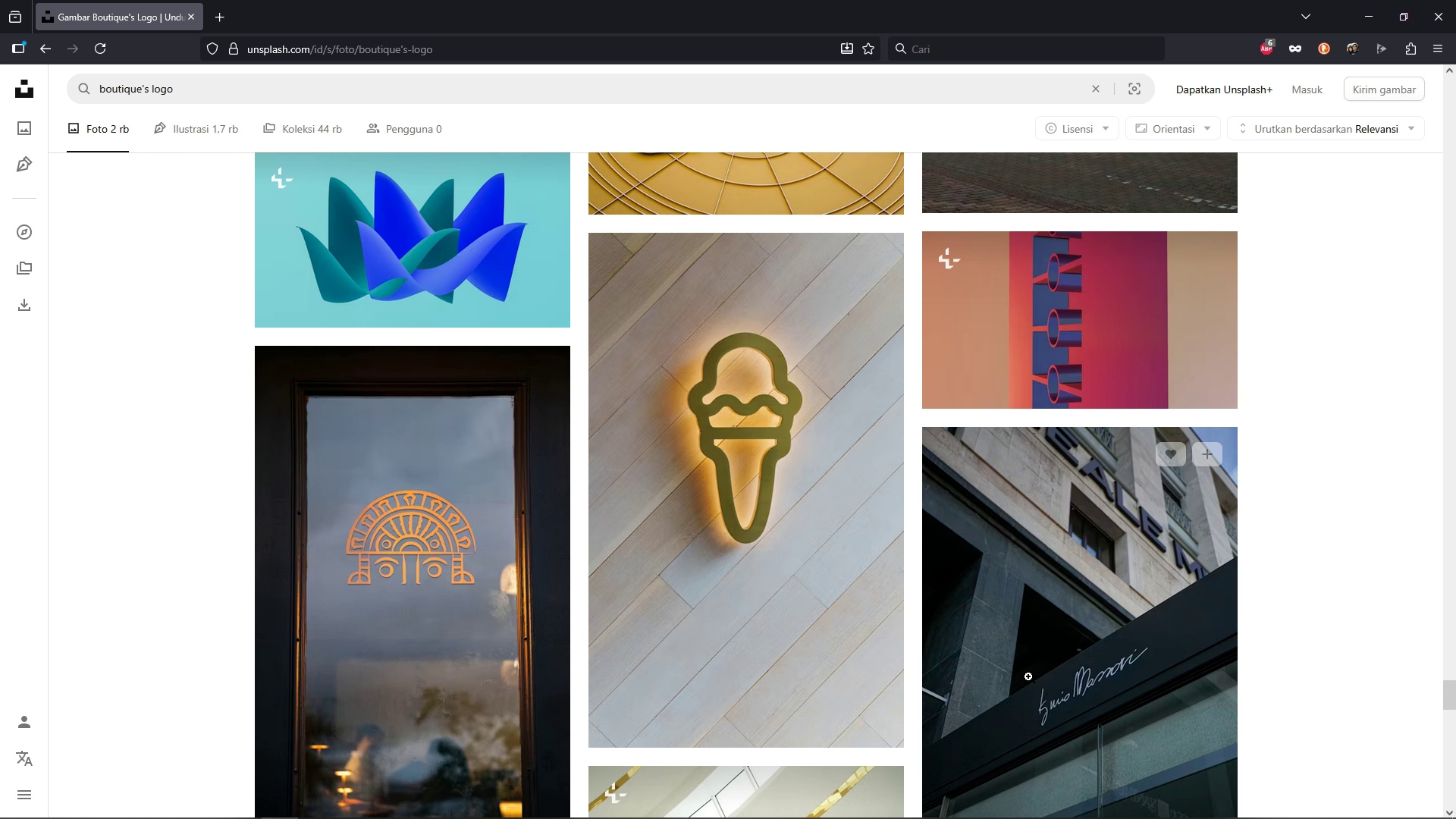 
scroll: coordinate [387, 553], scroll_direction: down, amount: 27.0
 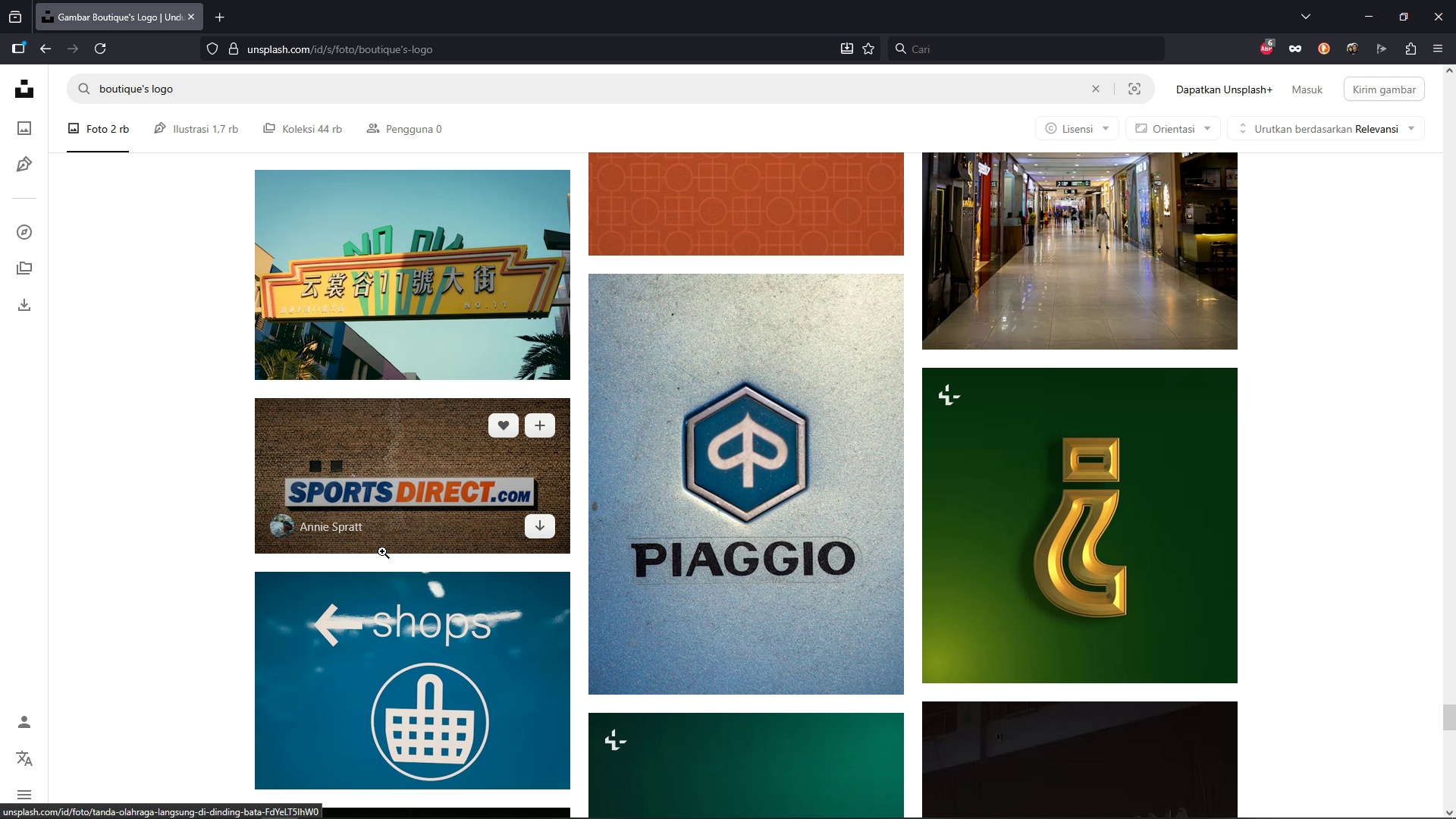 
wait(21.68)
 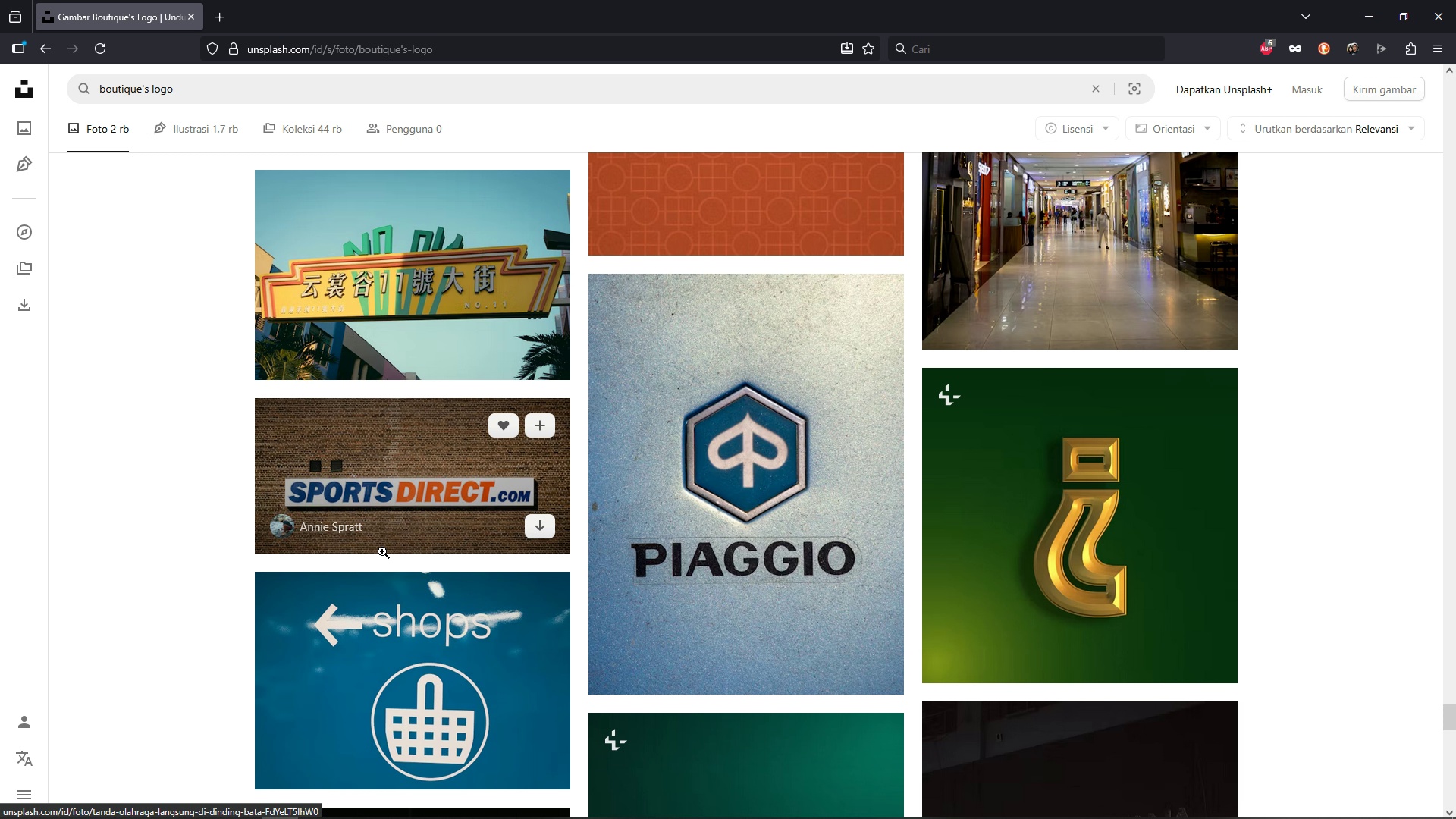 
scroll: coordinate [1308, 613], scroll_direction: down, amount: 35.0
 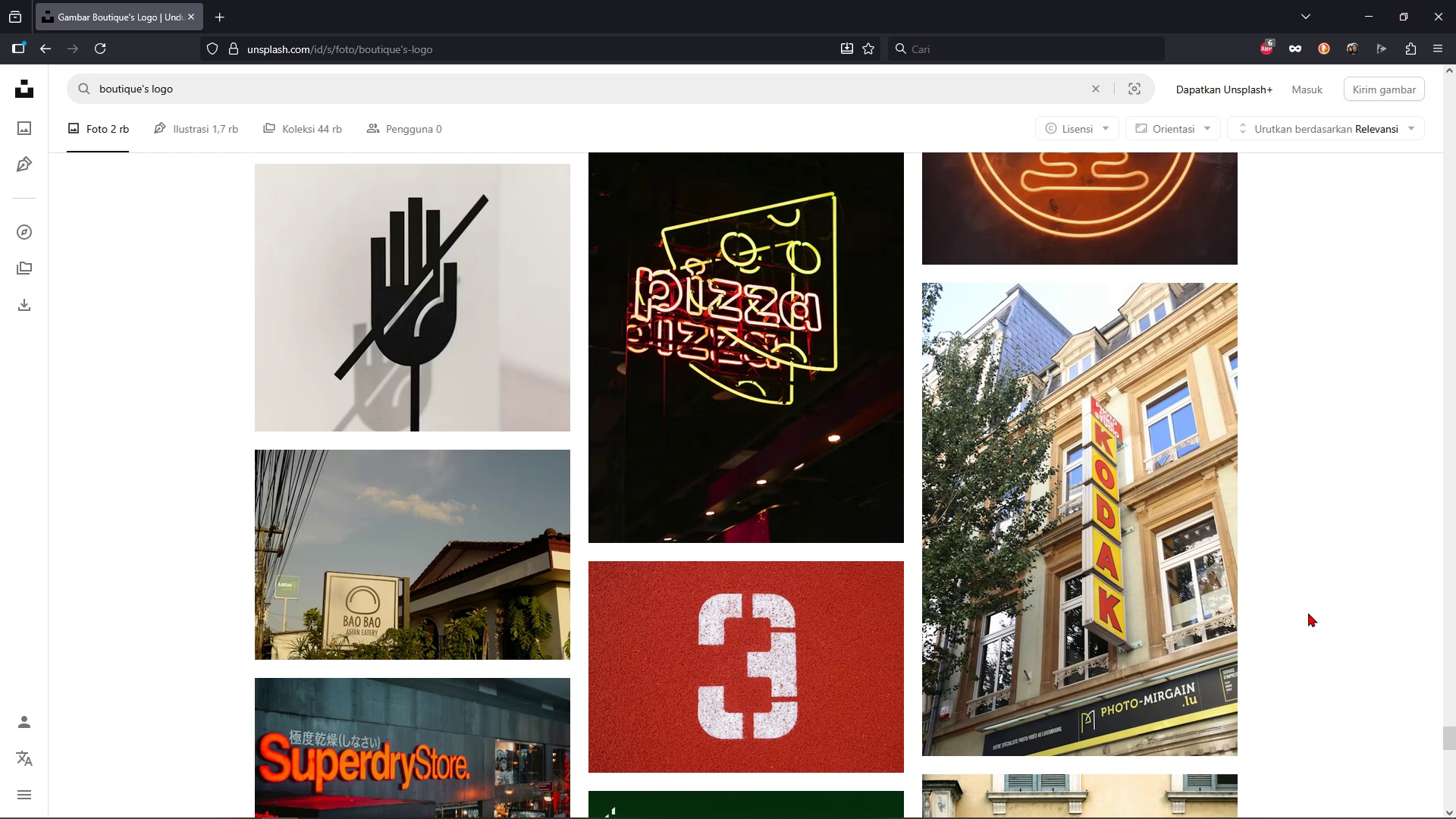 
scroll: coordinate [1308, 613], scroll_direction: down, amount: 5.0
 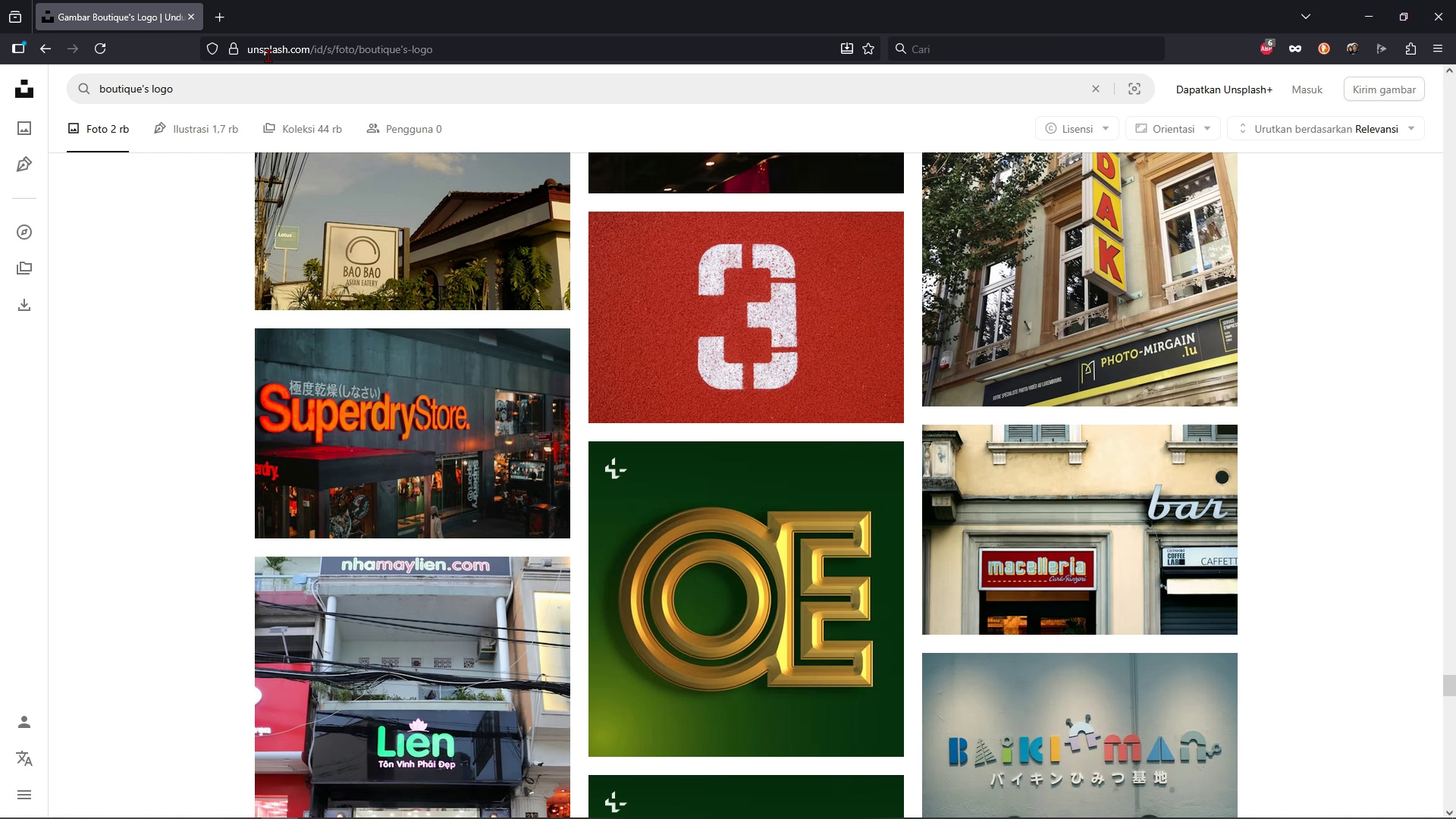 
left_click([228, 22])
 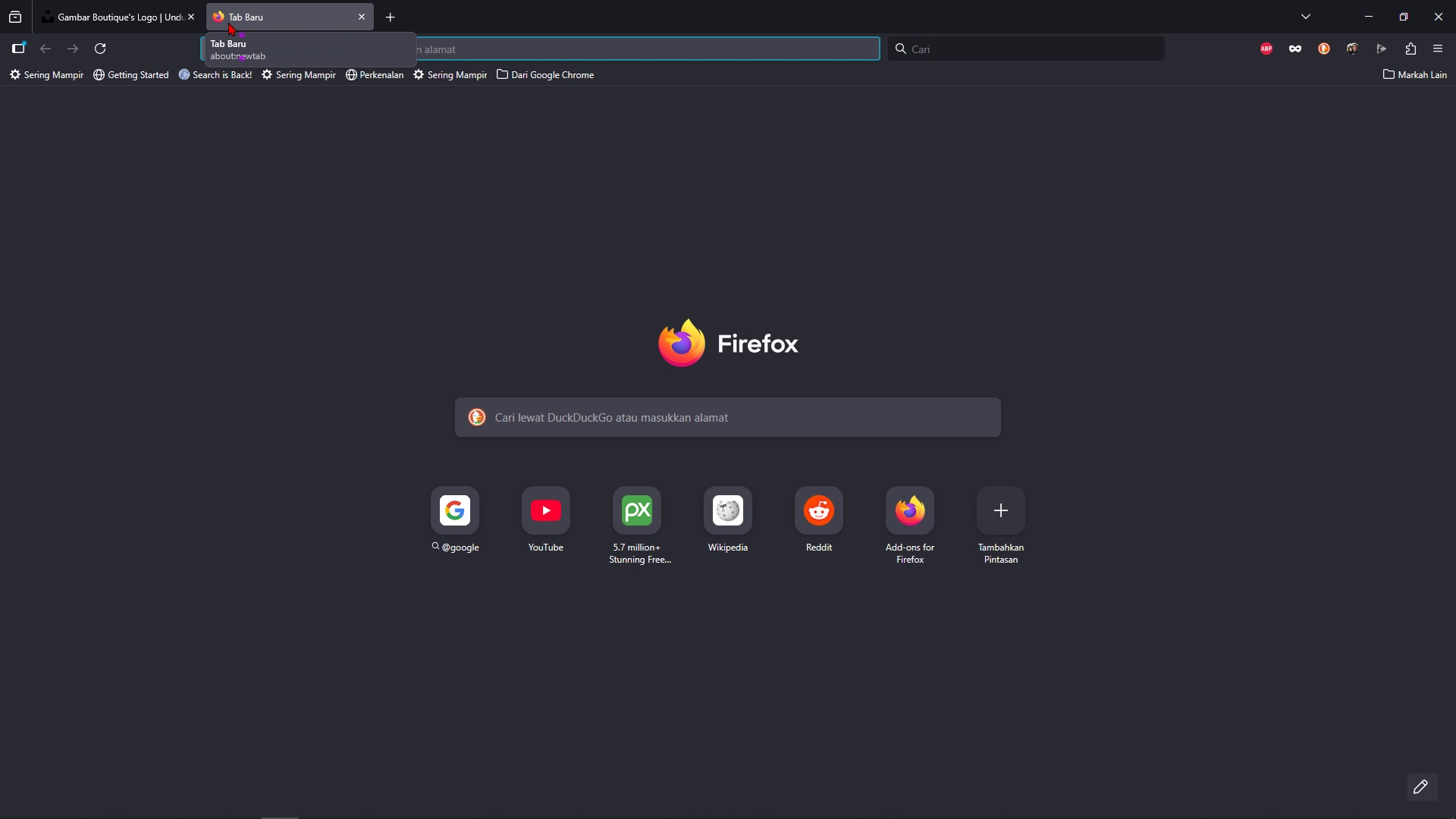 
type(oe)
key(Backspace)
key(Backspace)
type(p)
 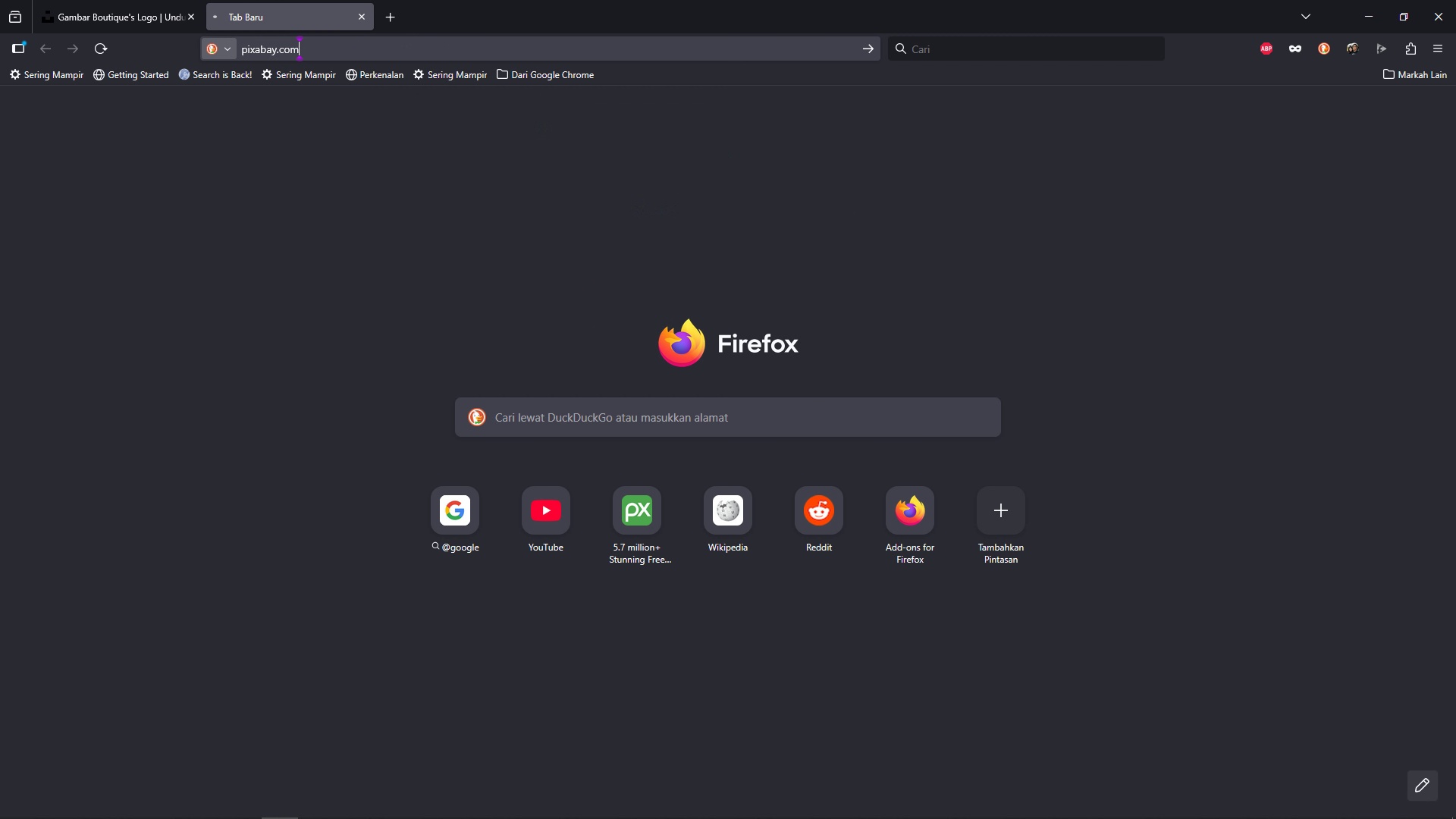 
key(Enter)
 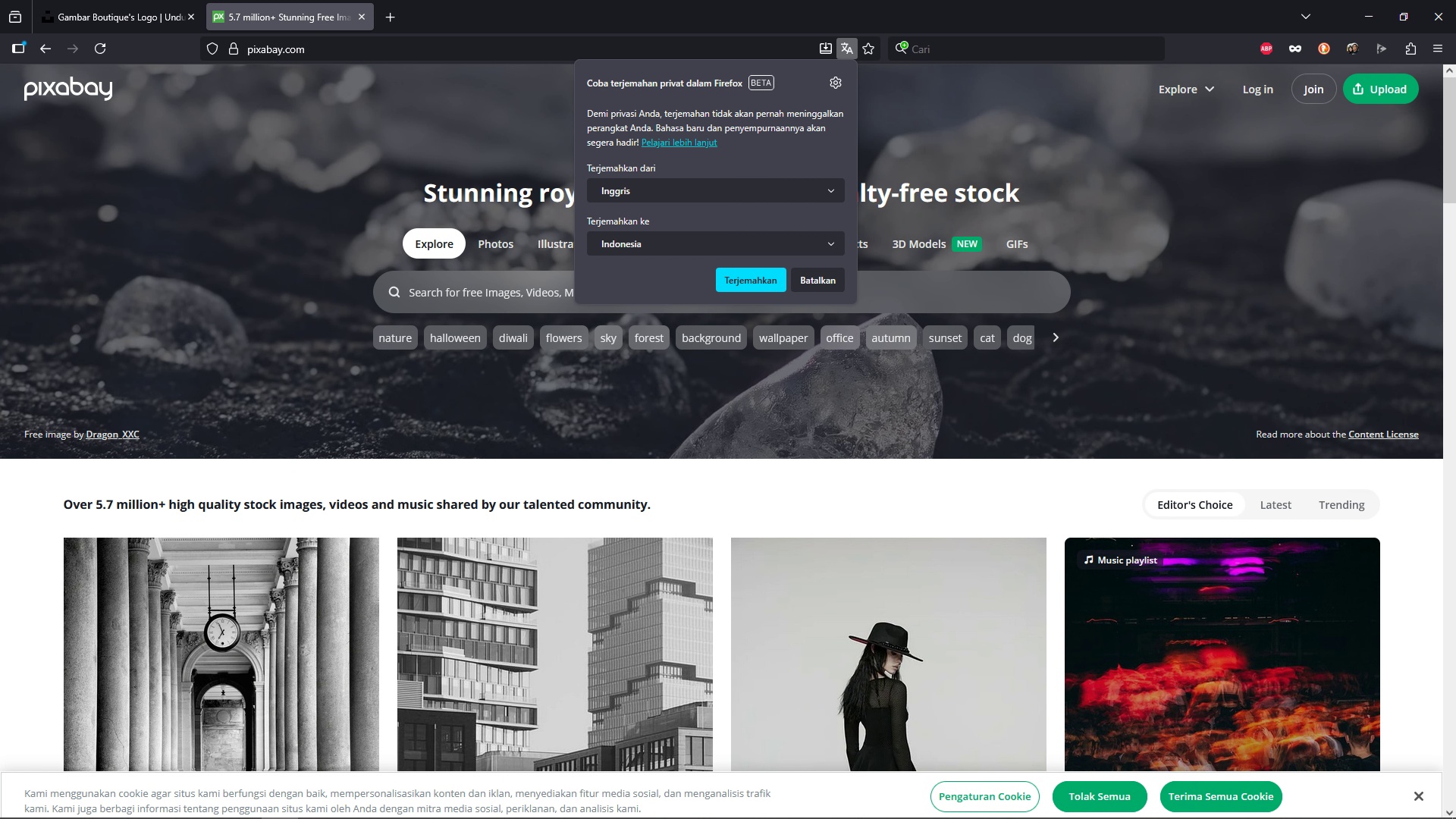 
wait(11.92)
 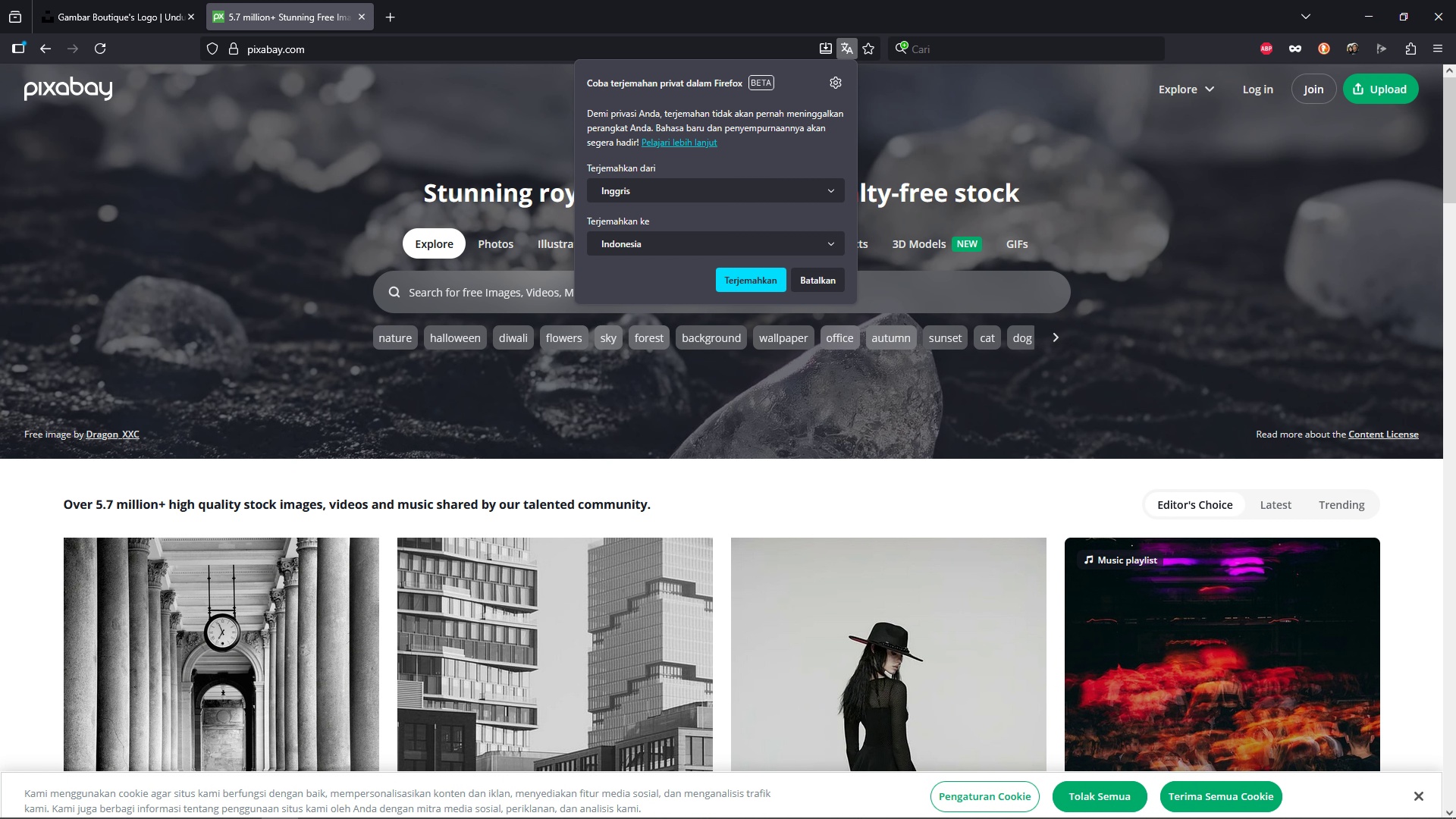 
left_click([811, 281])
 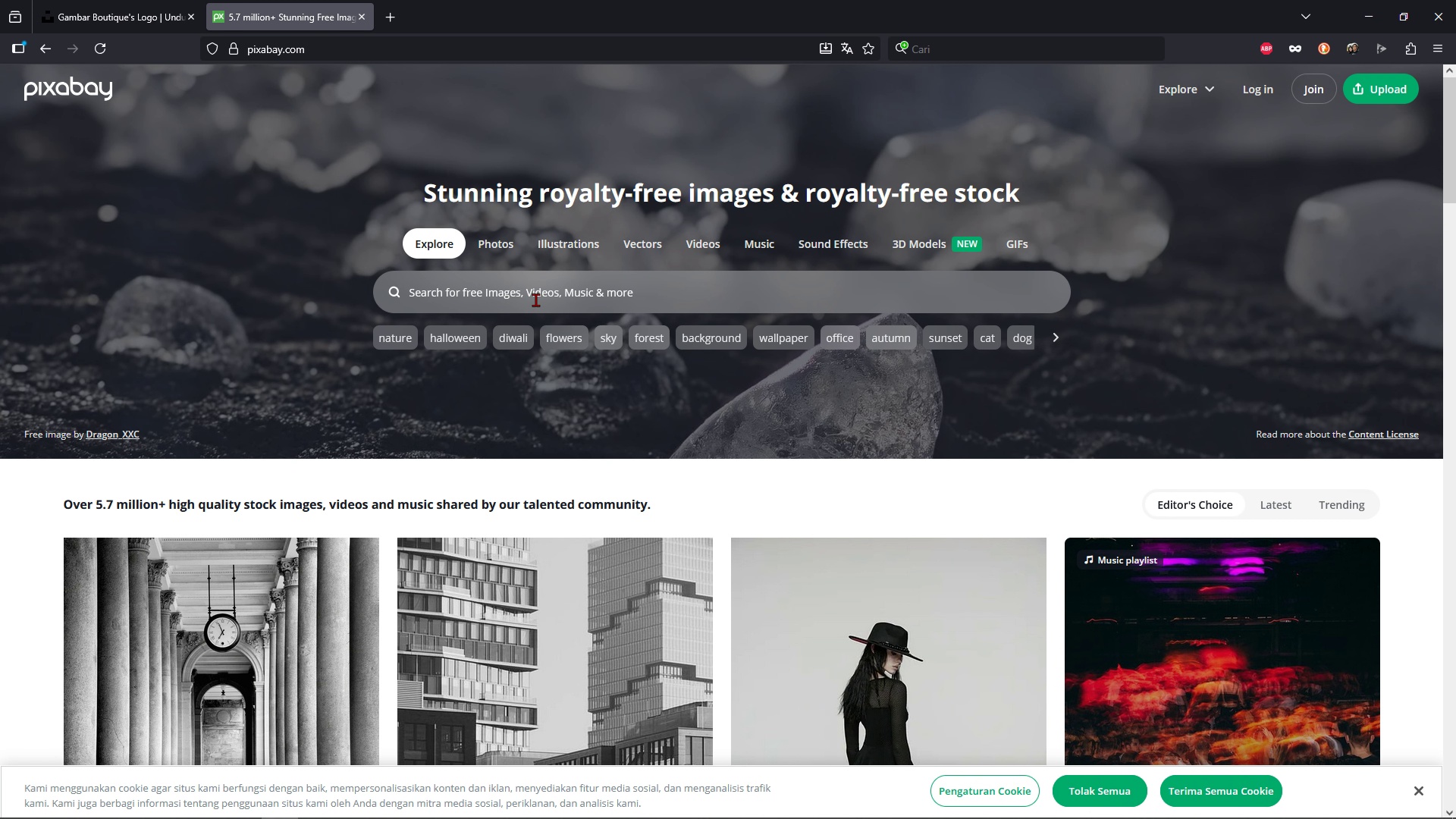 
left_click([481, 249])
 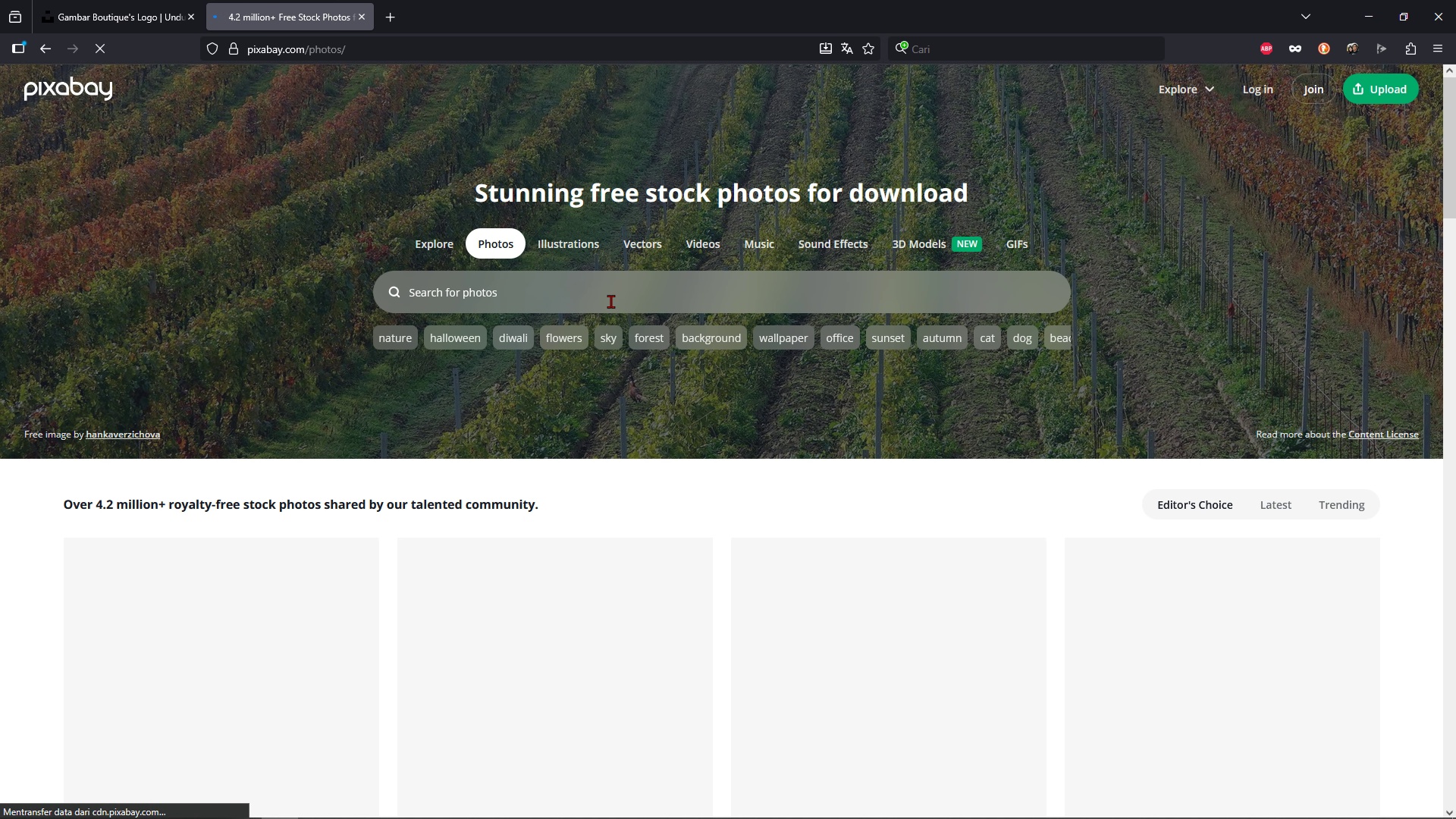 
left_click([610, 301])
 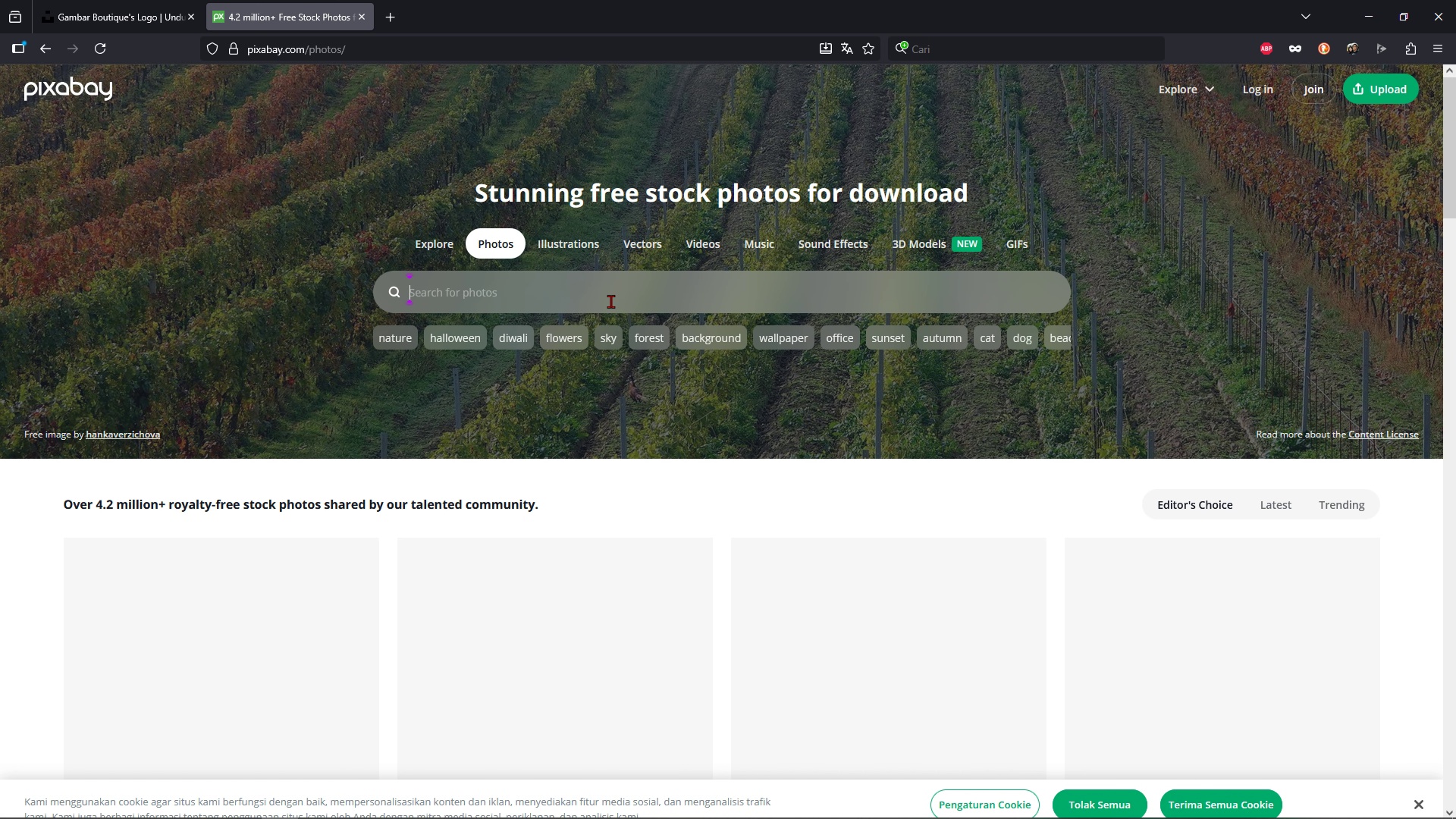 
key(Control+V)
 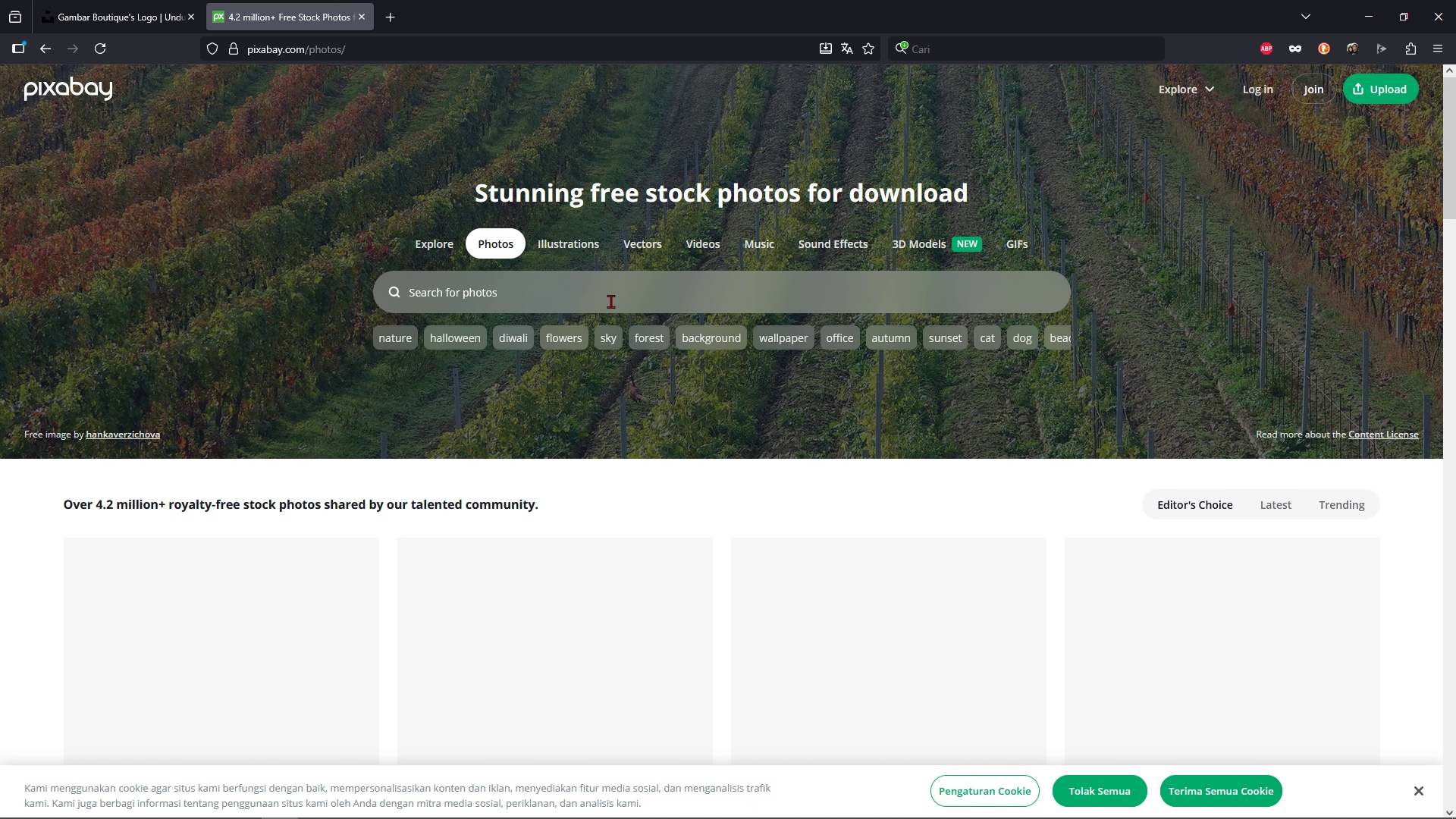 
key(Backspace)
 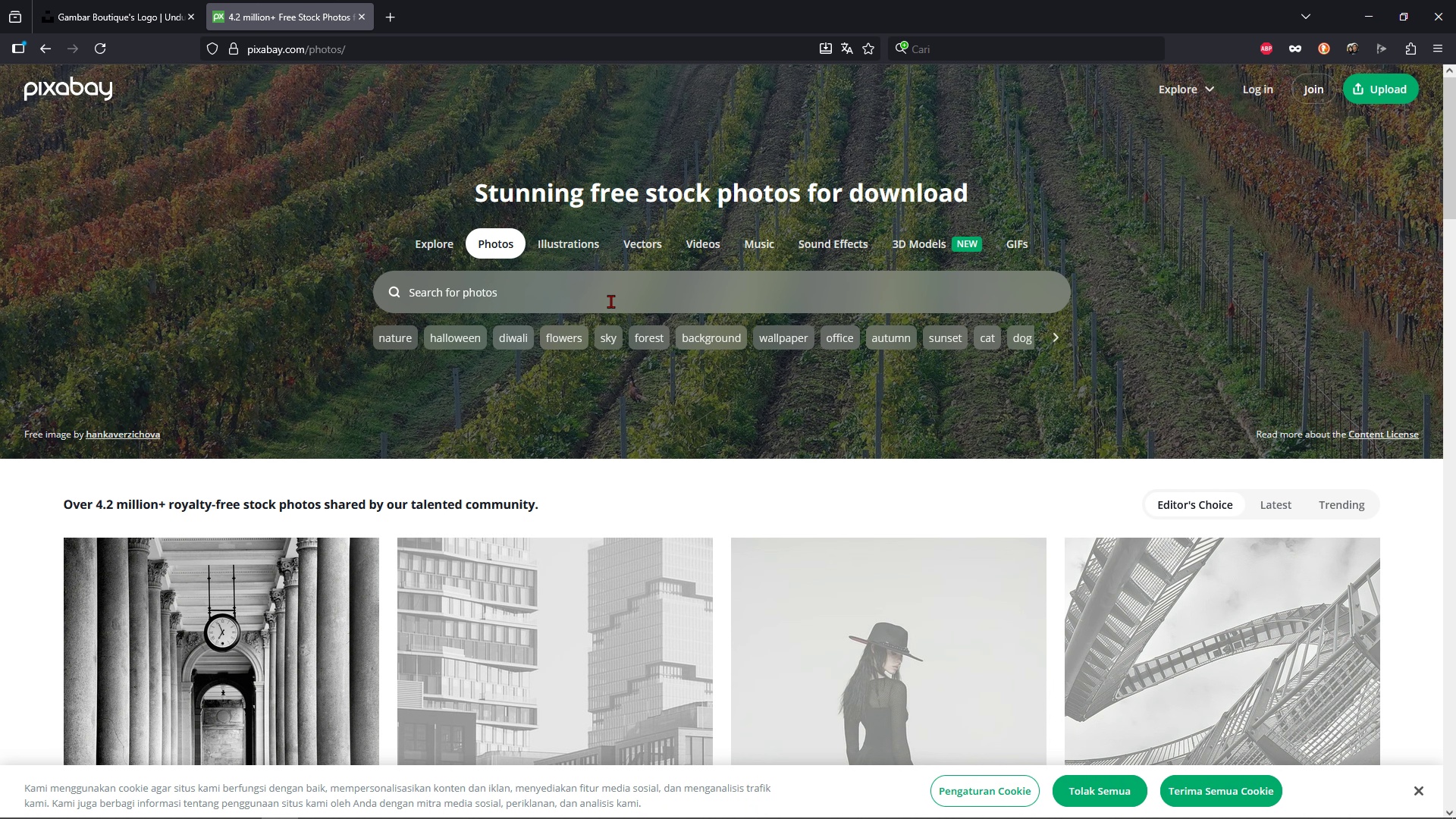 
key(Enter)
 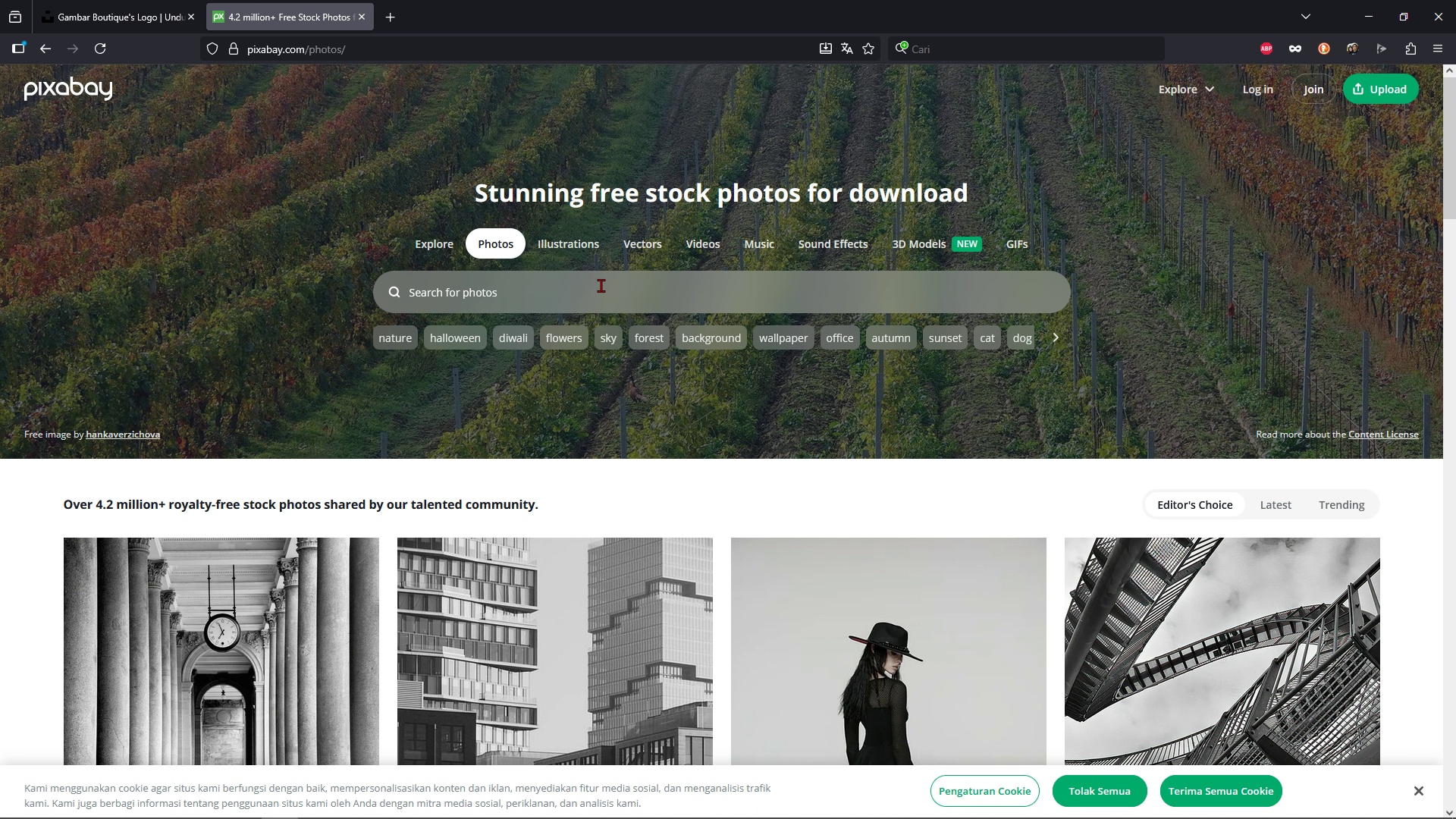 
left_click([601, 285])
 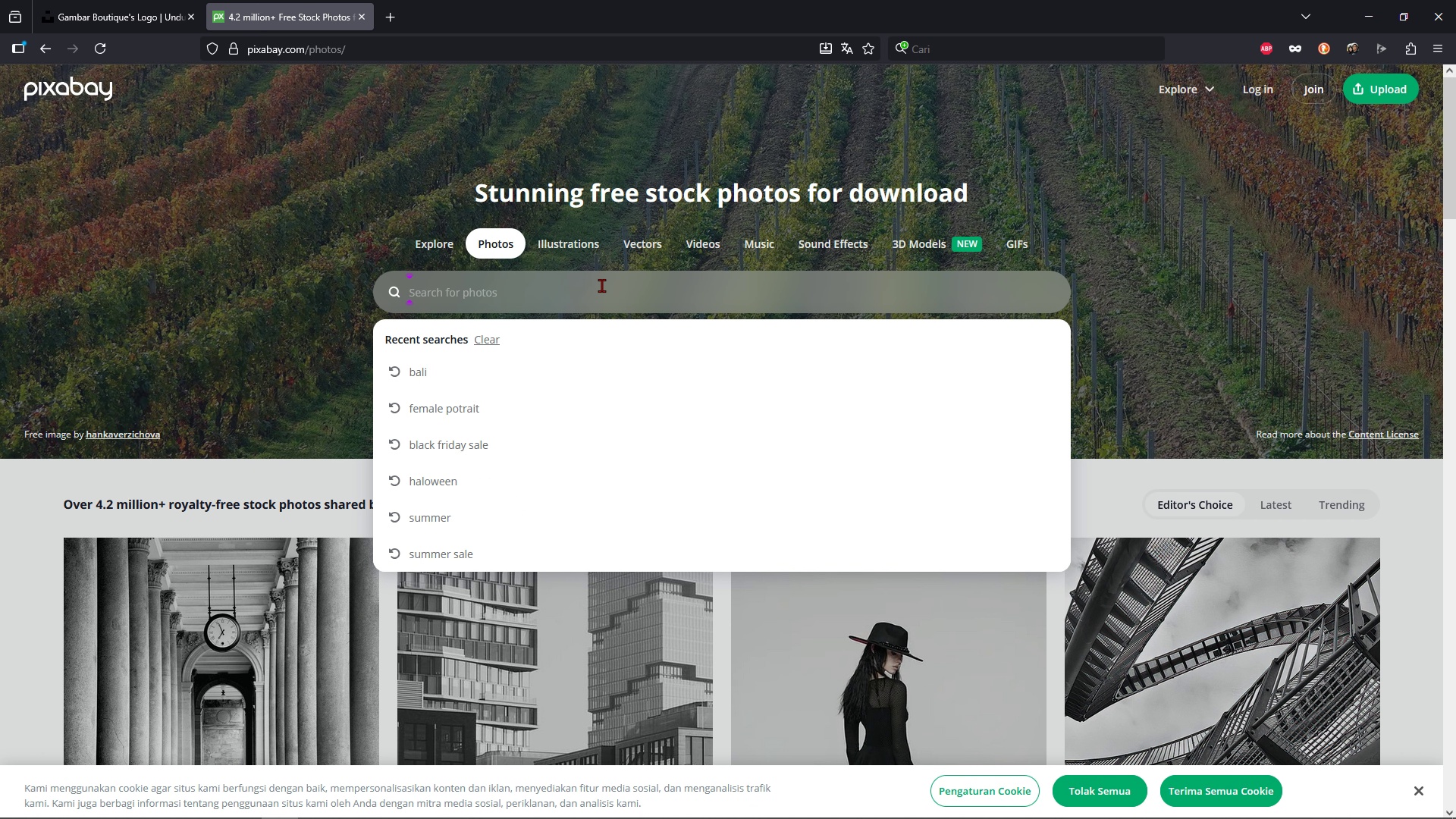 
key(Control+V)
 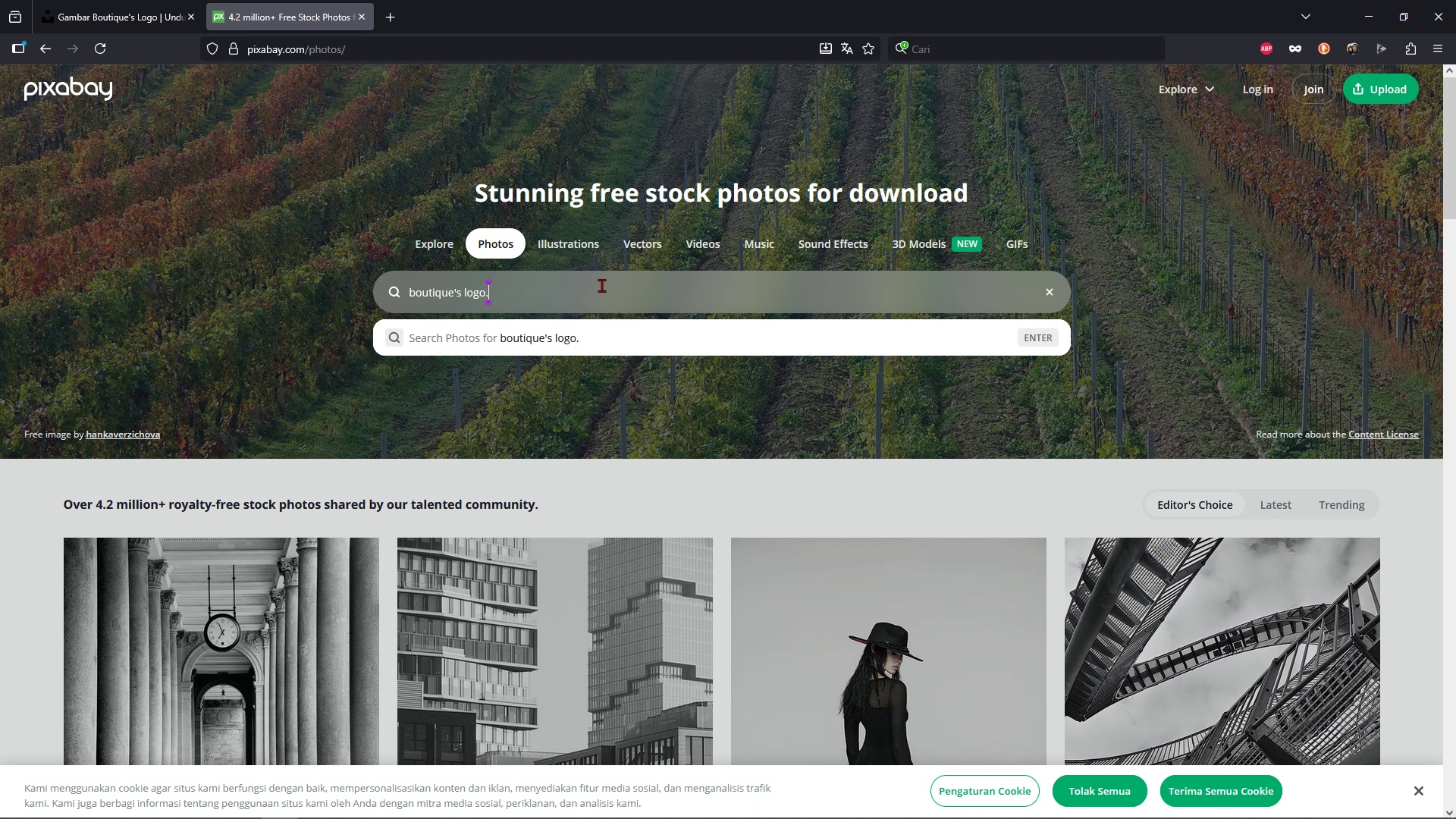 
key(Backspace)
 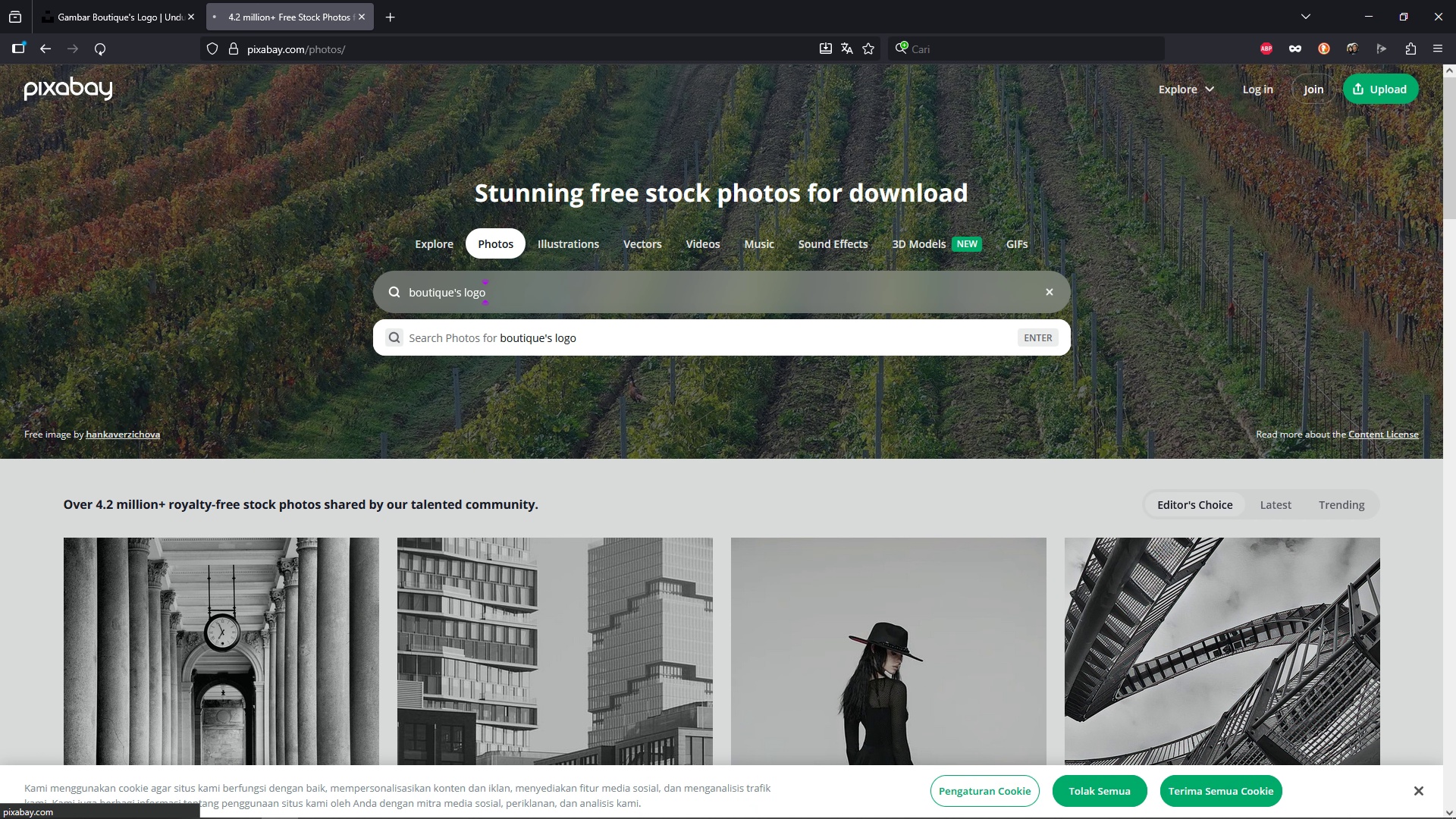 
key(Enter)
 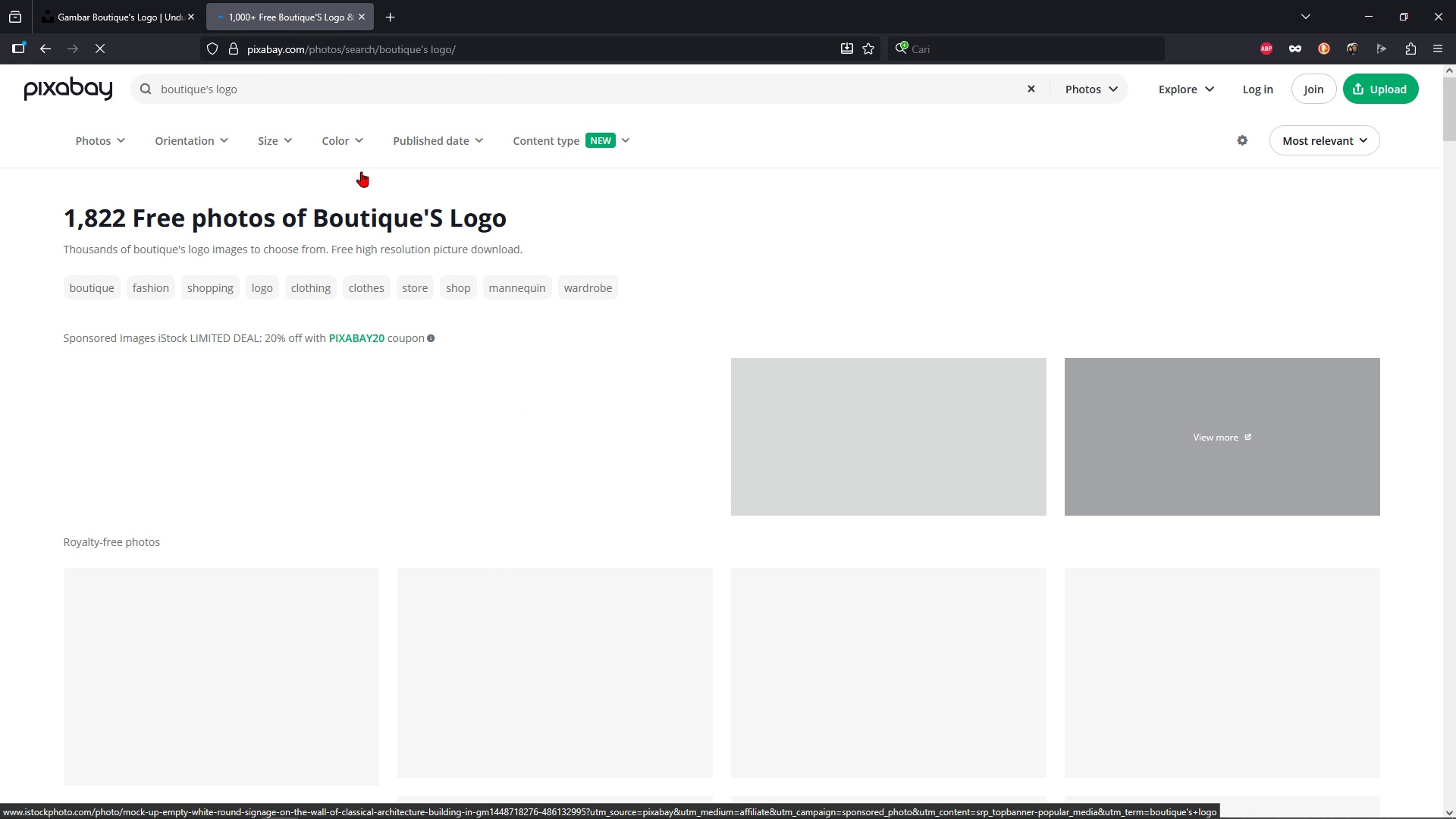 
left_click([193, 19])
 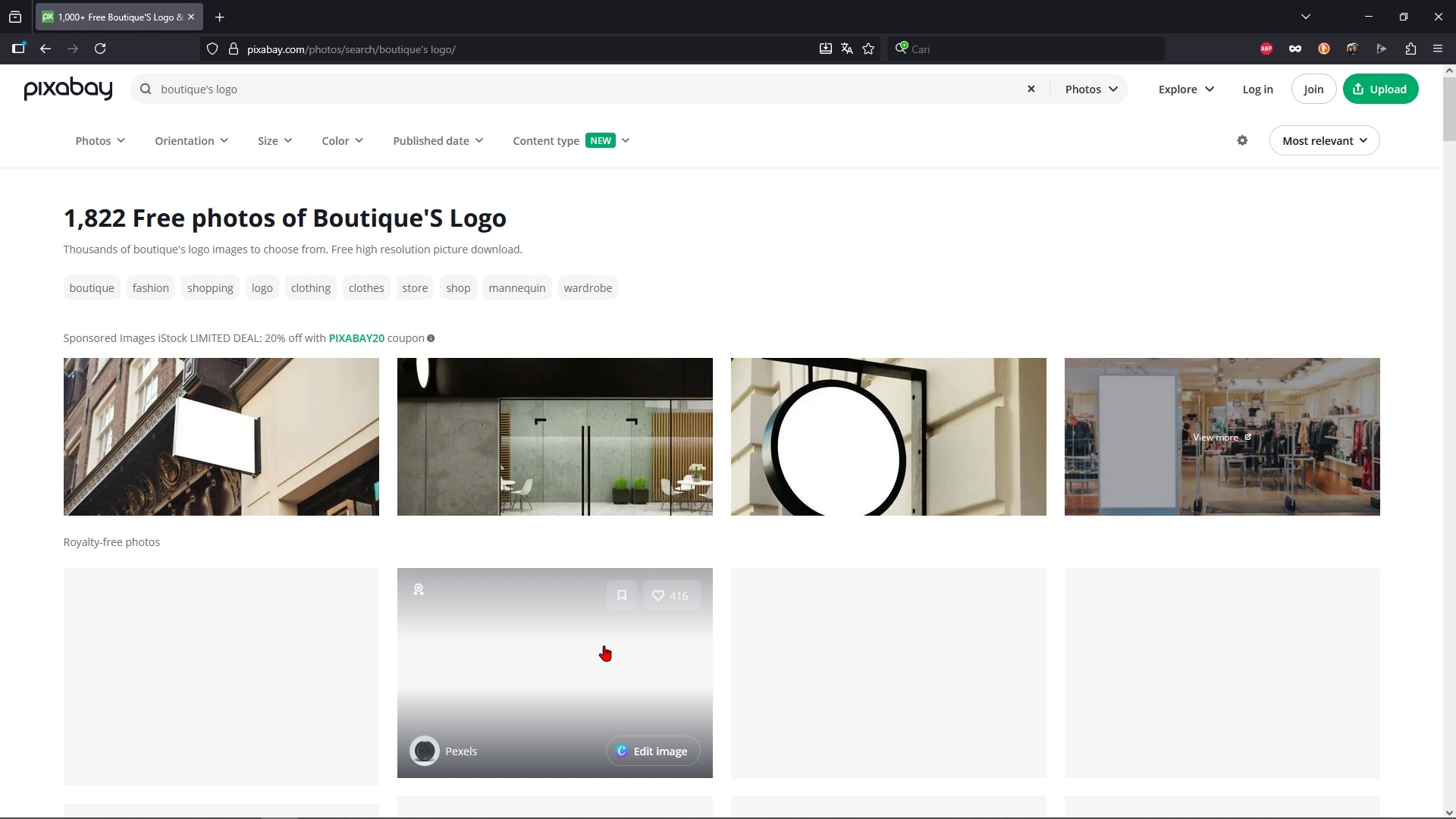 
scroll: coordinate [990, 601], scroll_direction: down, amount: 9.0
 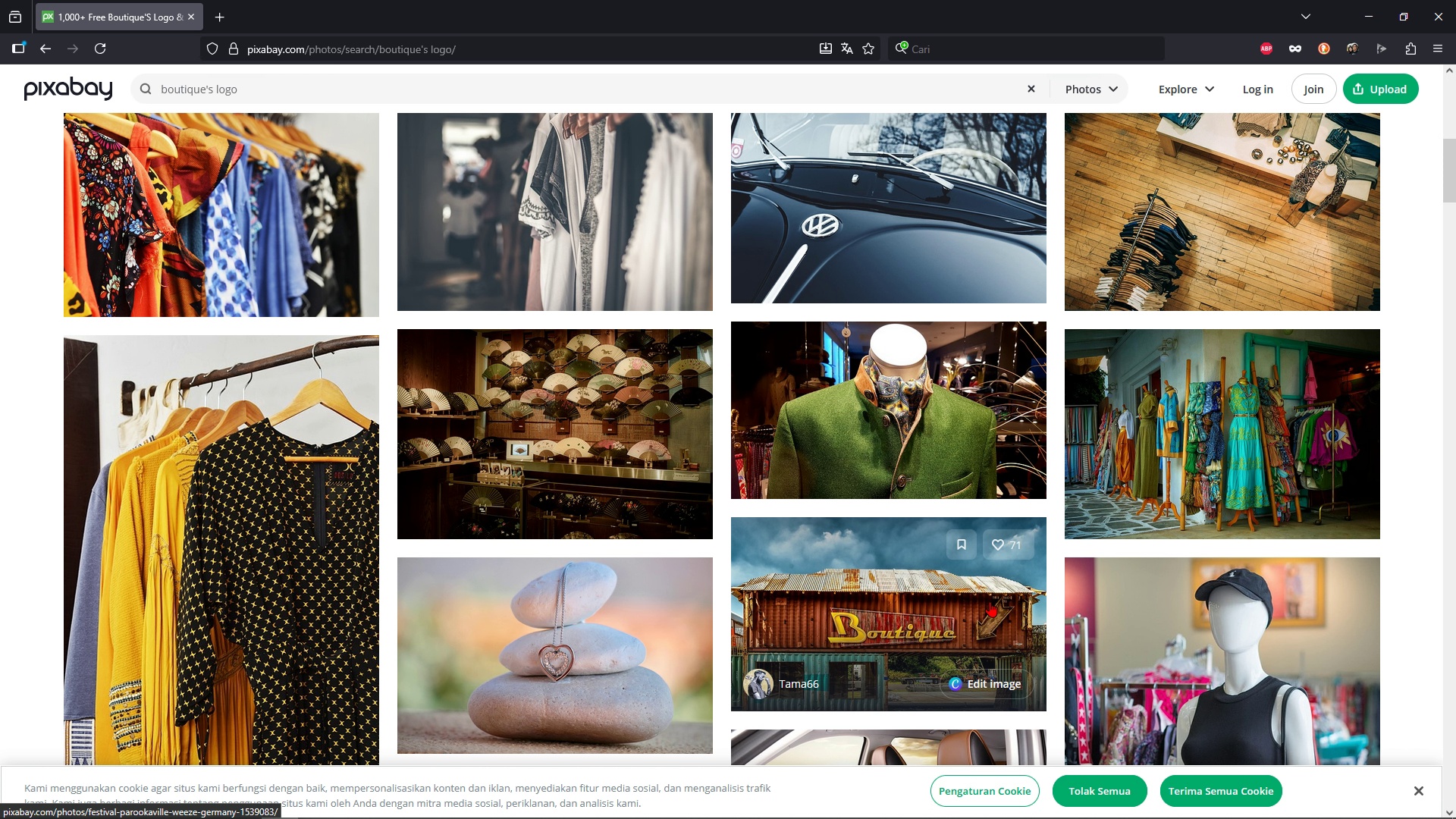 
scroll: coordinate [990, 601], scroll_direction: up, amount: 13.0
 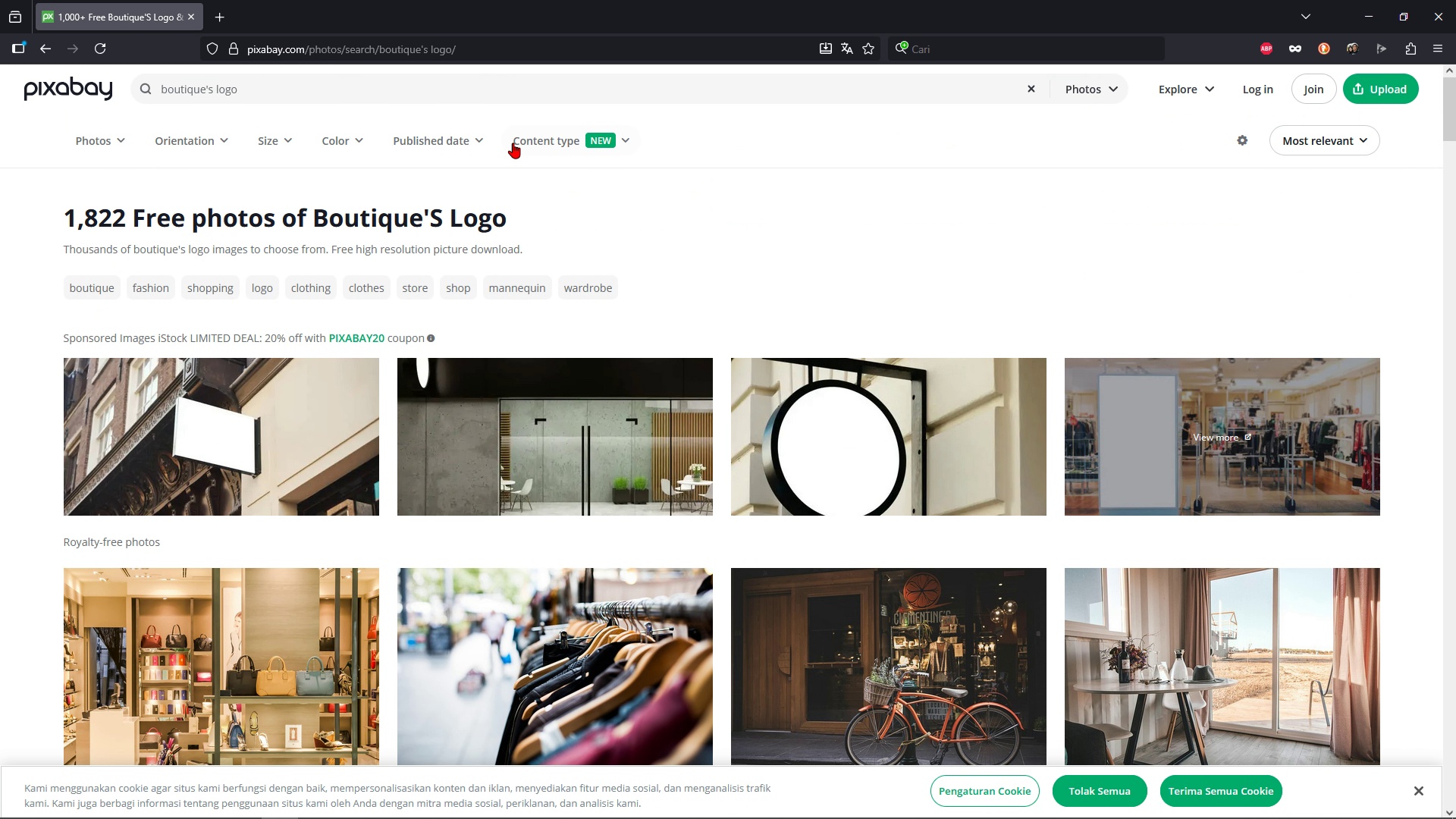 
left_click([202, 145])
 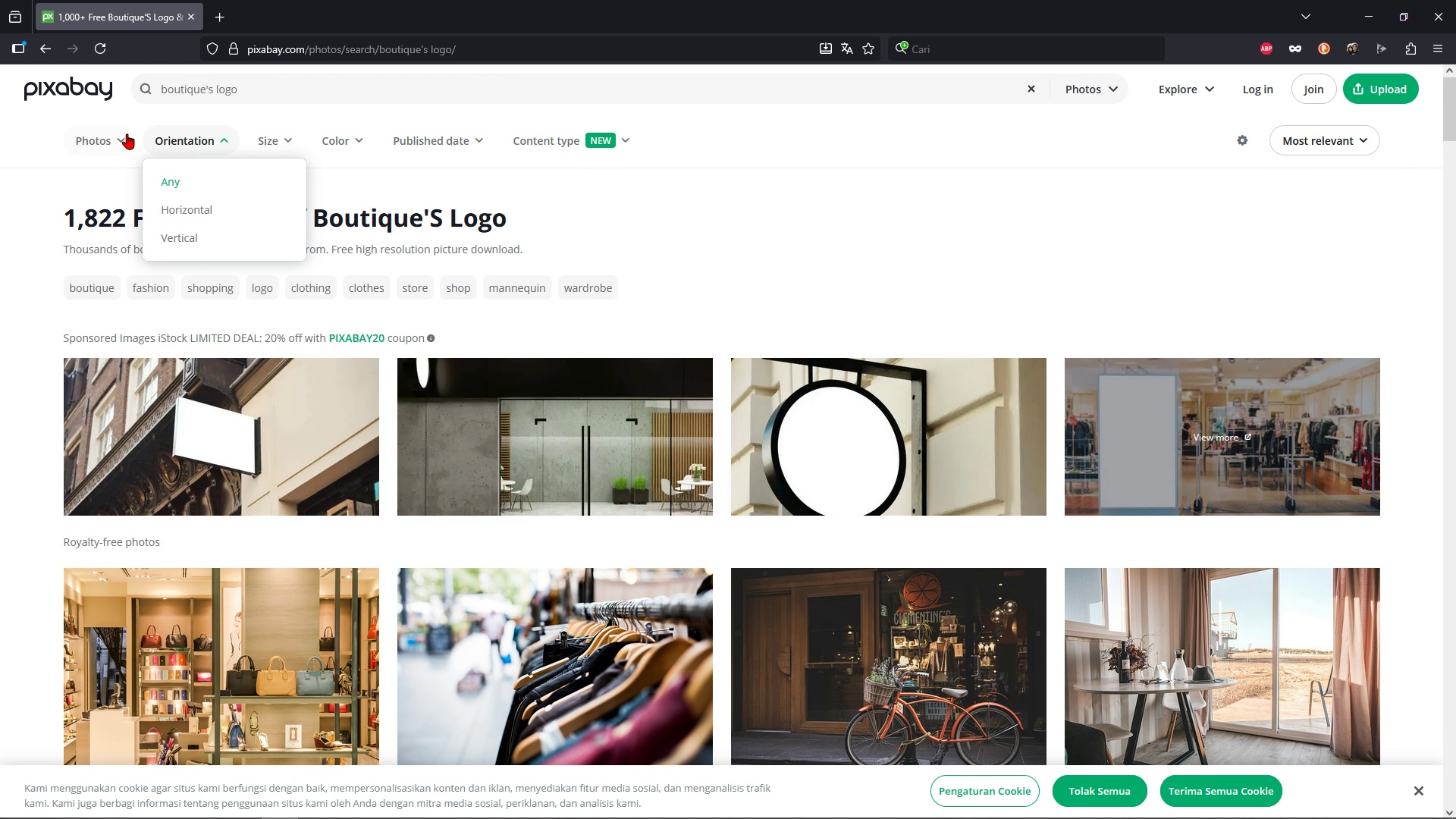 
left_click([127, 133])
 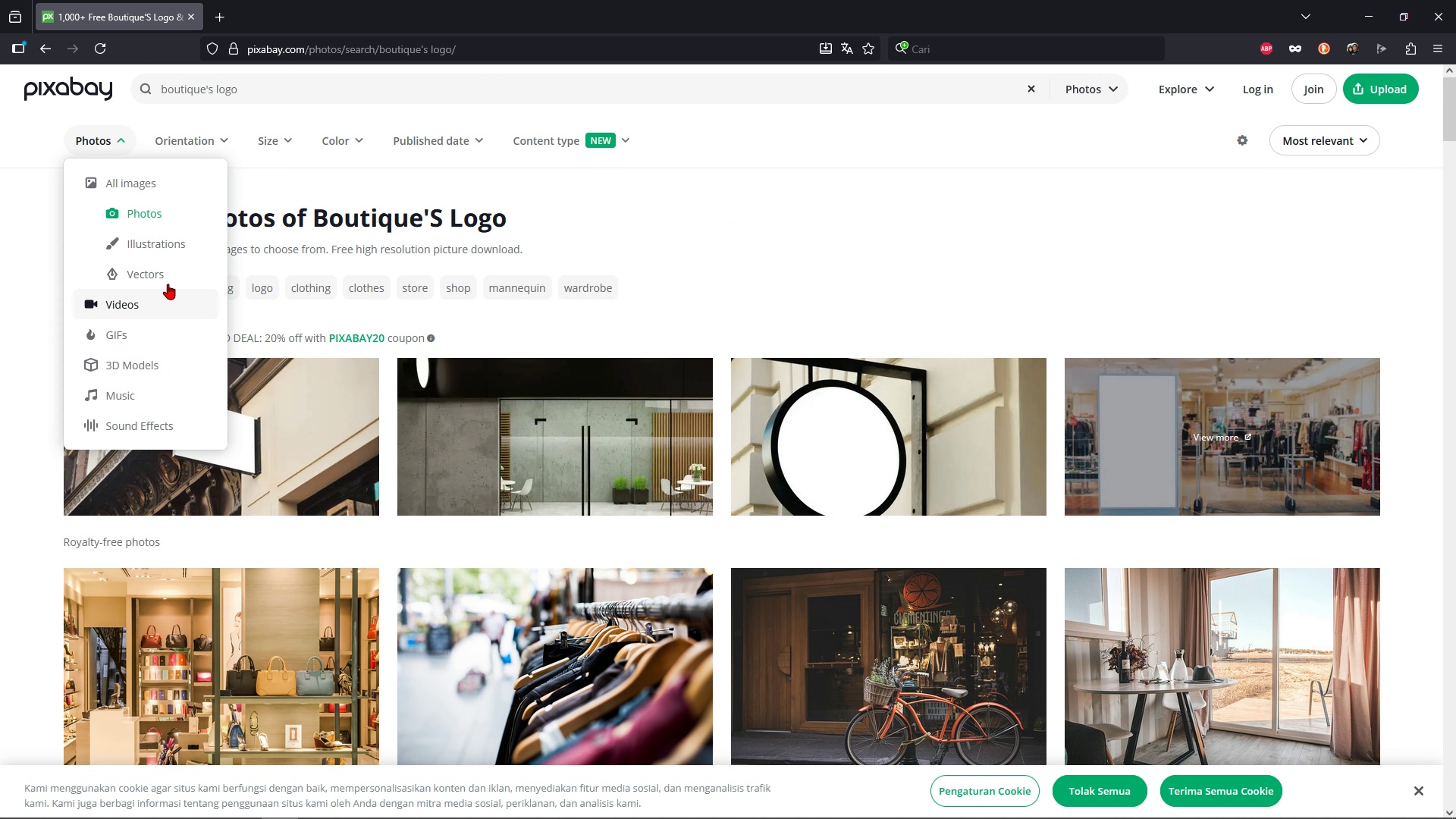 
left_click([174, 265])
 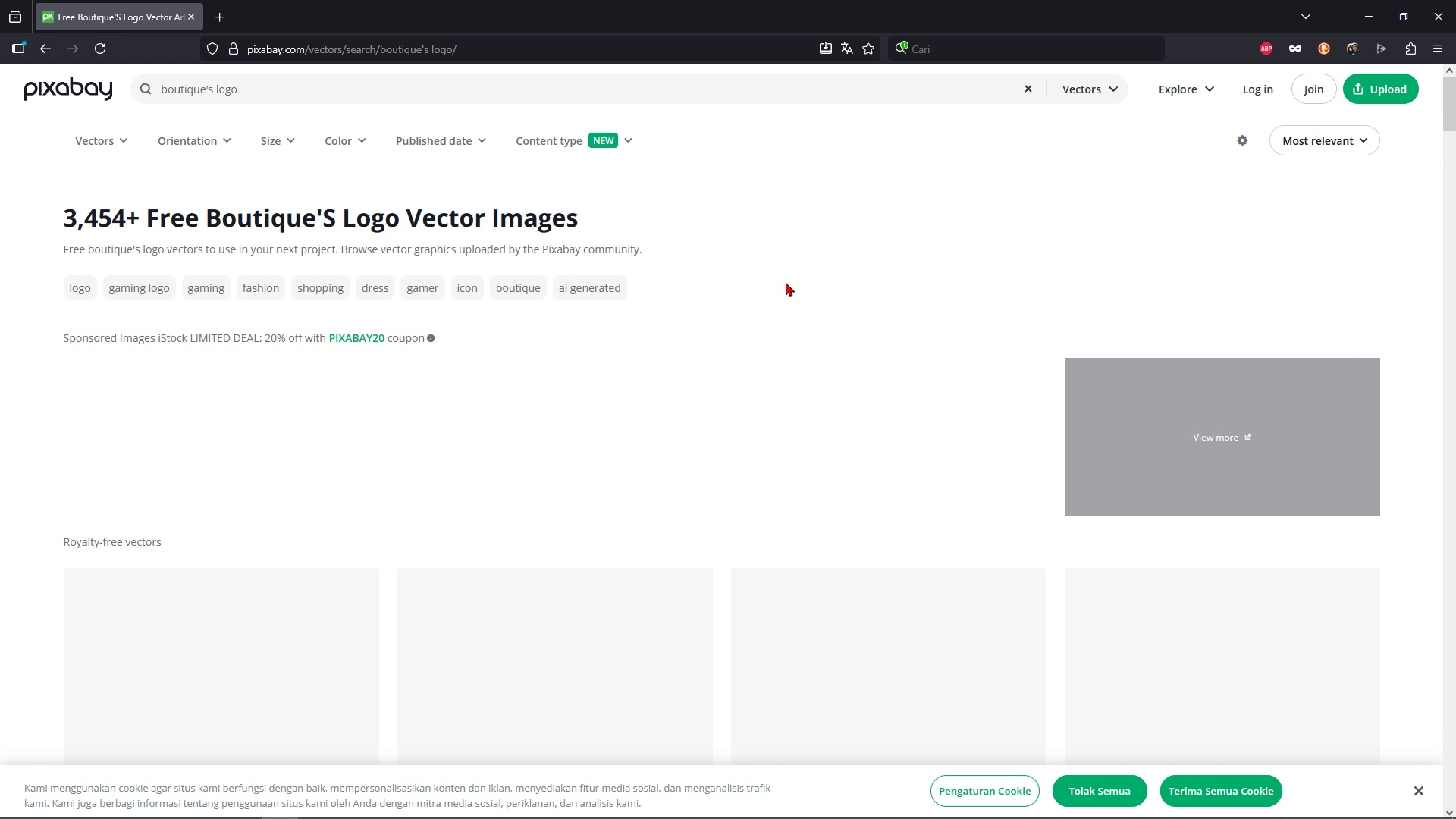 
wait(5.11)
 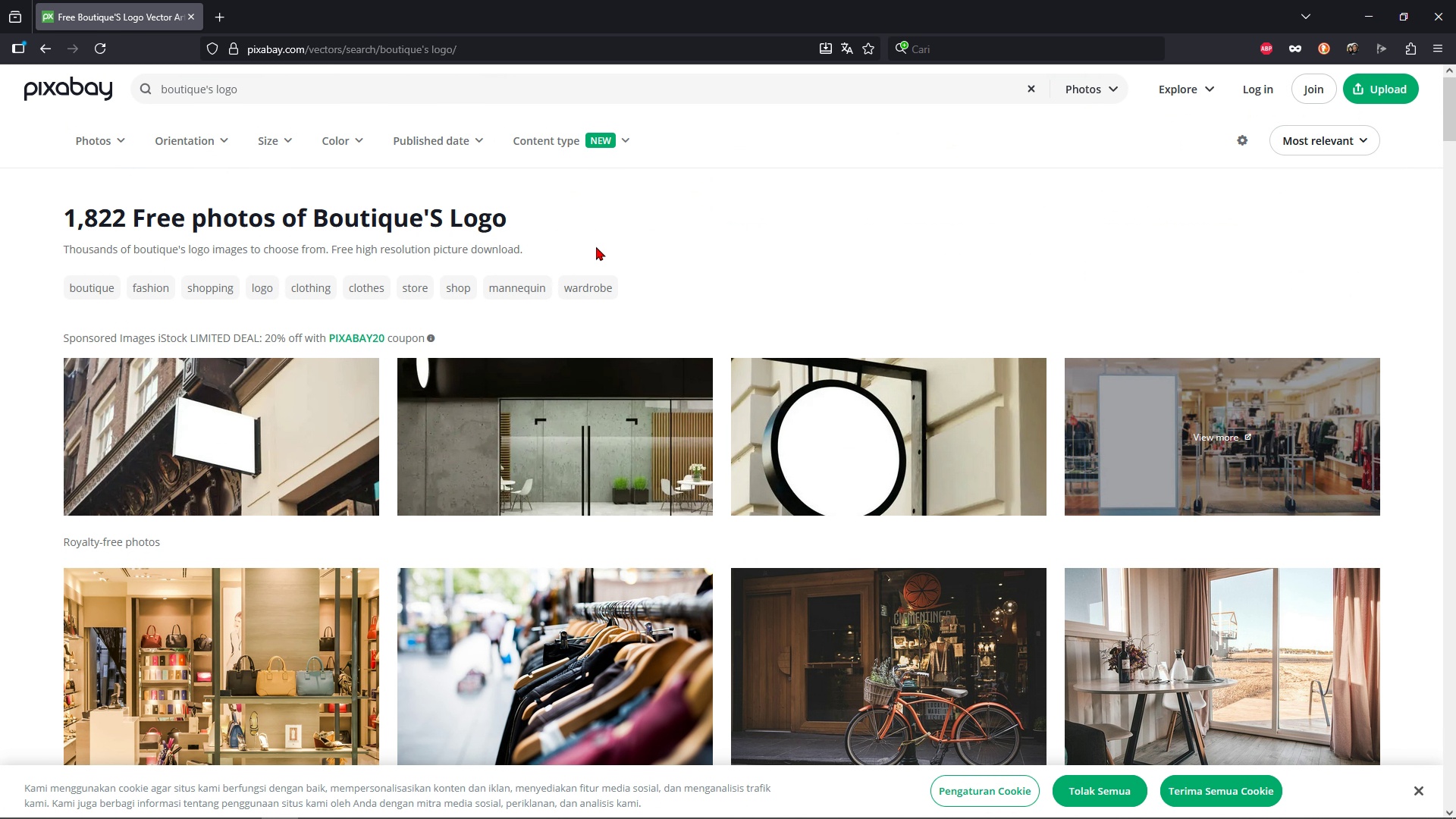 
scroll: coordinate [661, 524], scroll_direction: down, amount: 39.0
 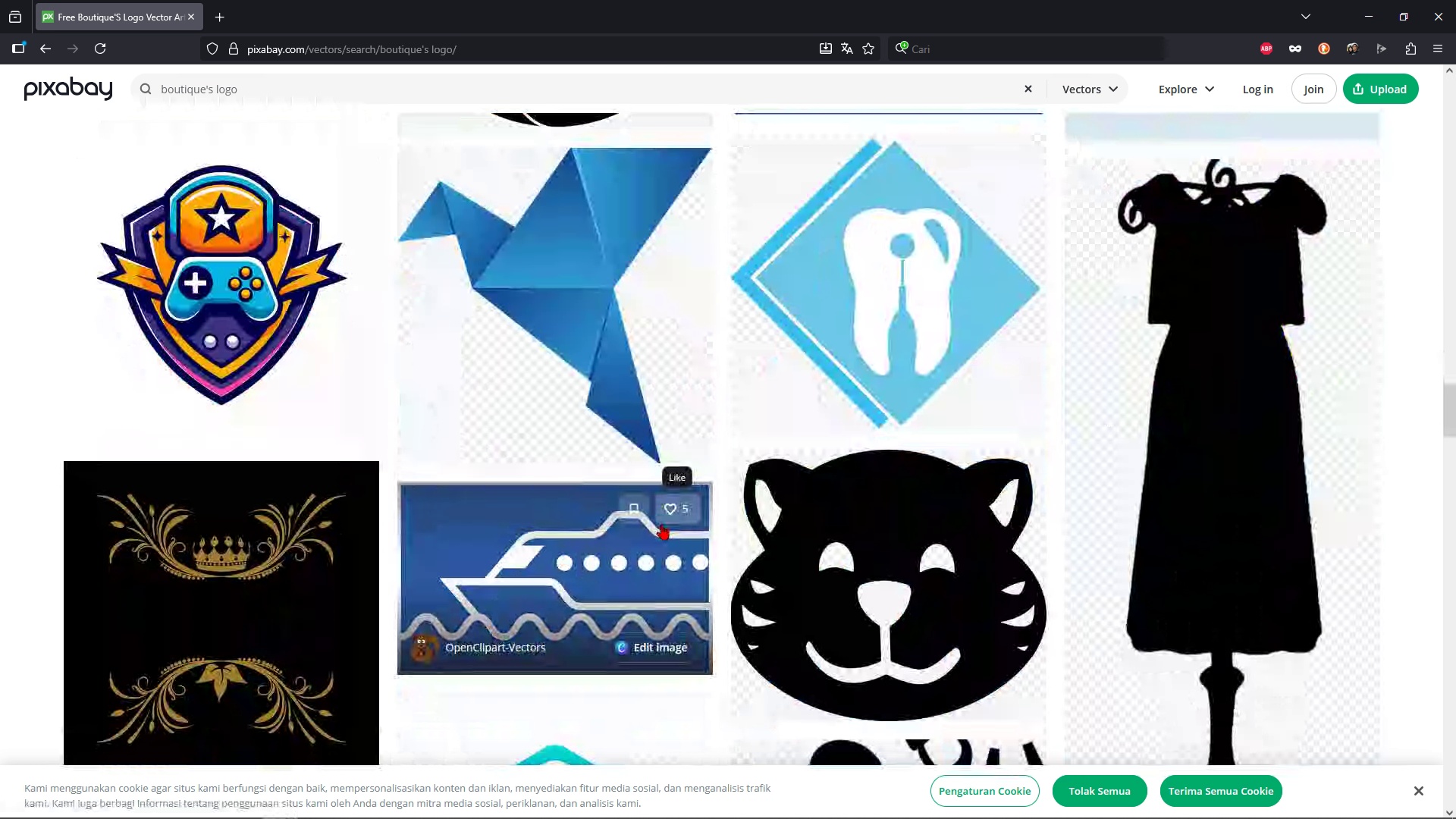 
scroll: coordinate [1361, 519], scroll_direction: down, amount: 26.0
 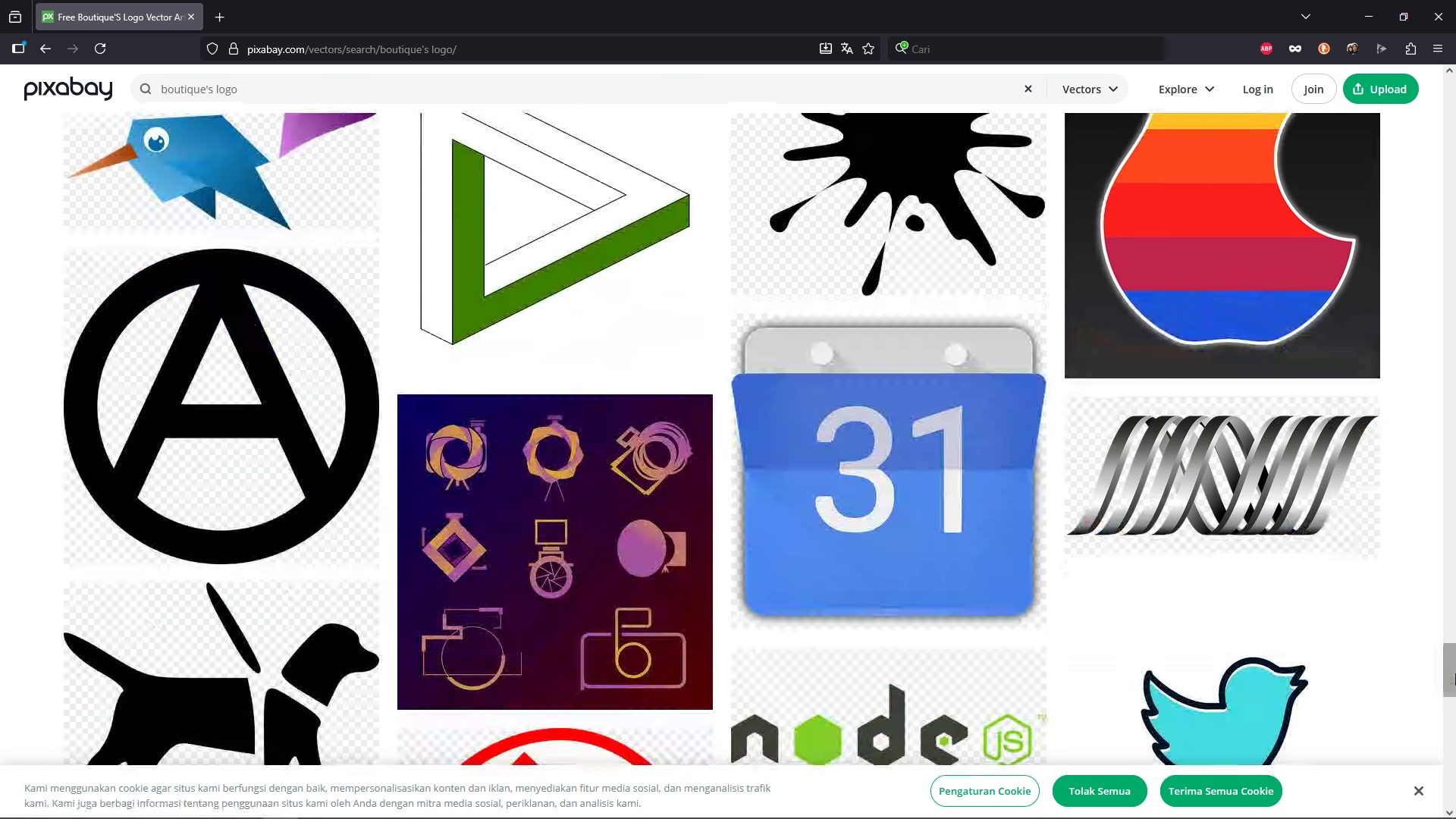 
left_click_drag(start_coordinate=[1455, 673], to_coordinate=[1455, 757])
 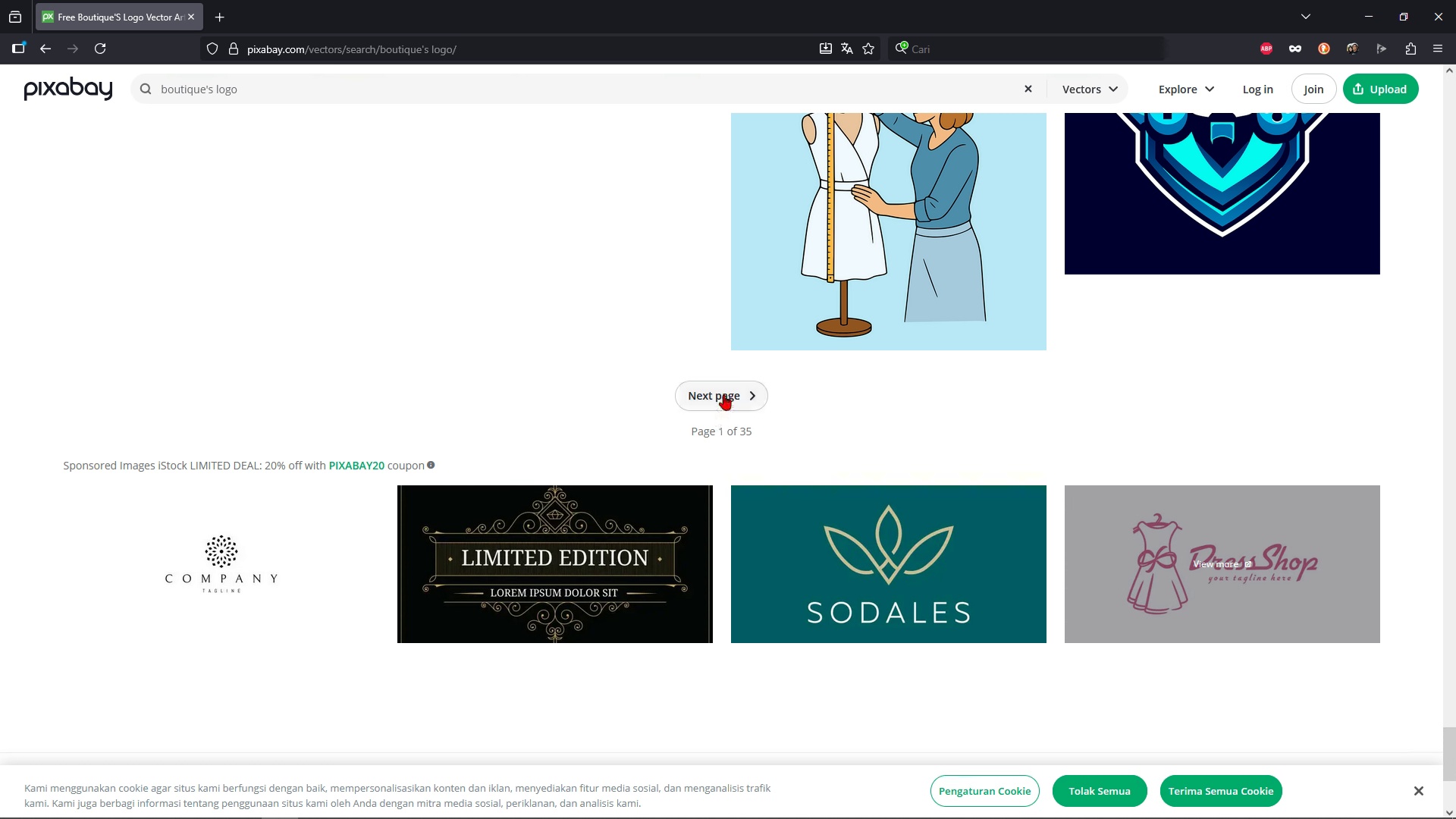 
left_click([723, 394])
 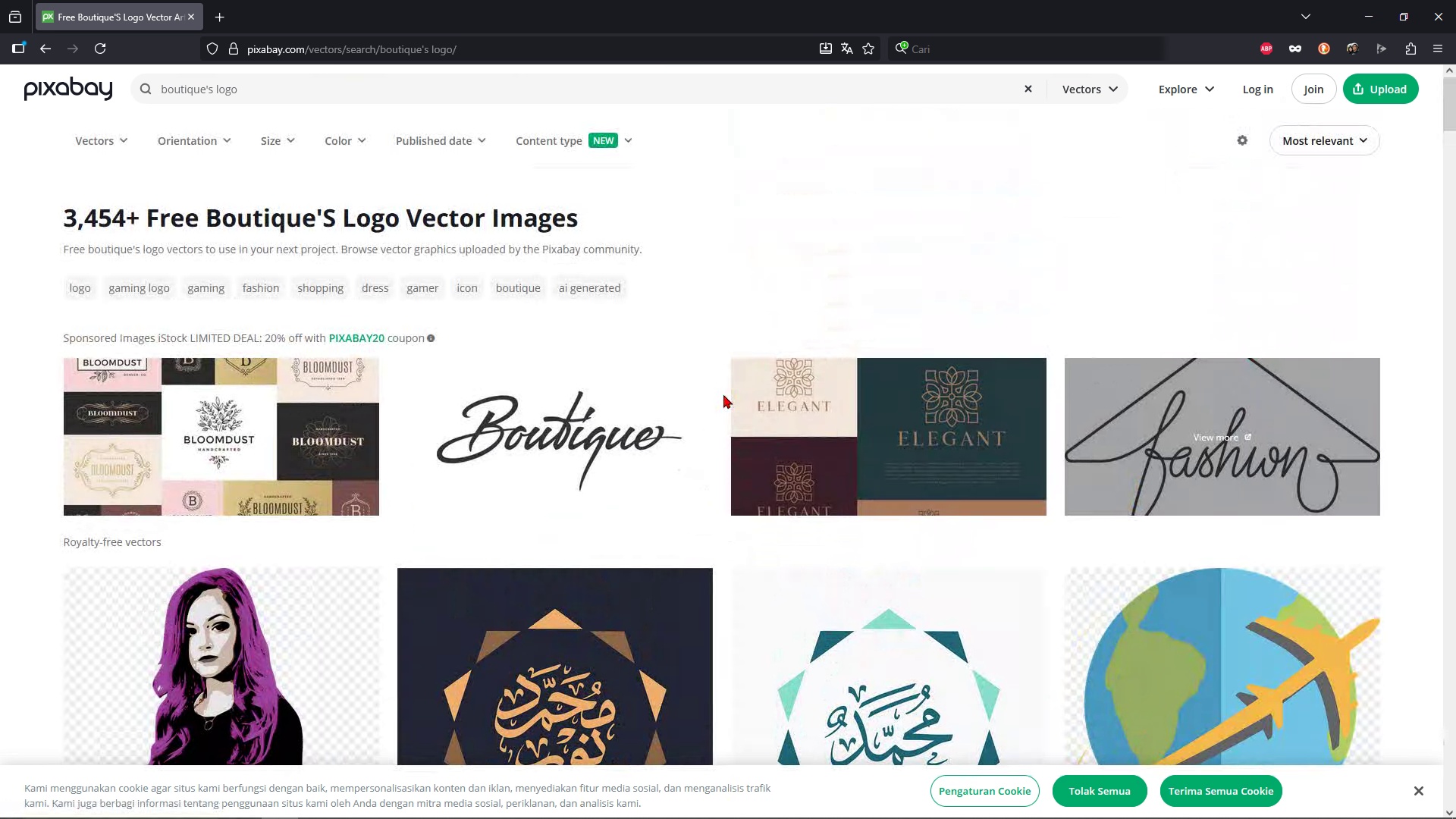 
scroll: coordinate [737, 599], scroll_direction: down, amount: 5.0
 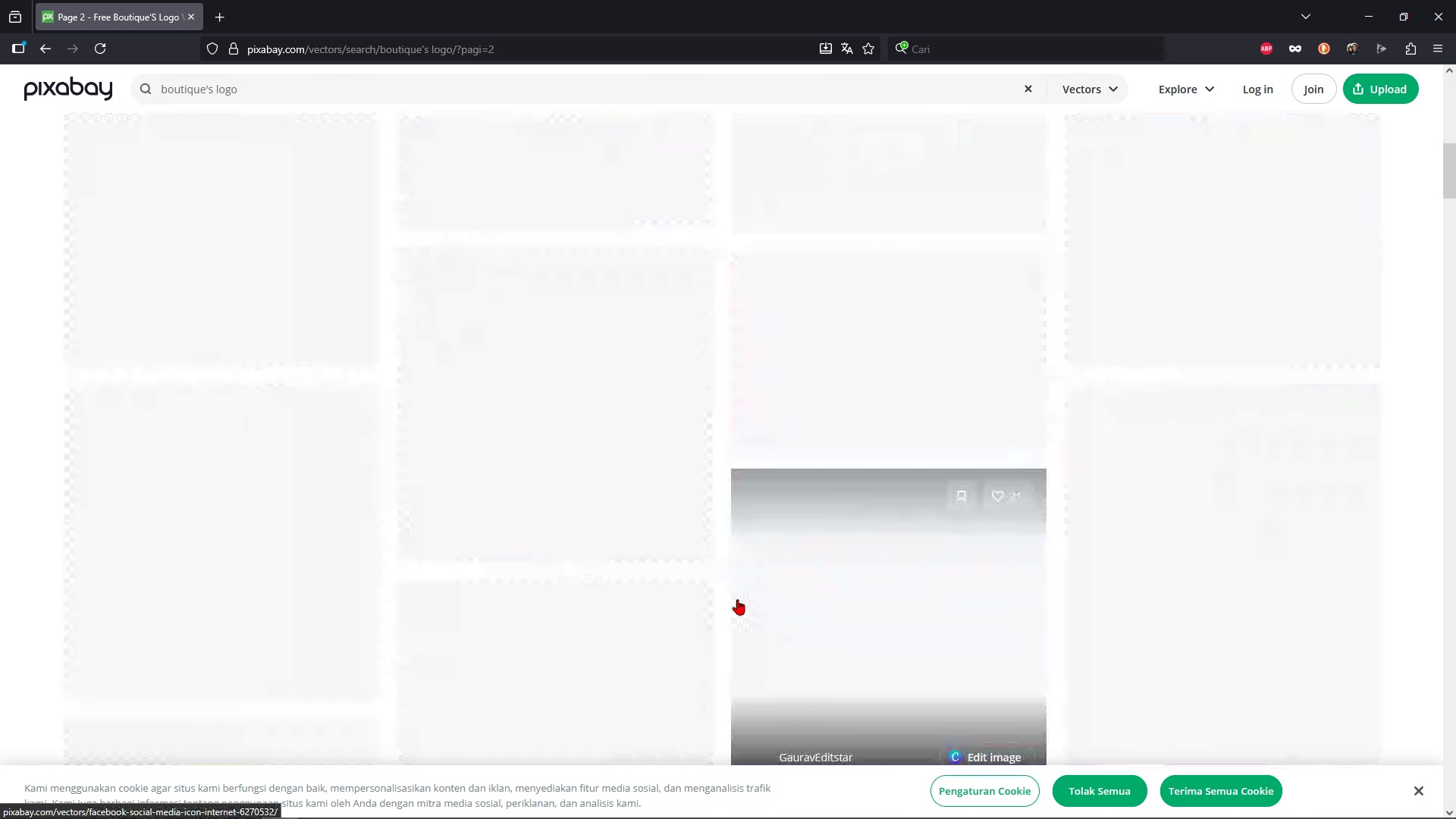 
scroll: coordinate [740, 597], scroll_direction: up, amount: 9.0
 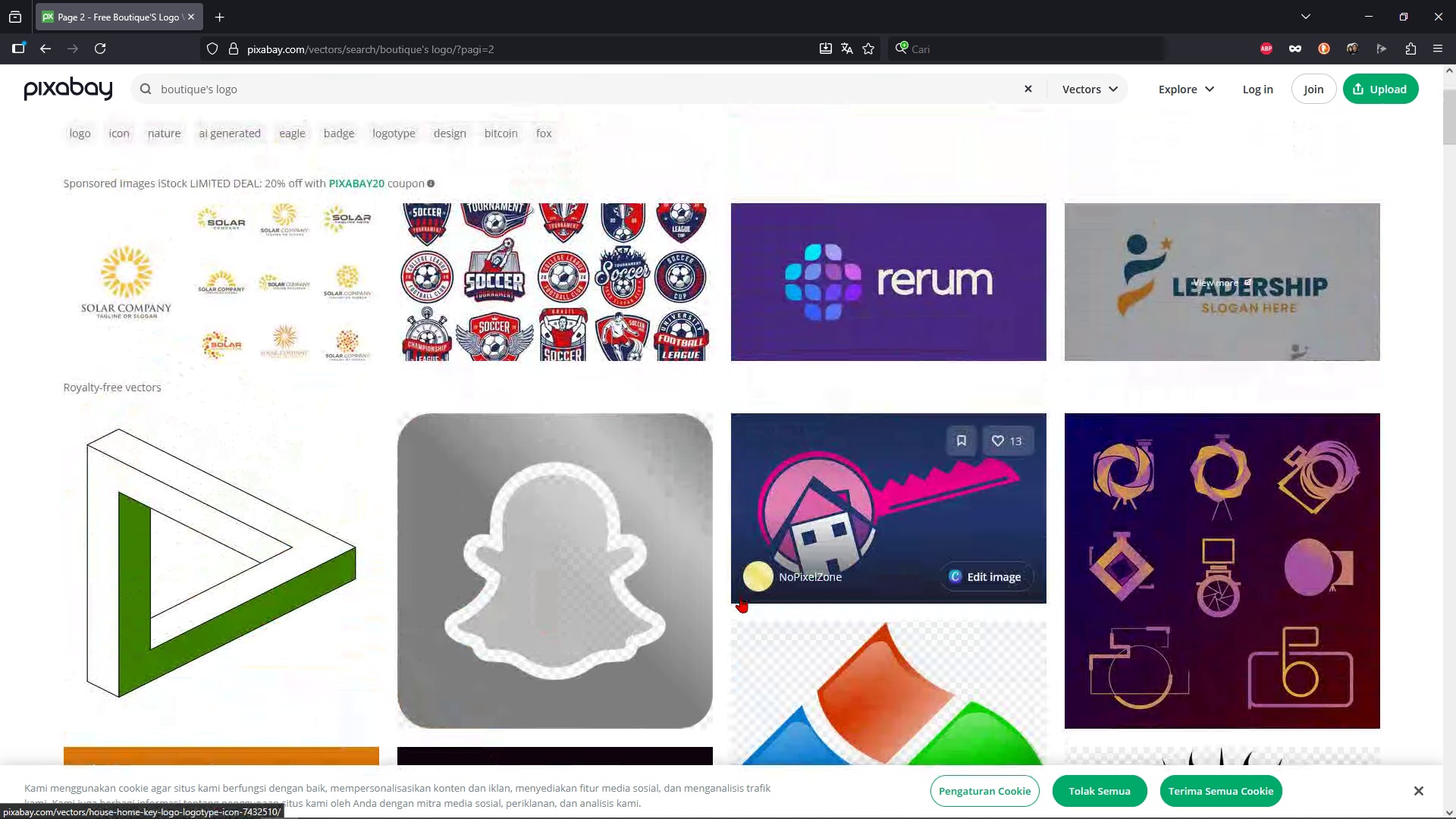 
scroll: coordinate [740, 597], scroll_direction: down, amount: 40.0
 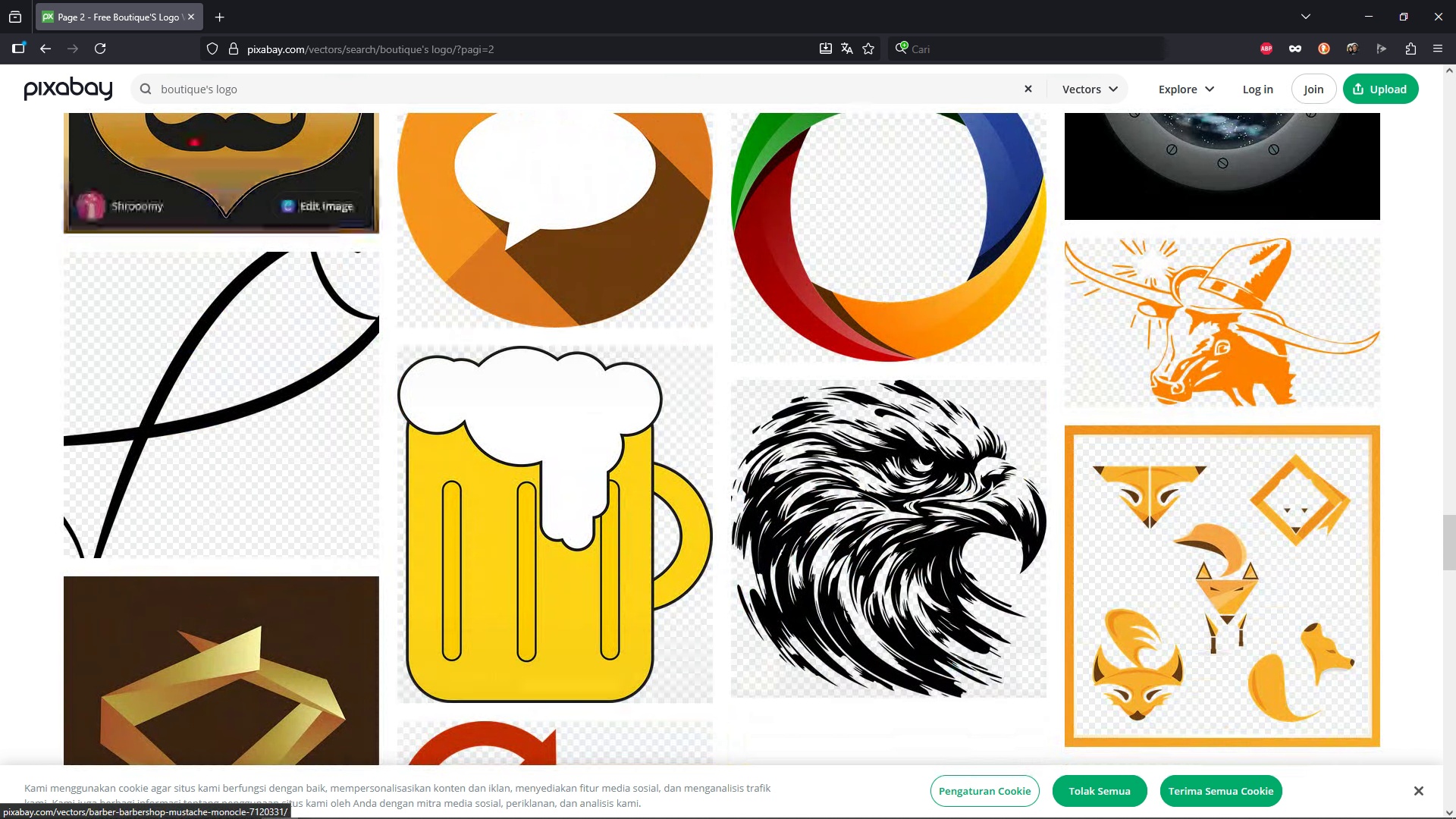 
left_click([278, 89])
 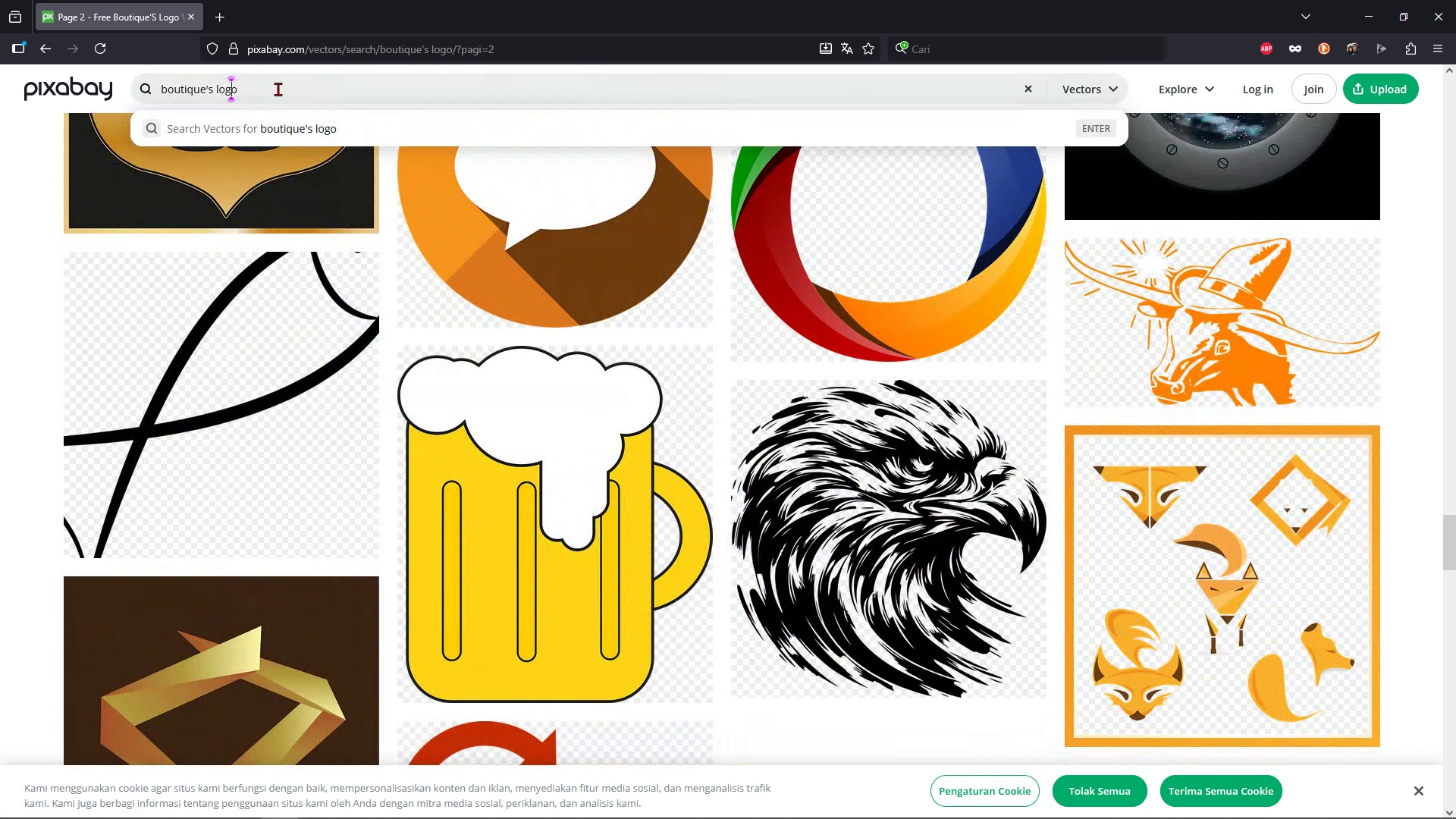 
key(ArrowLeft)
 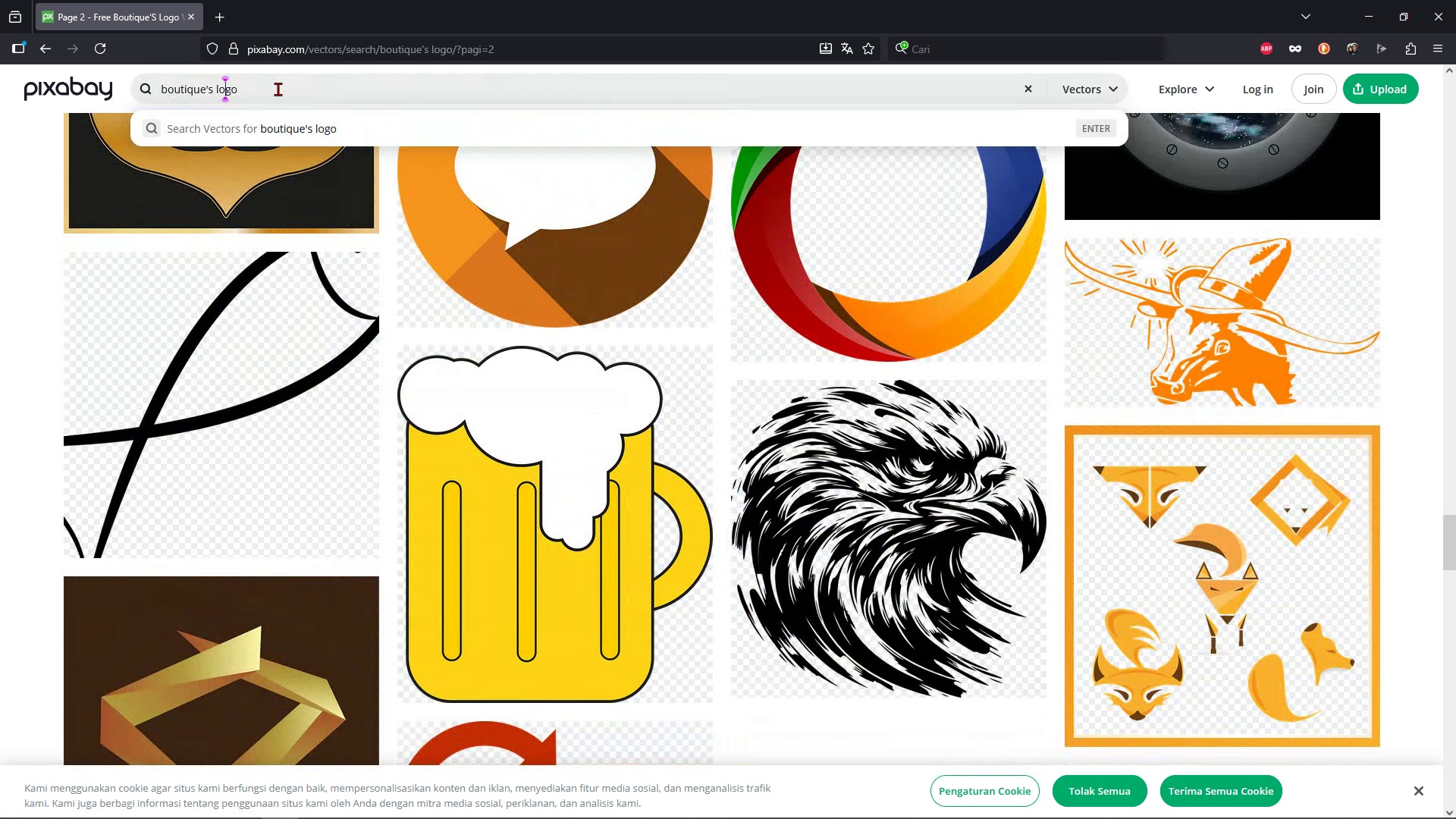 
key(ArrowLeft)
 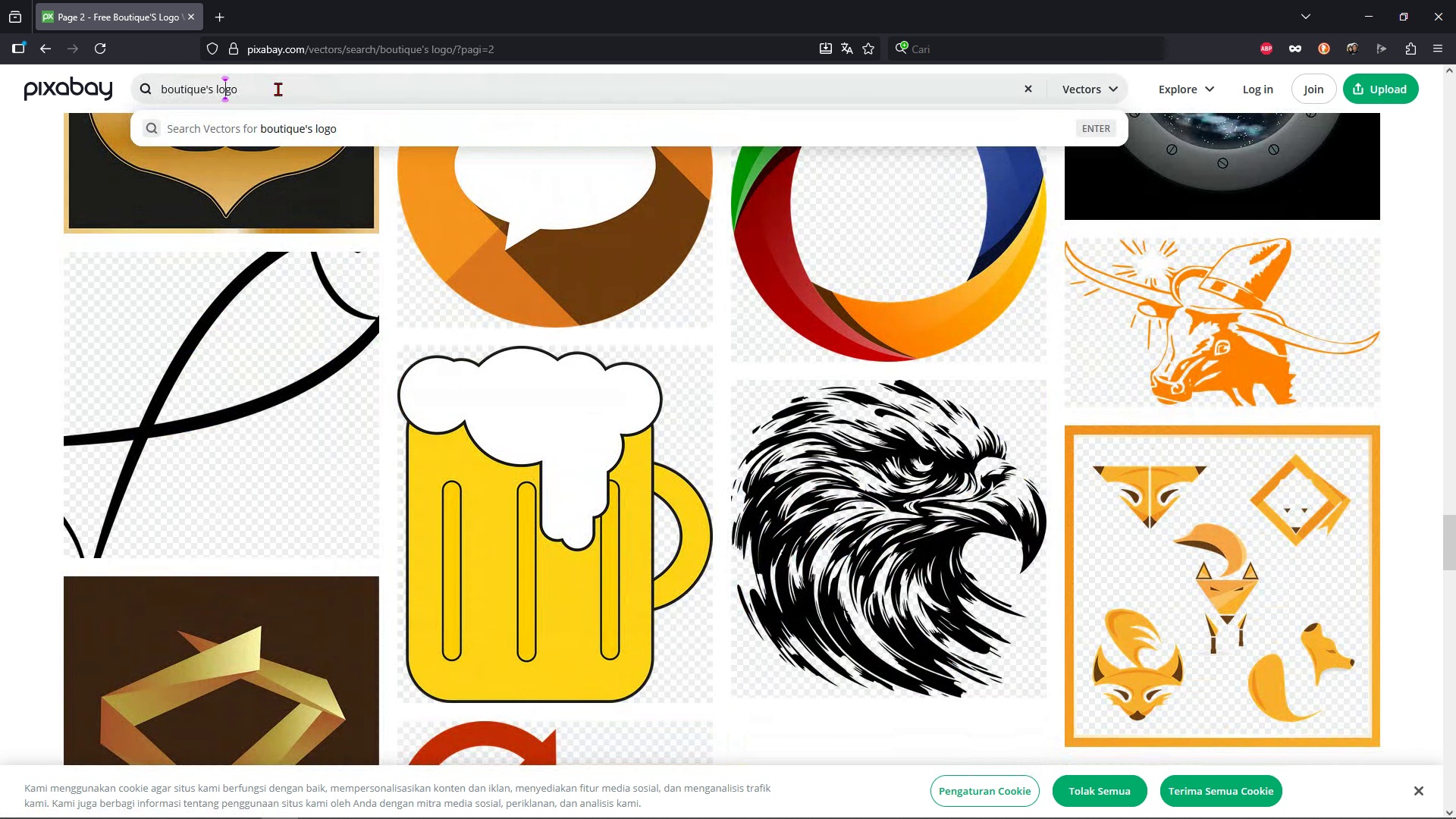 
key(ArrowLeft)
 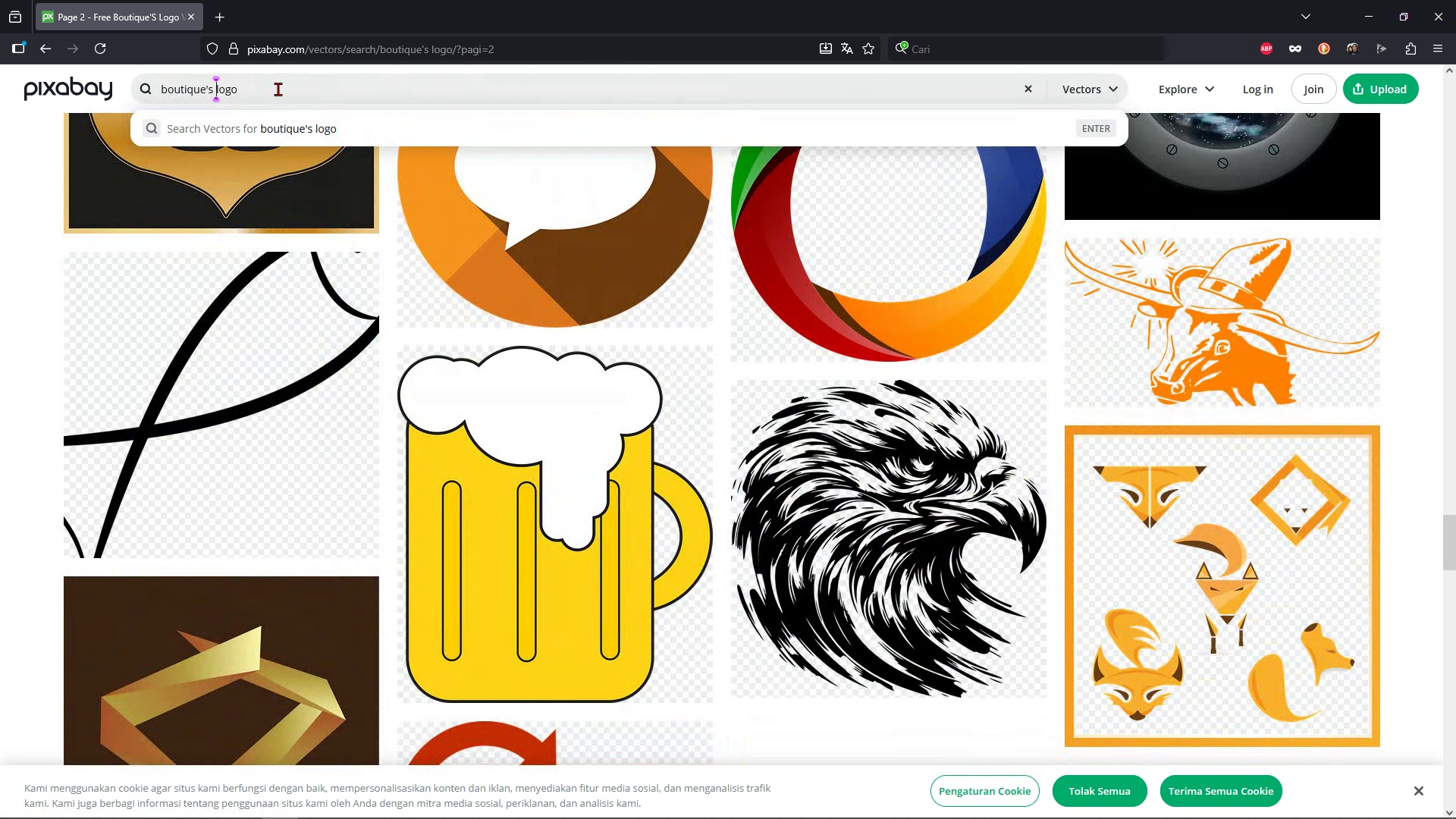 
key(ArrowLeft)
 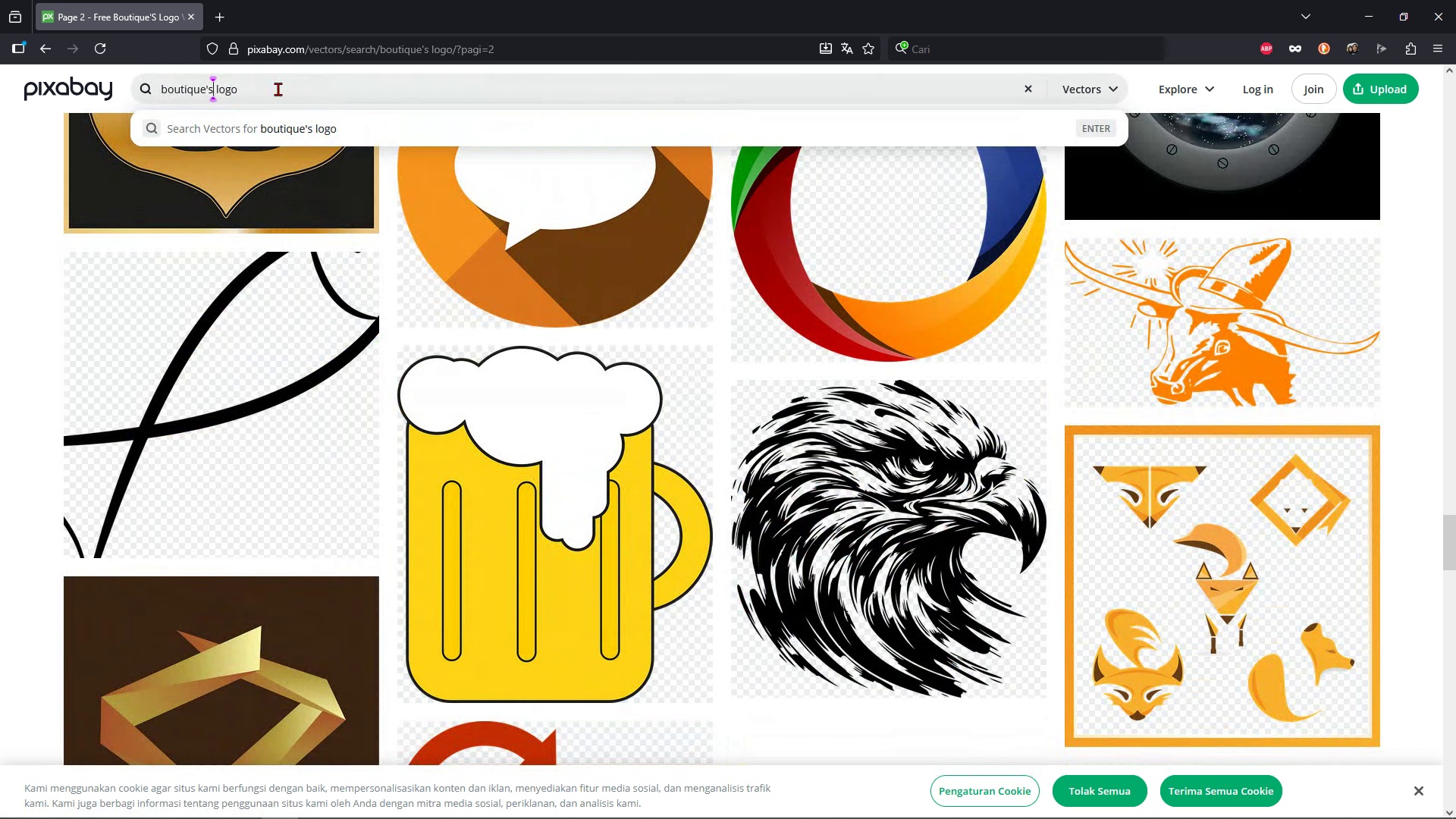 
key(ArrowLeft)
 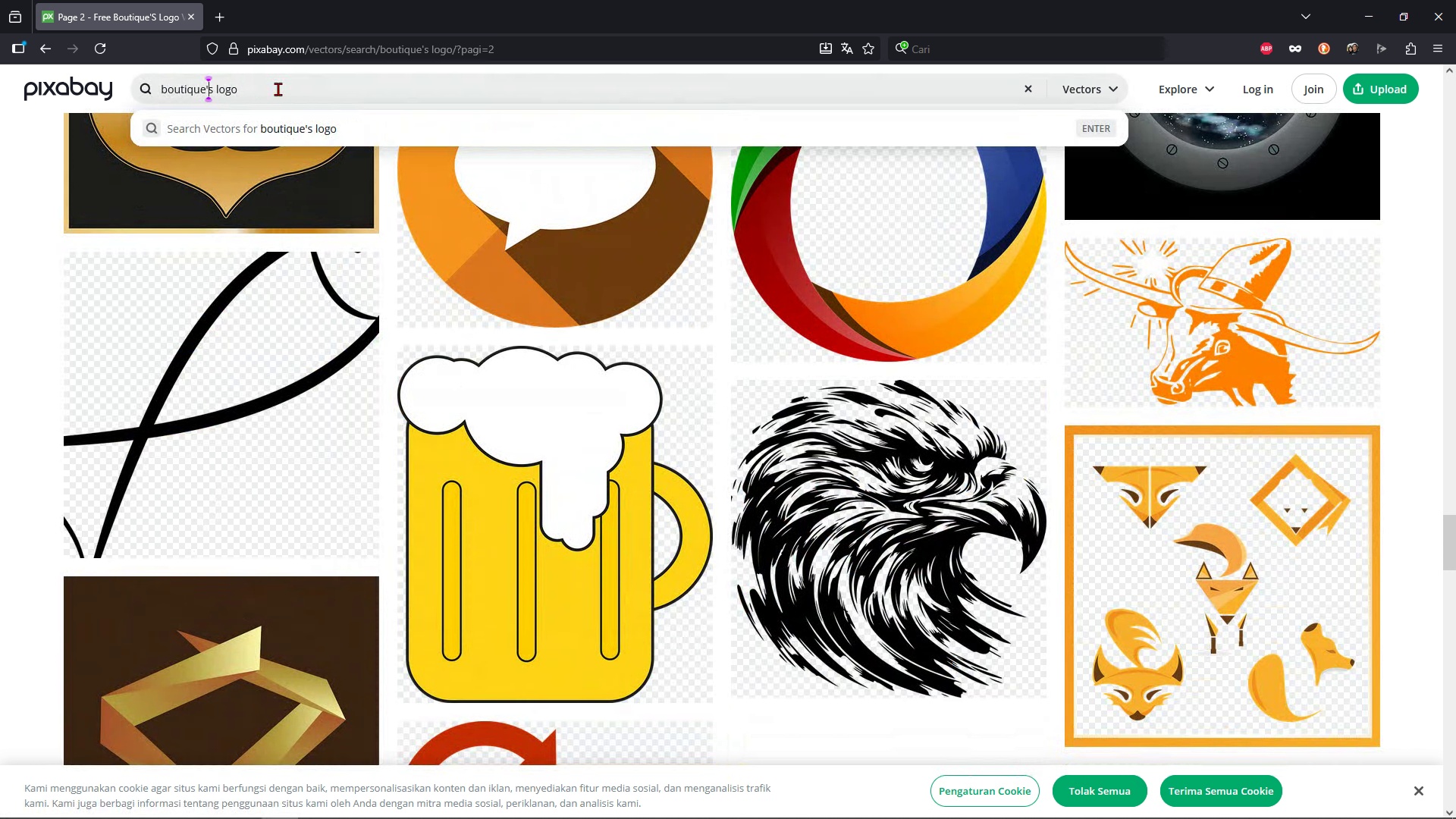 
key(ArrowLeft)
 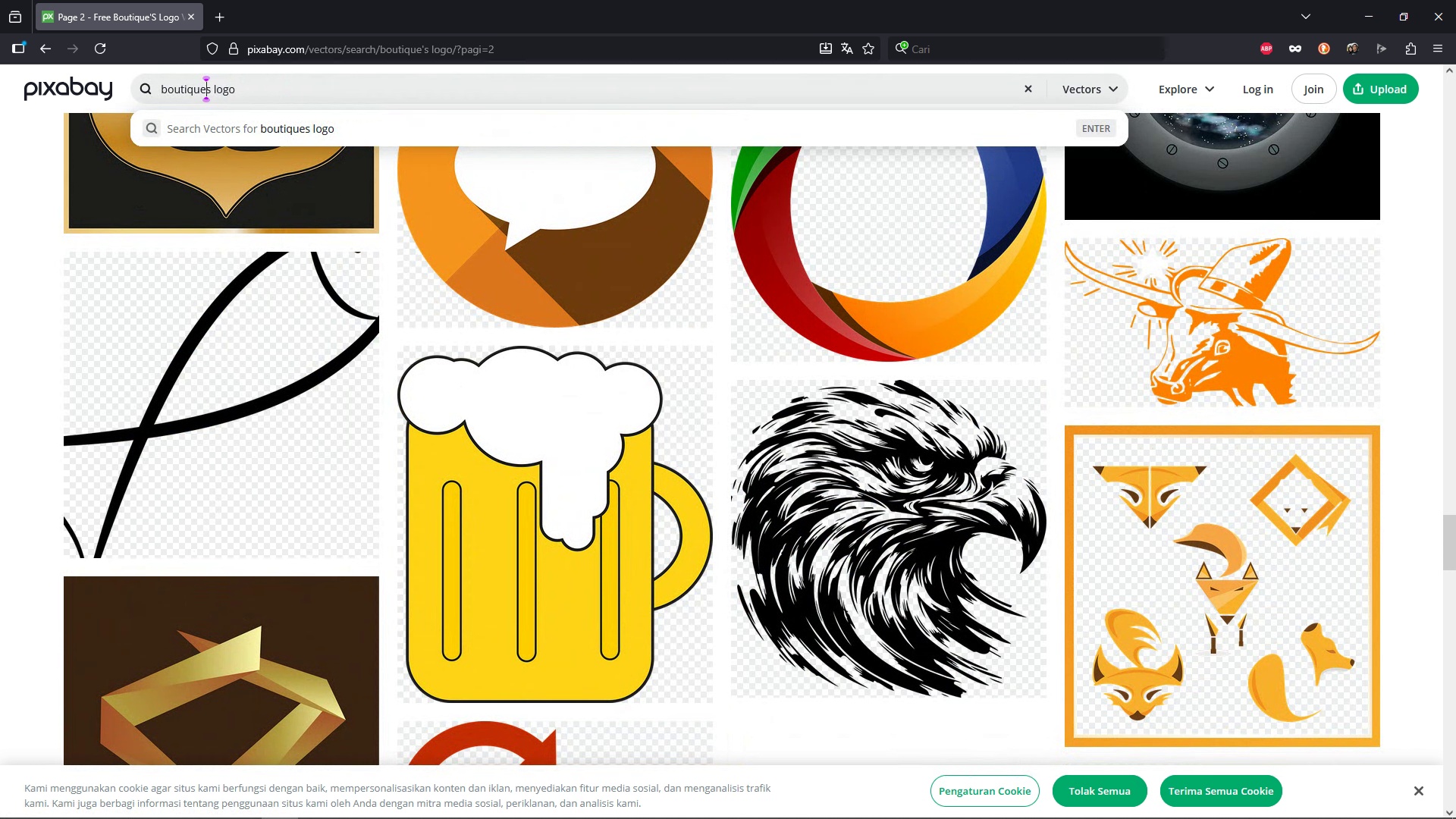 
key(Backspace)
 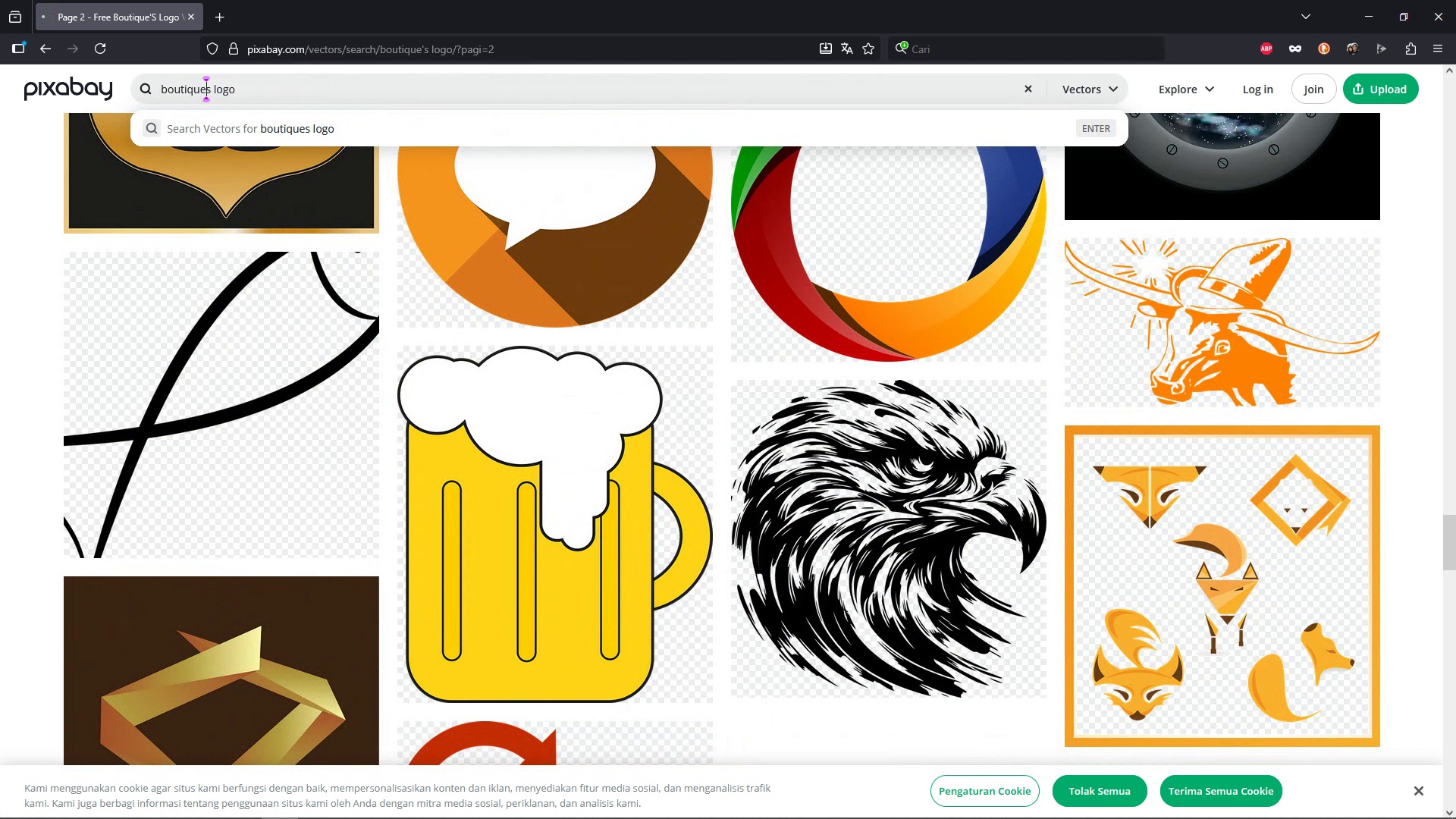 
key(Enter)
 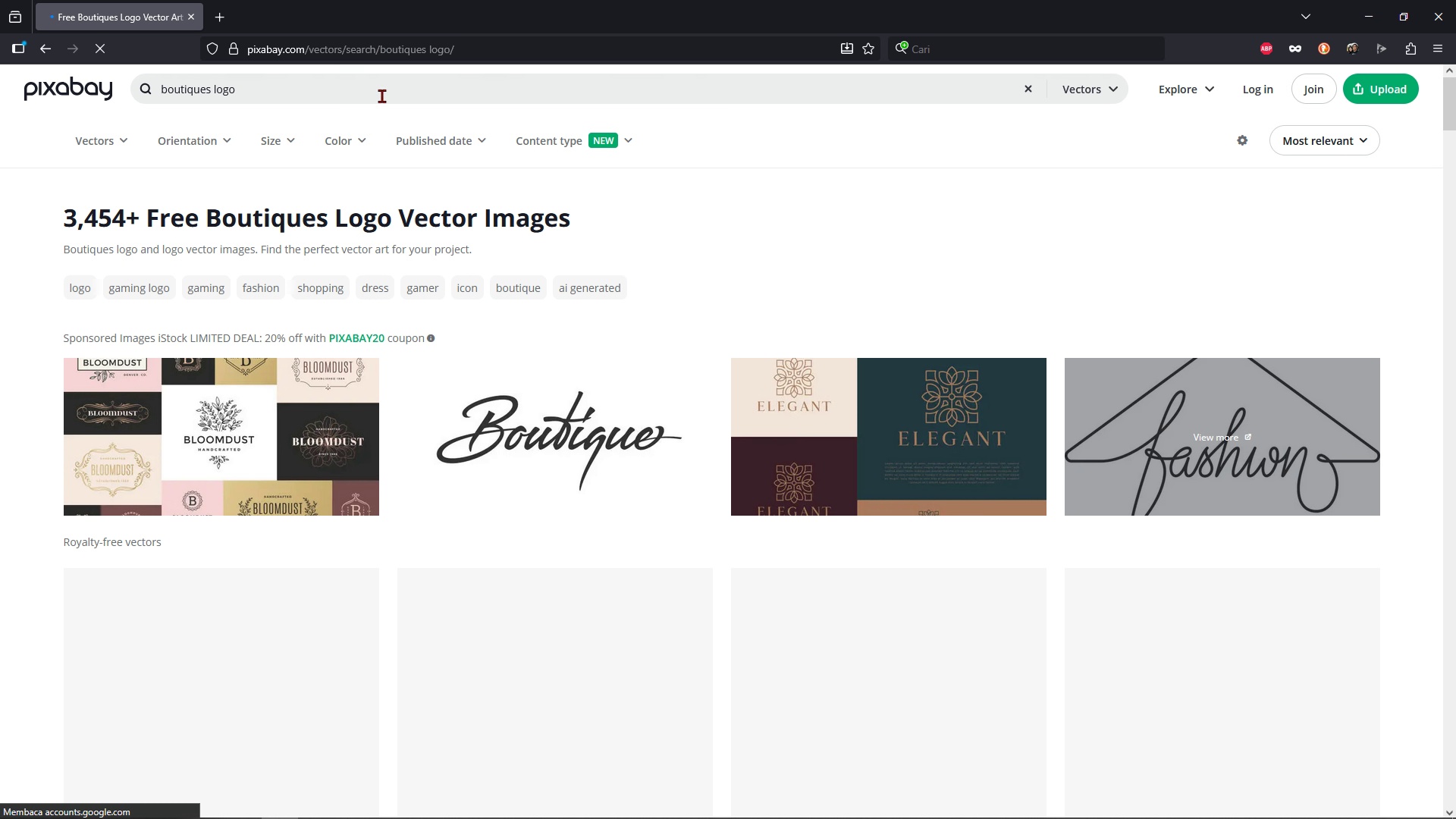 
scroll: coordinate [525, 689], scroll_direction: down, amount: 19.0
 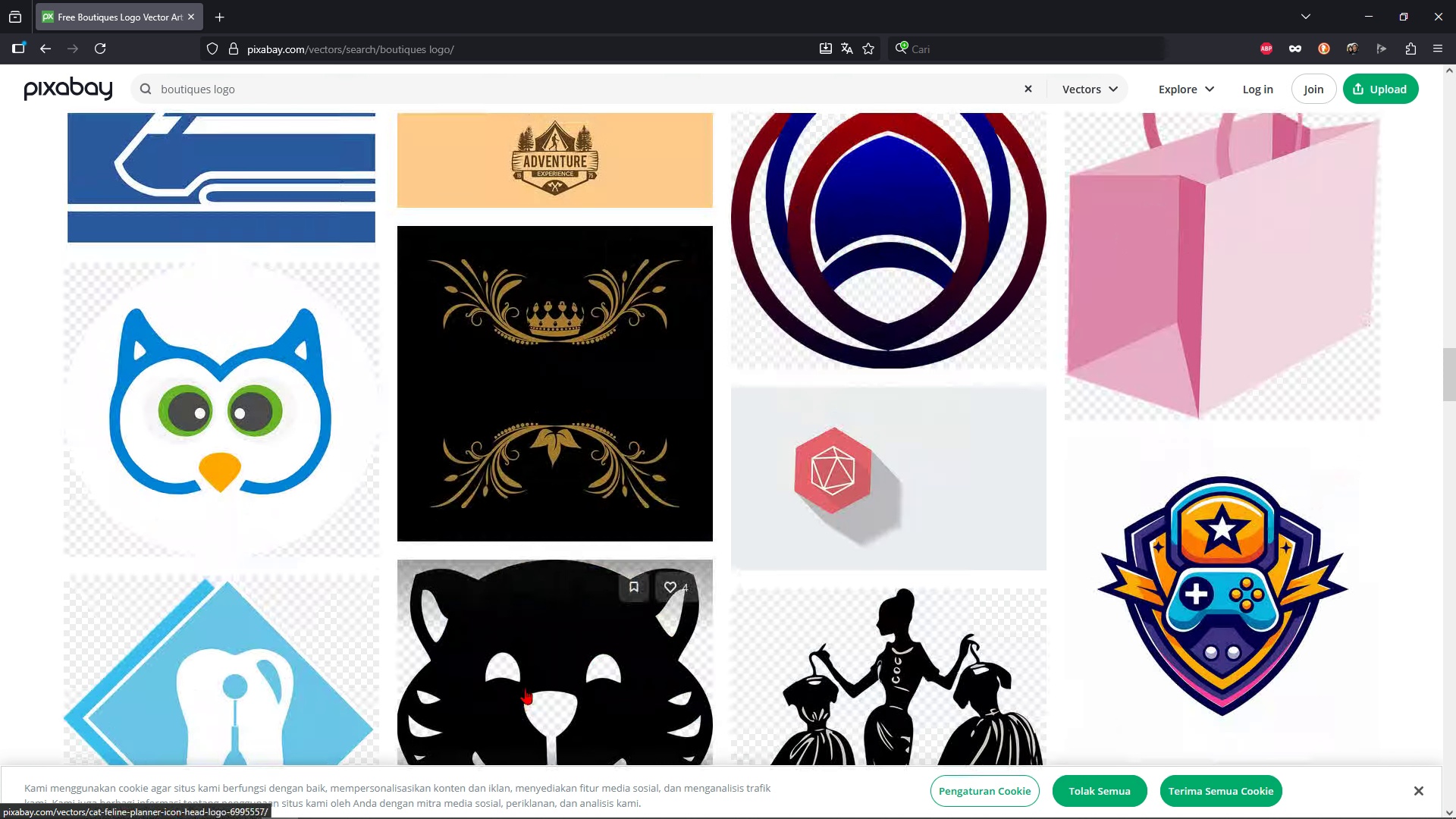 
scroll: coordinate [525, 689], scroll_direction: up, amount: 5.0
 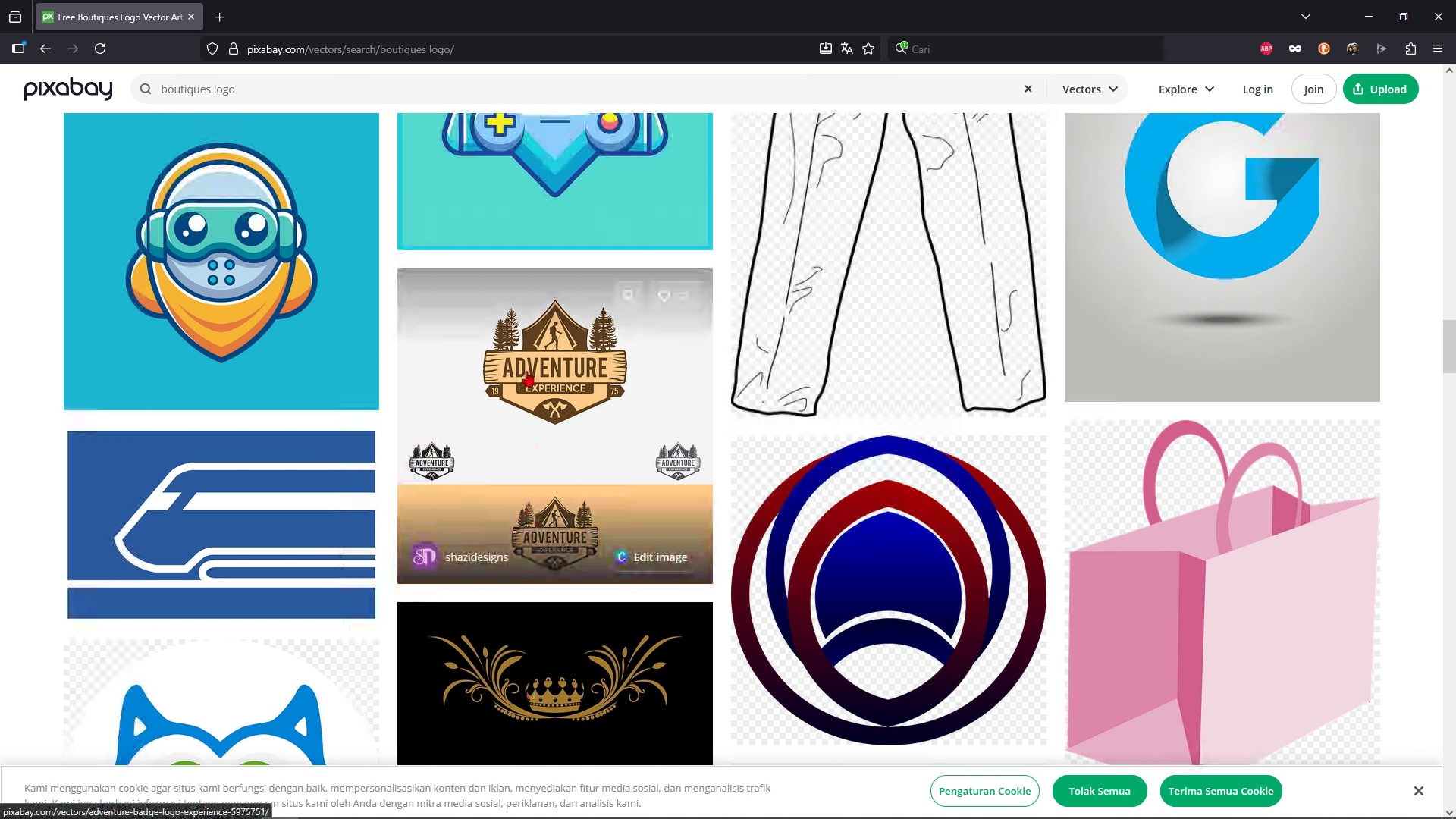 
left_click([526, 371])
 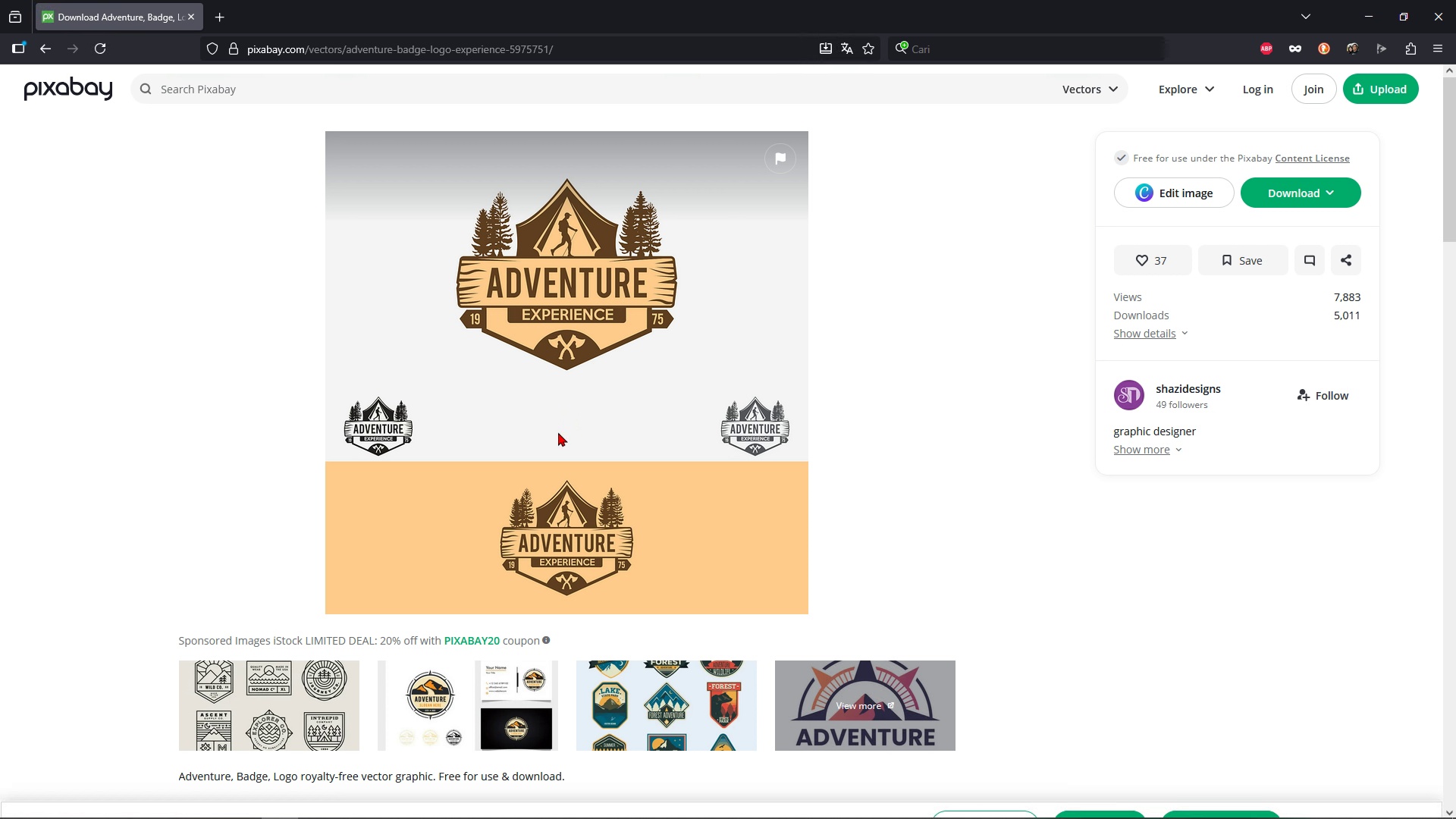 
left_click([1342, 194])
 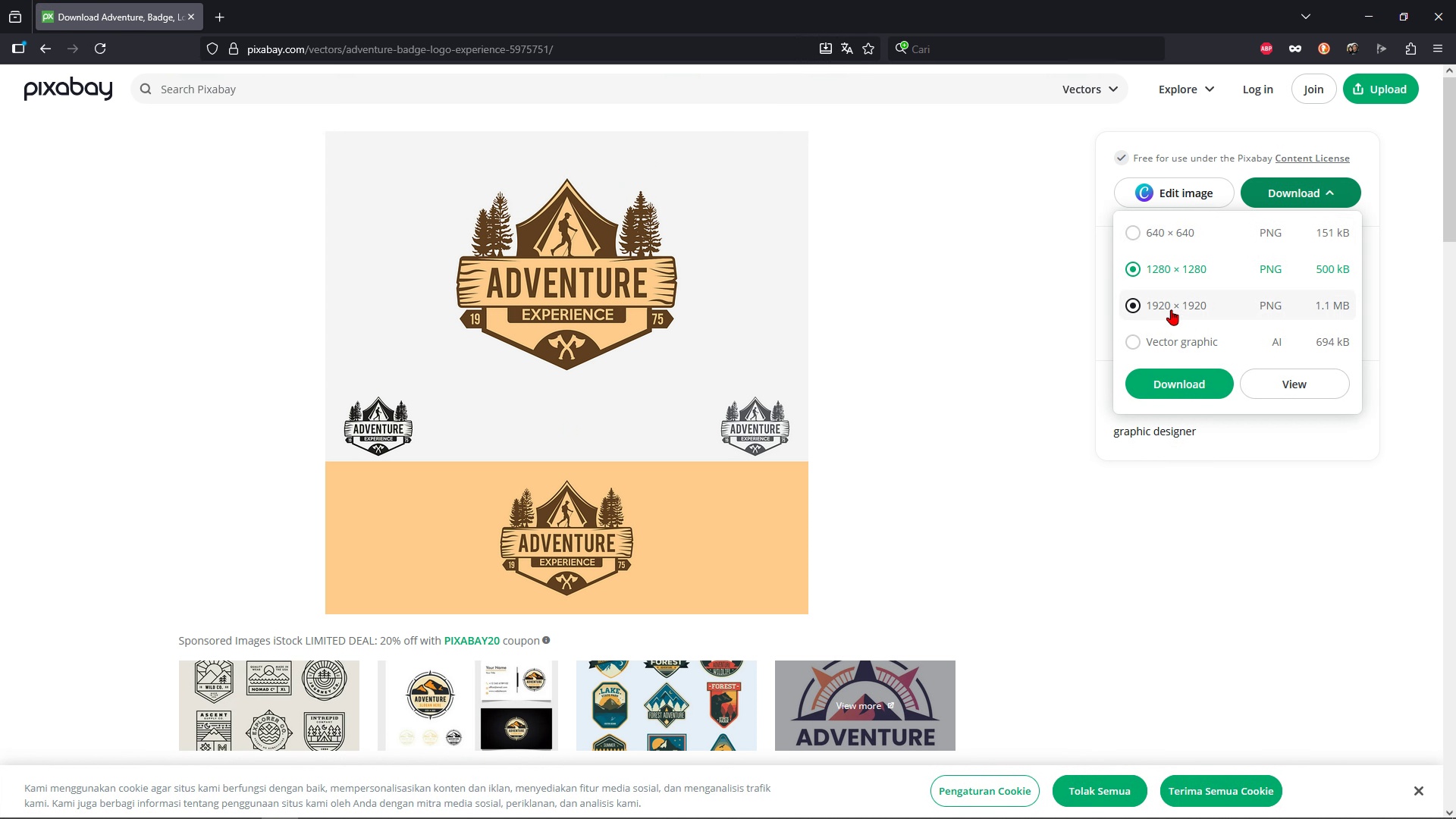 
left_click([1171, 308])
 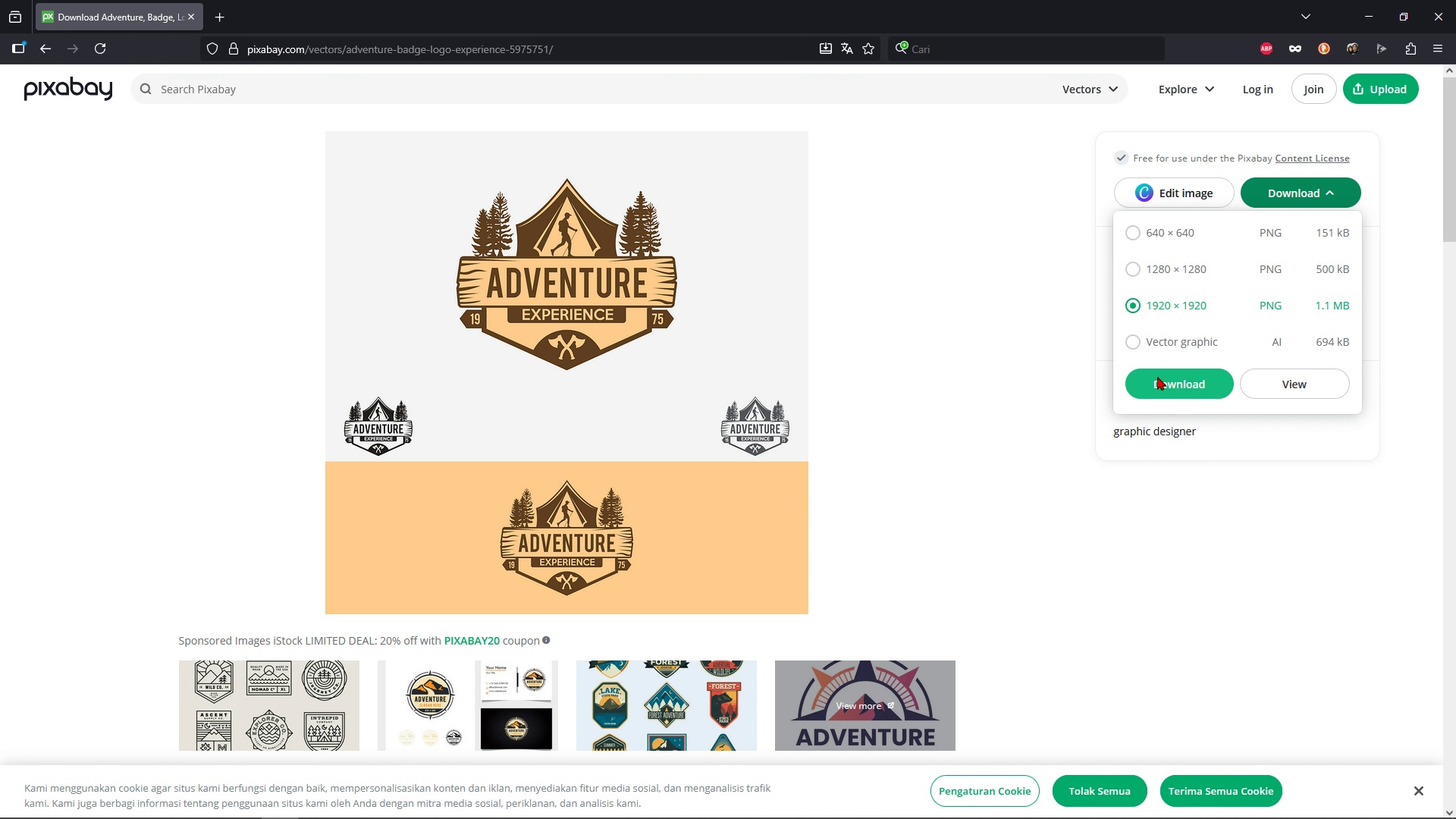 
left_click([1157, 376])
 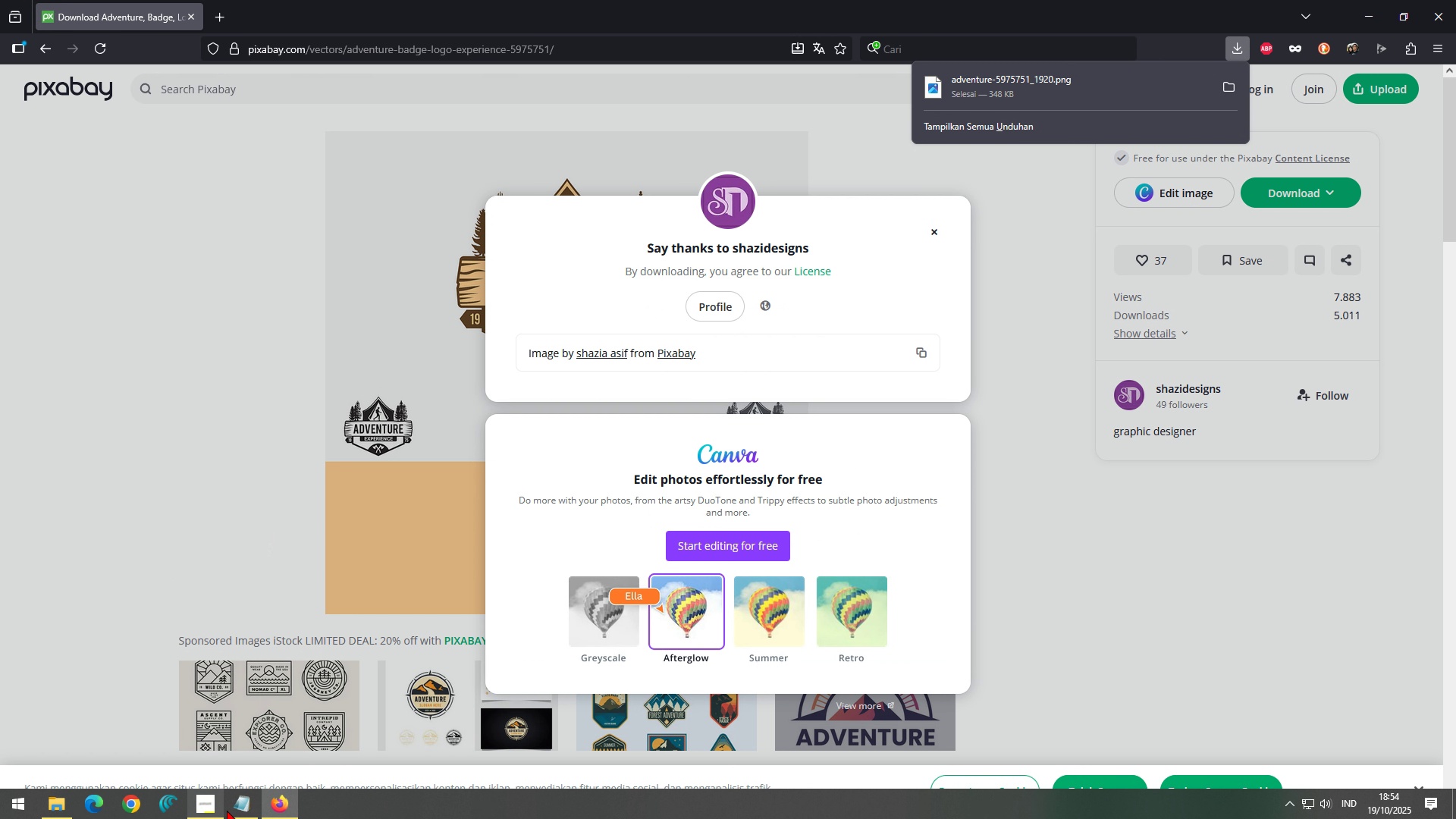 
wait(5.58)
 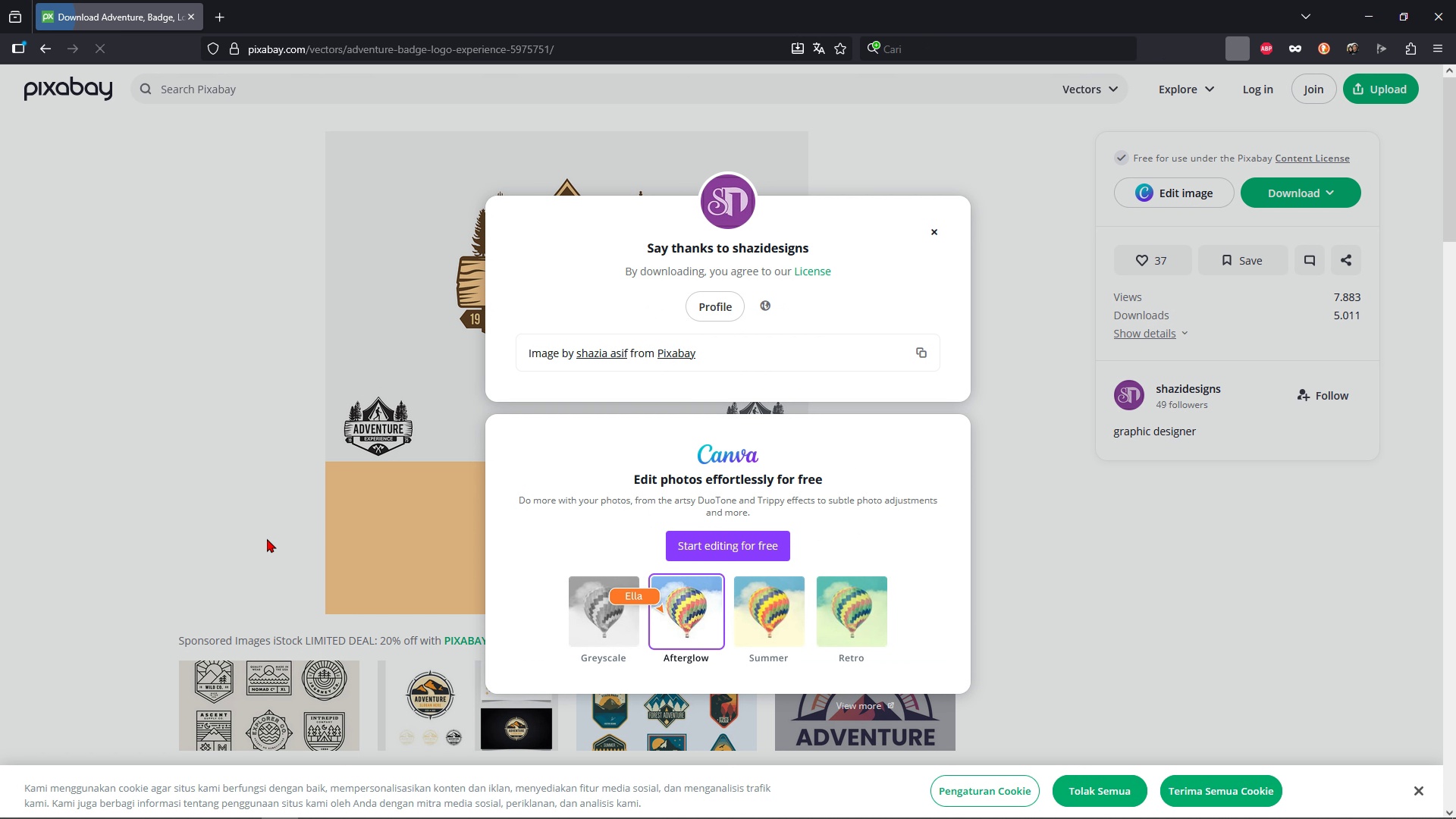 
left_click([15, 800])
 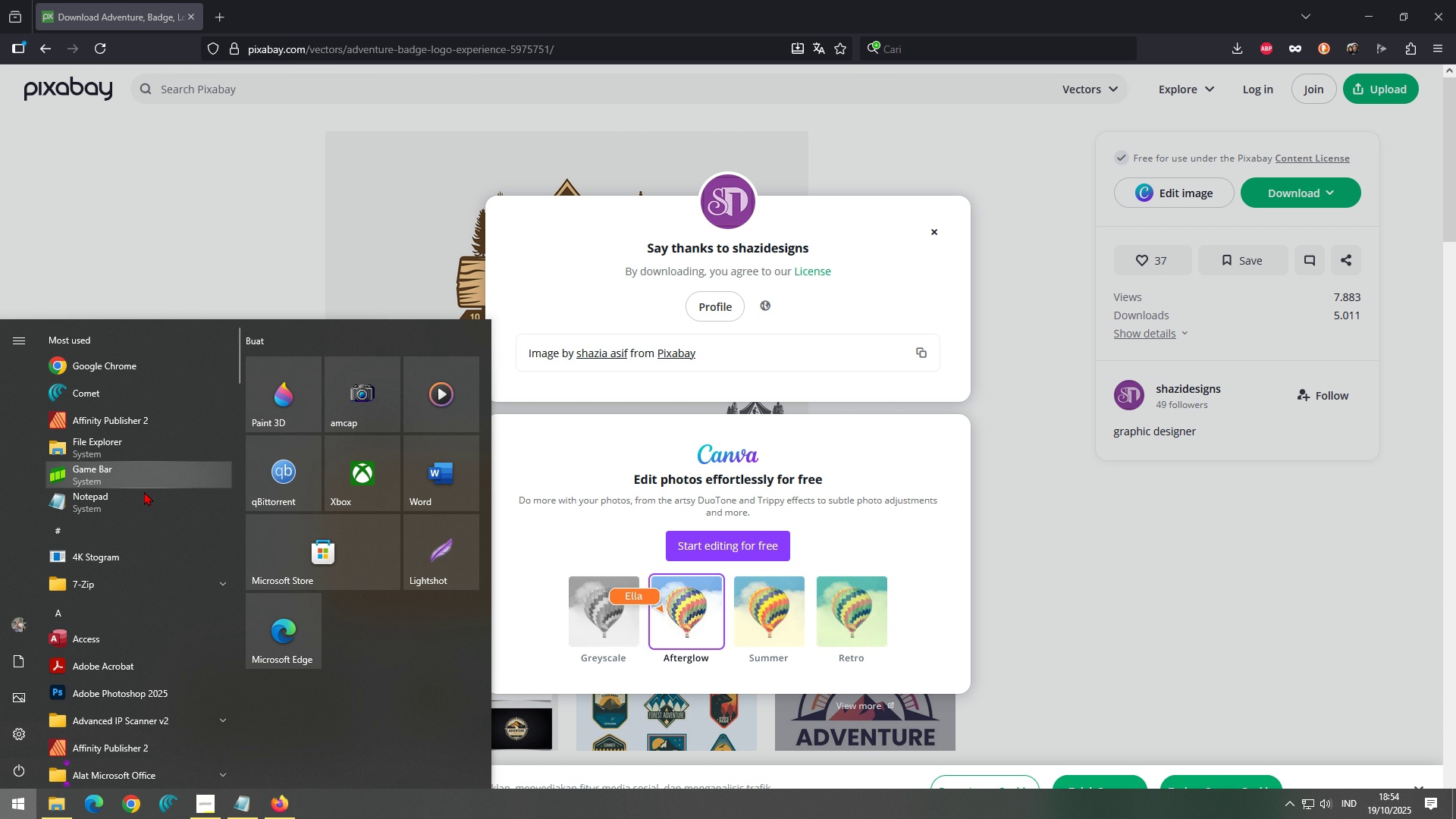 
mouse_move([190, 684])
 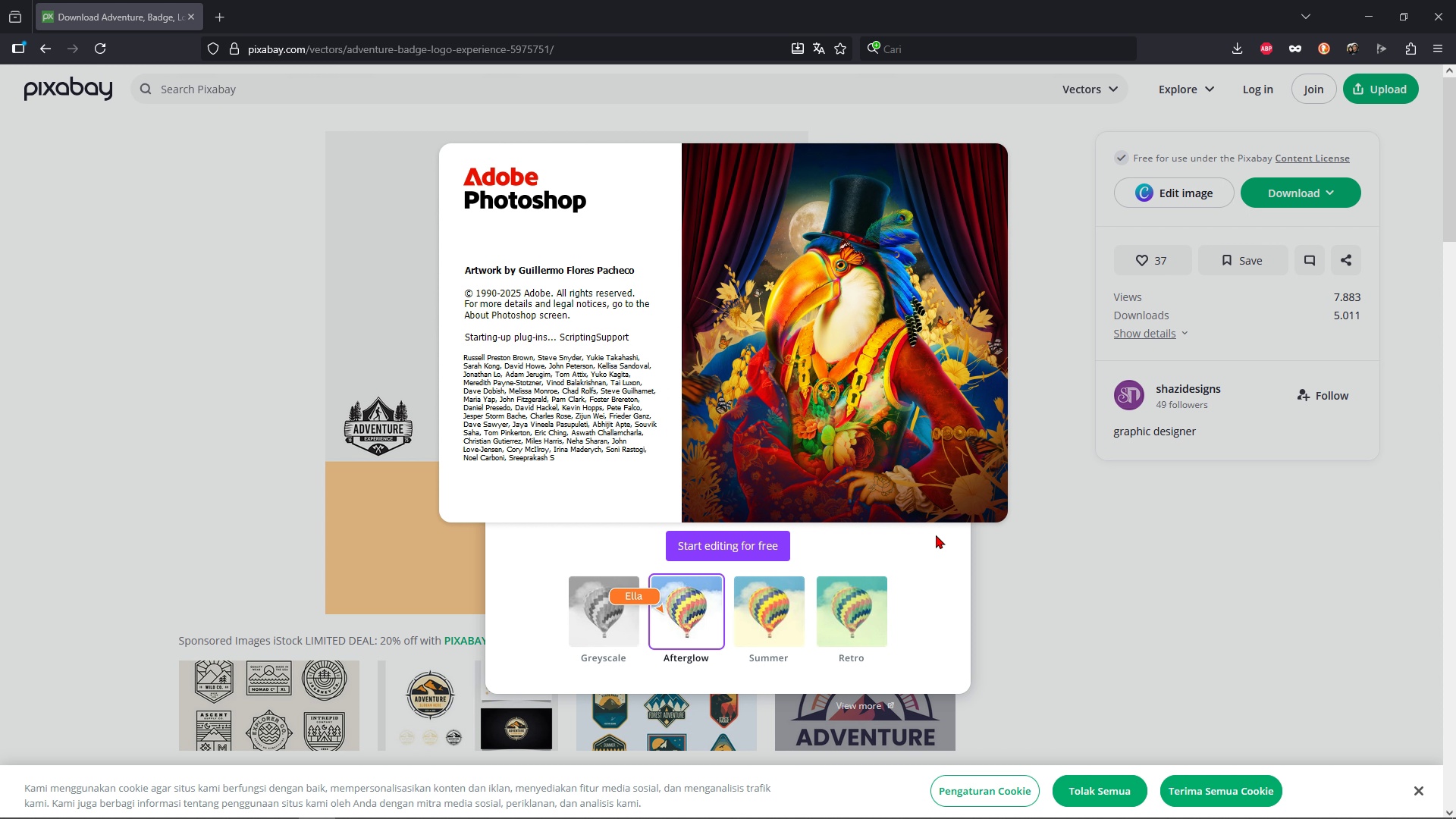 
wait(24.47)
 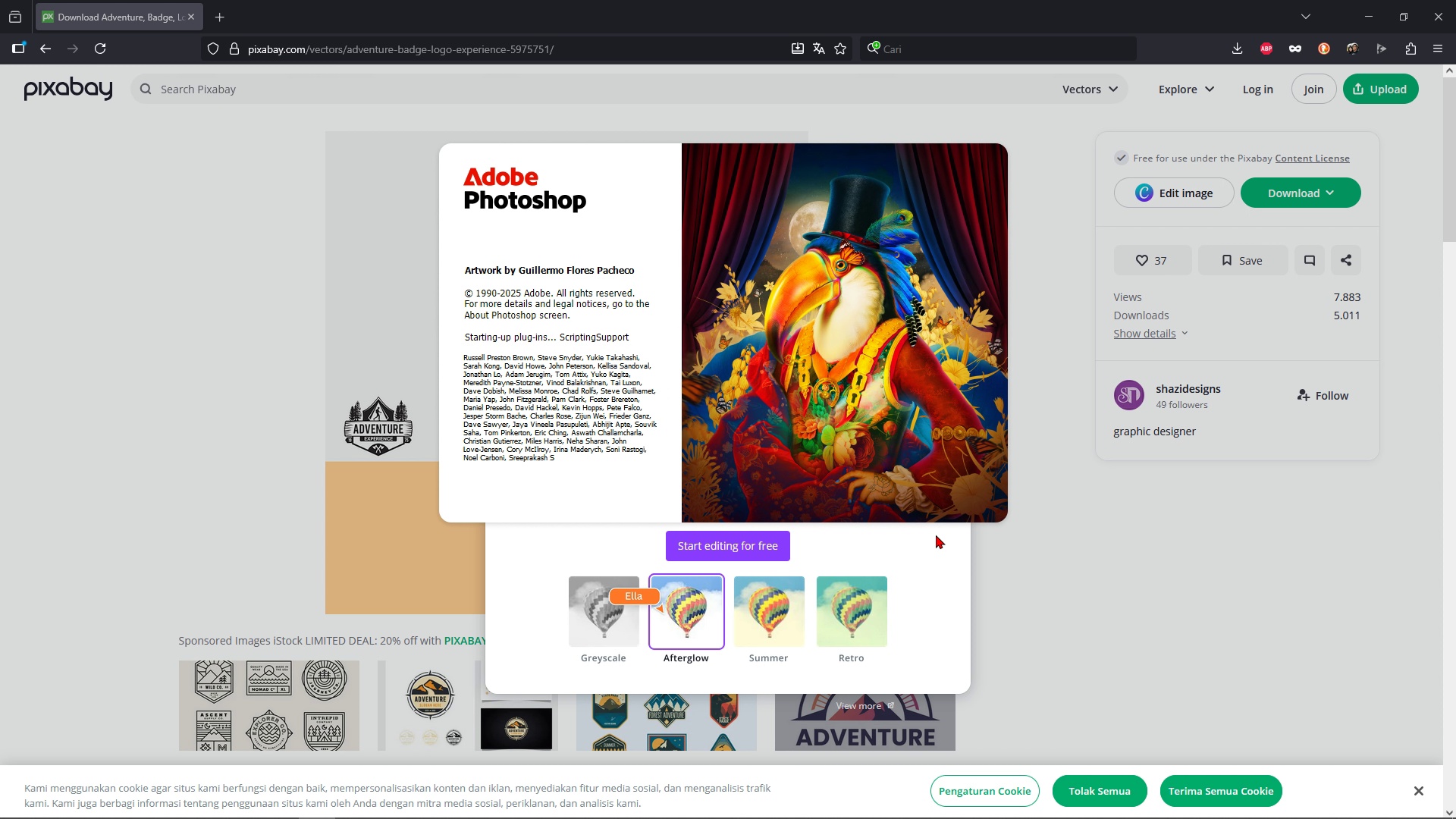 
left_click([248, 810])
 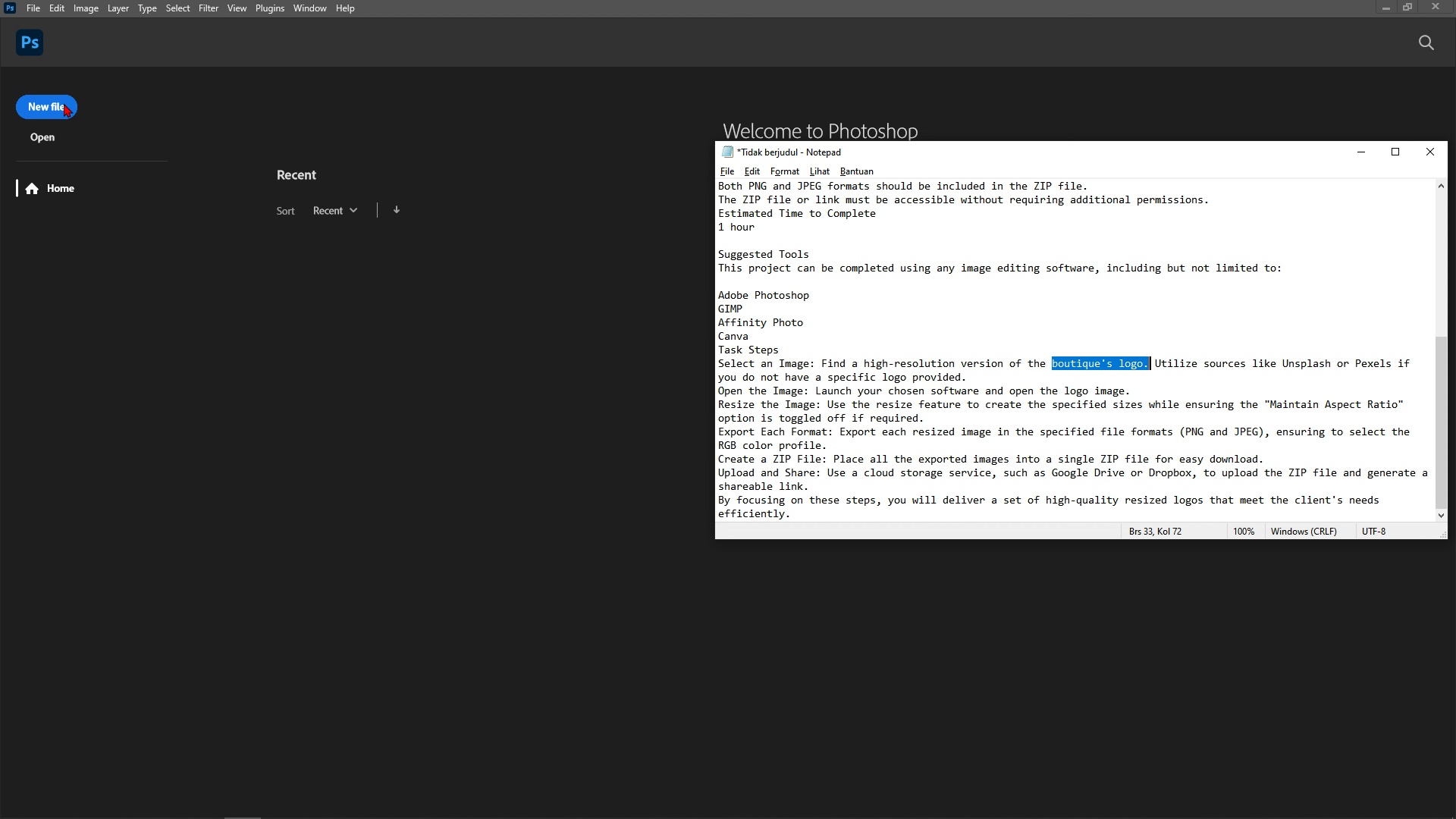 
wait(5.84)
 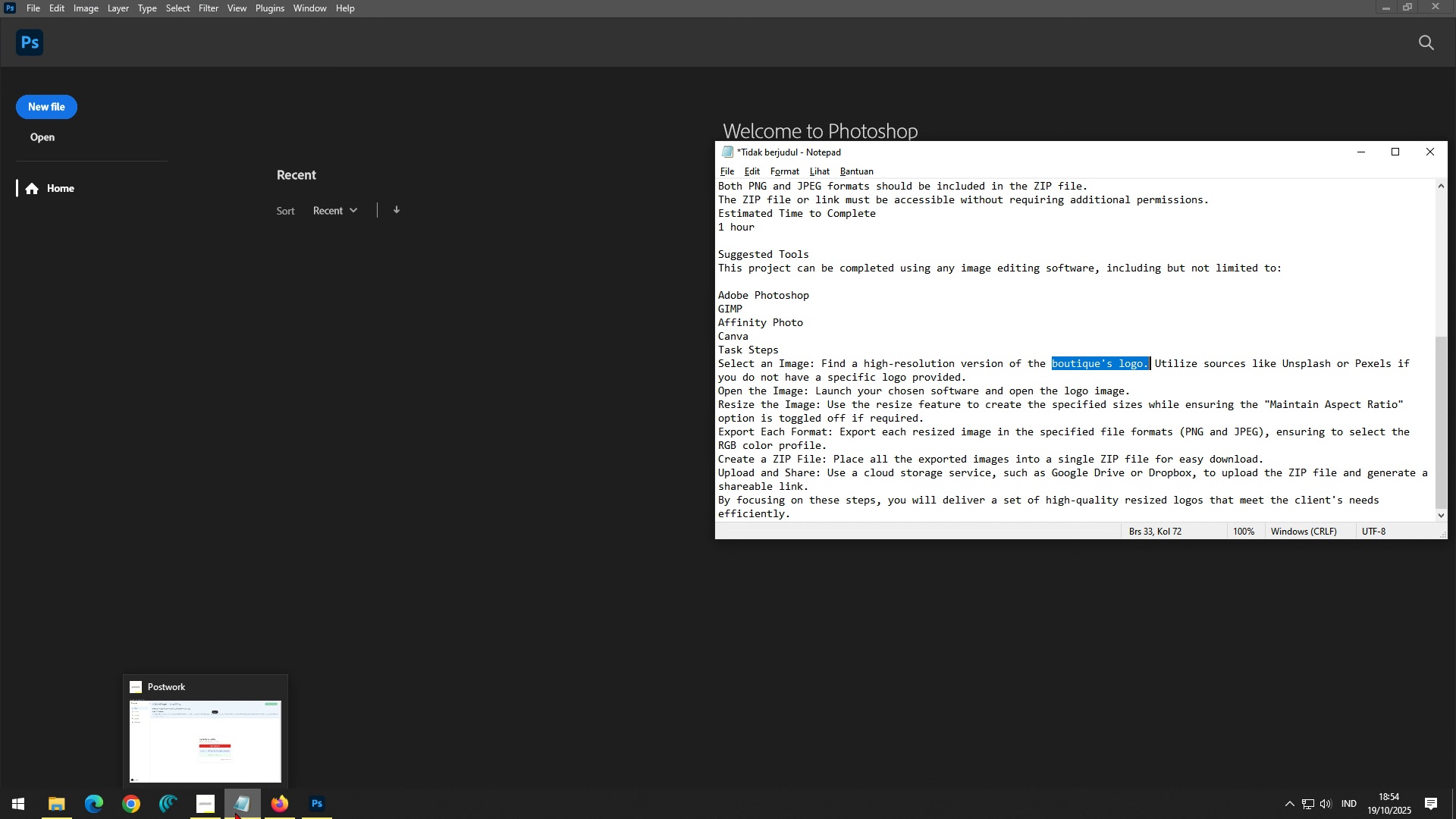 
left_click([37, 136])
 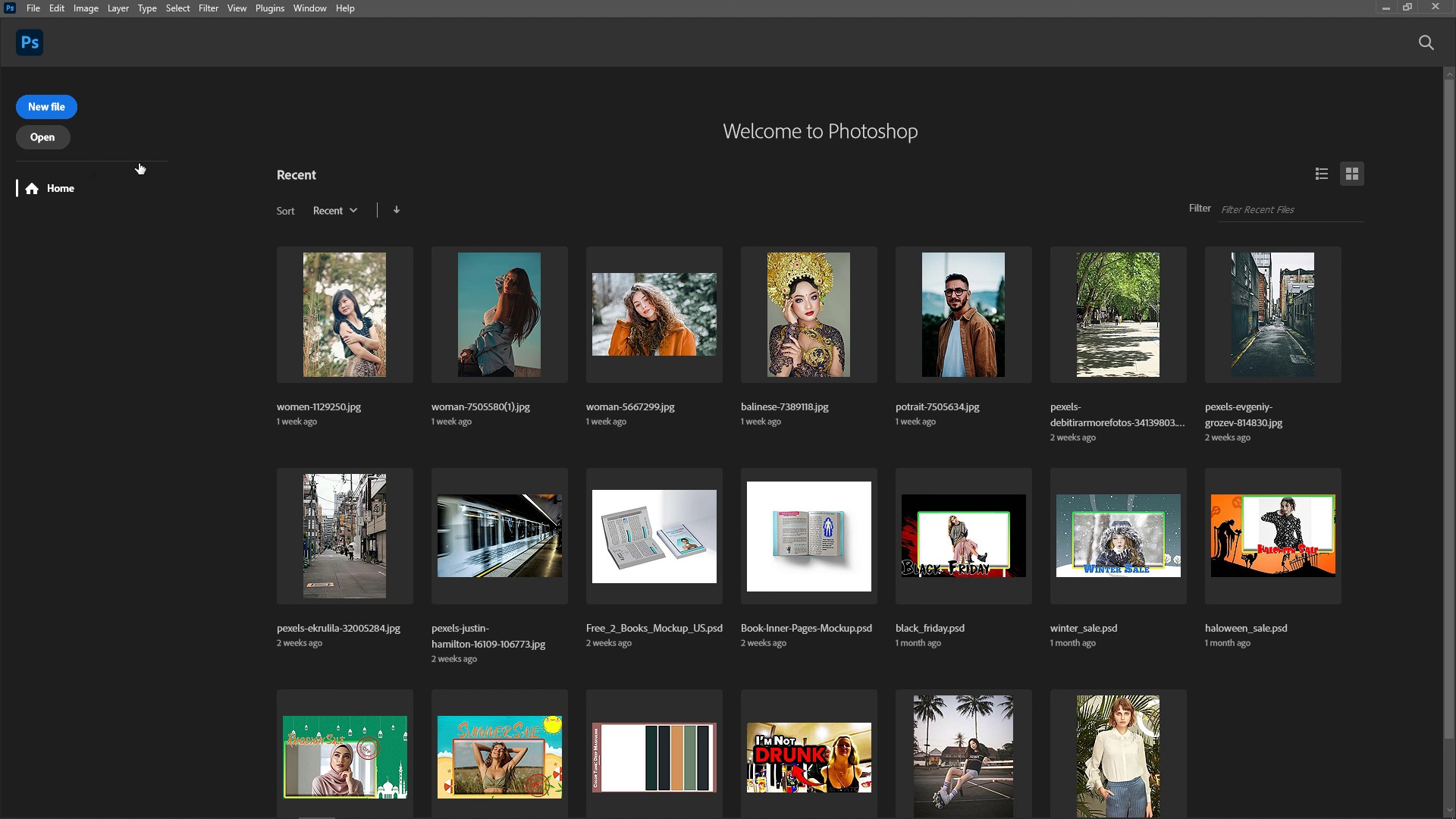 
left_click([55, 146])
 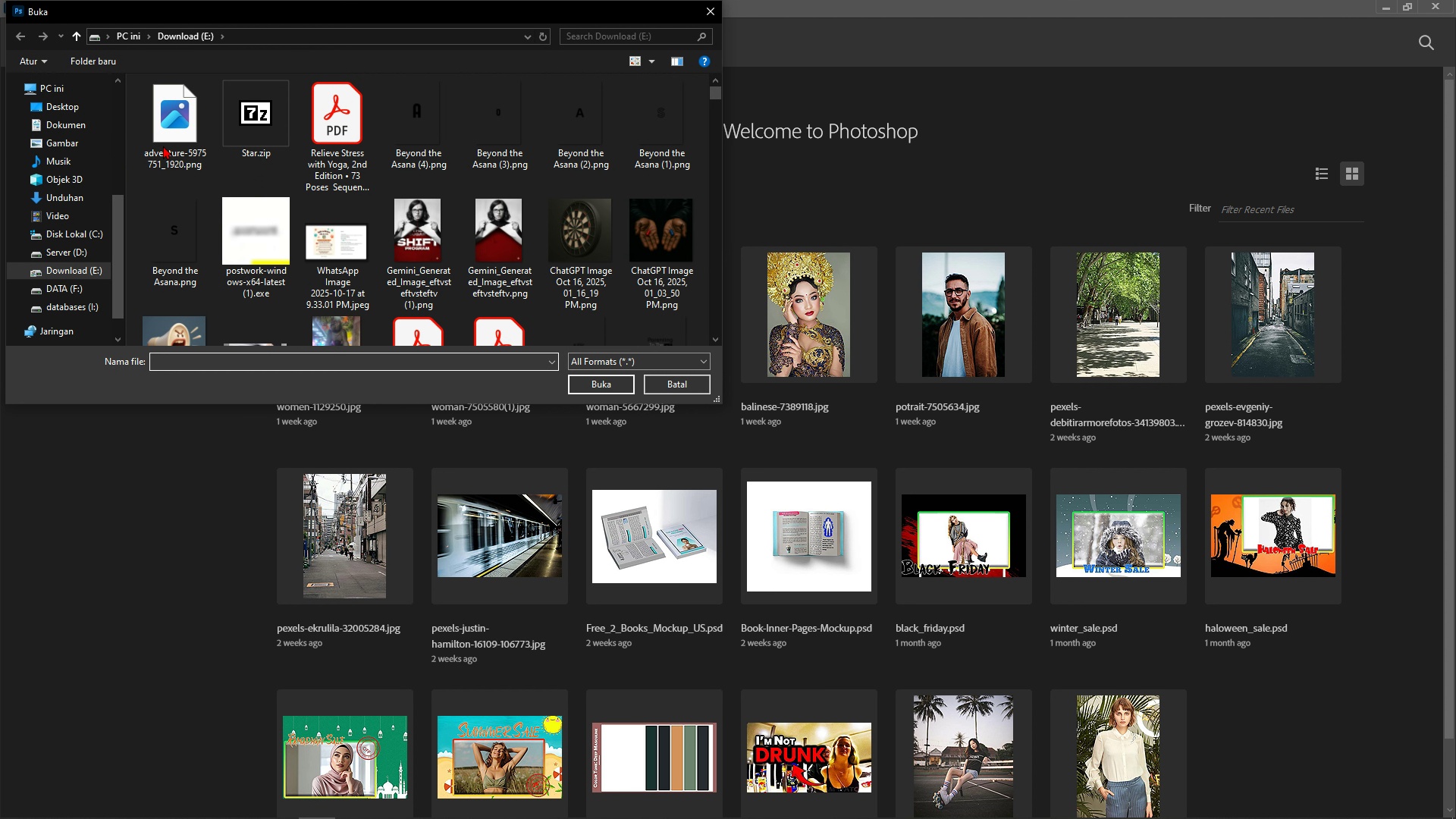 
double_click([169, 137])
 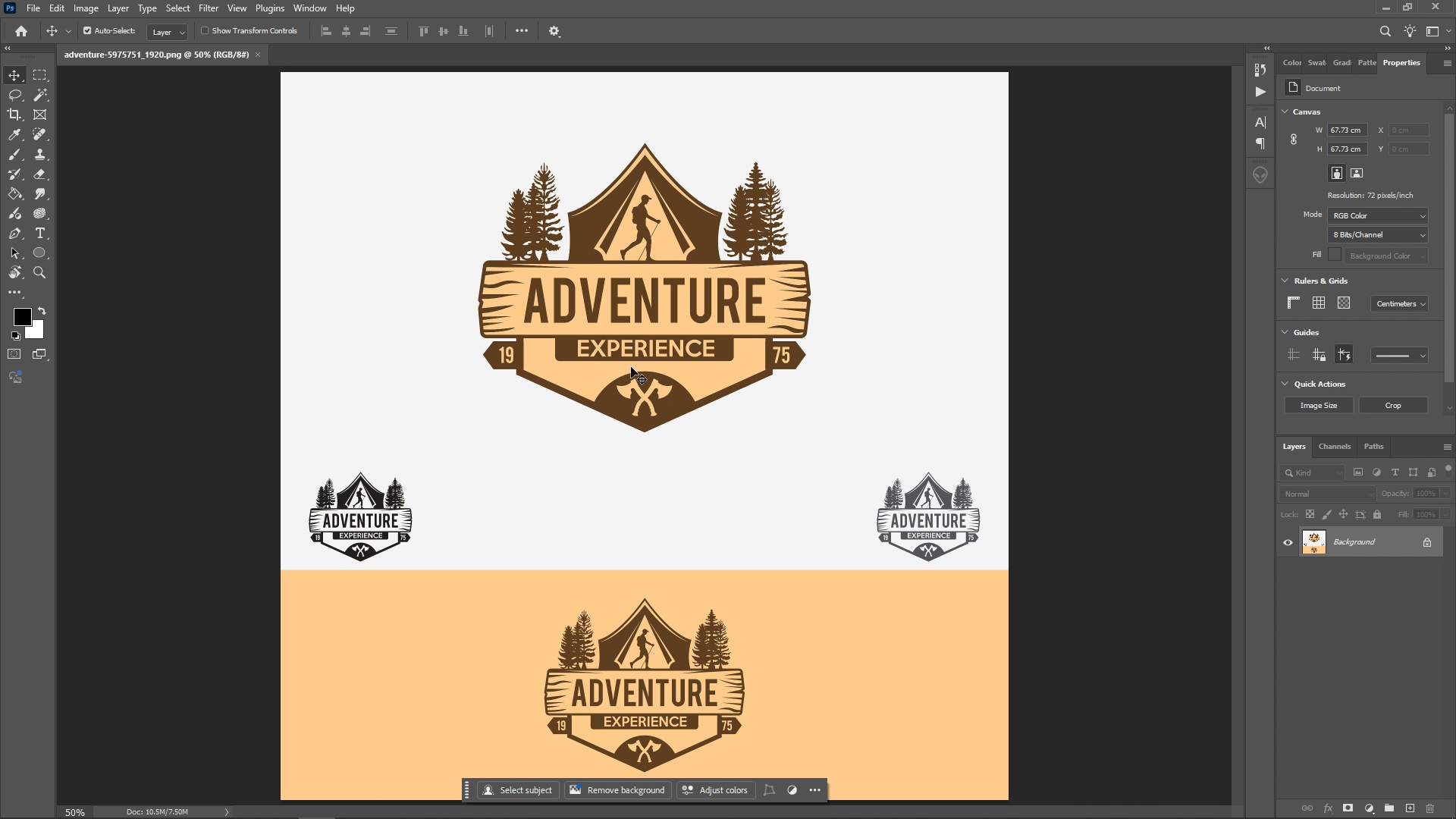 
wait(5.29)
 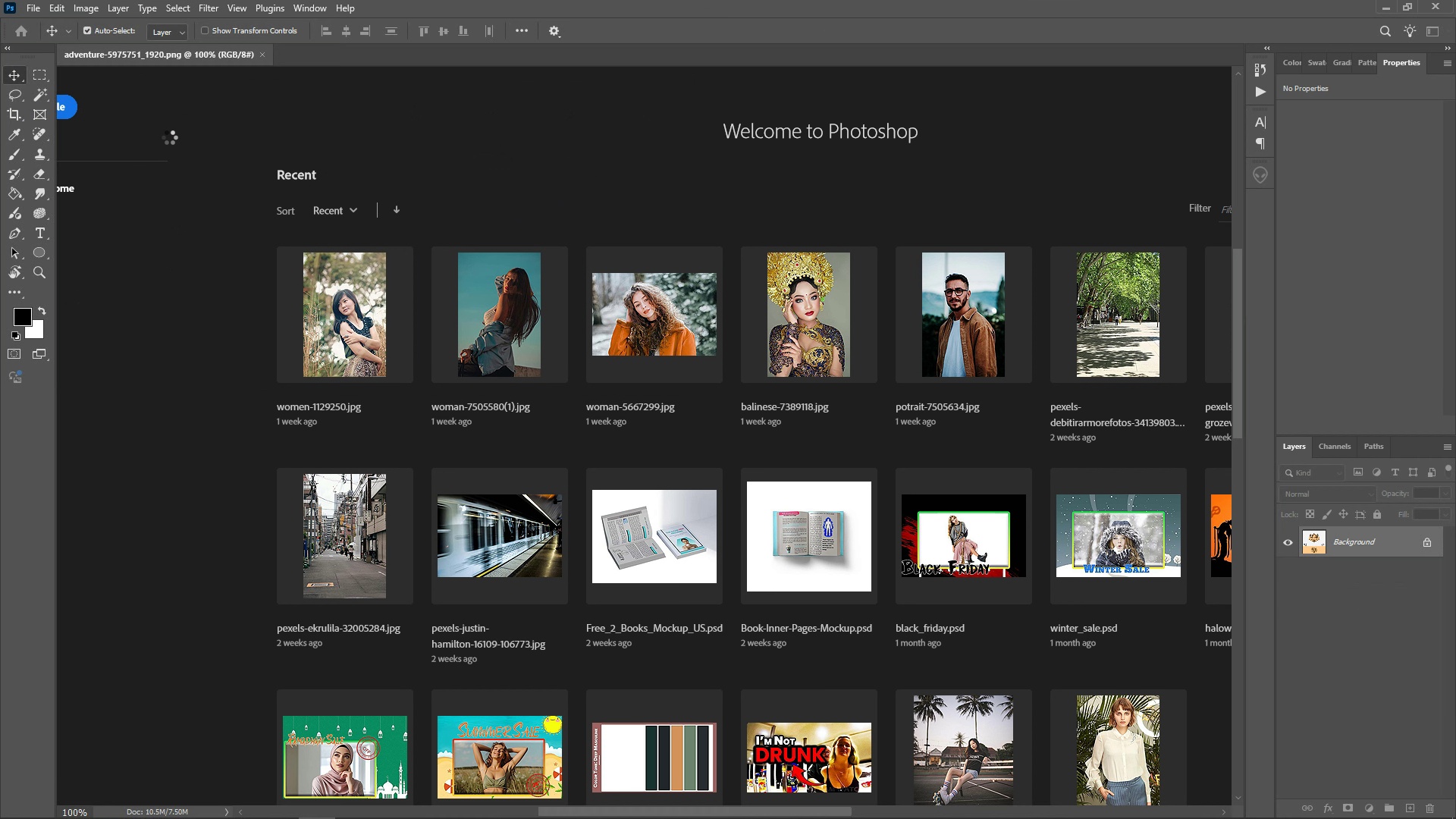 
left_click_drag(start_coordinate=[1346, 544], to_coordinate=[1410, 805])
 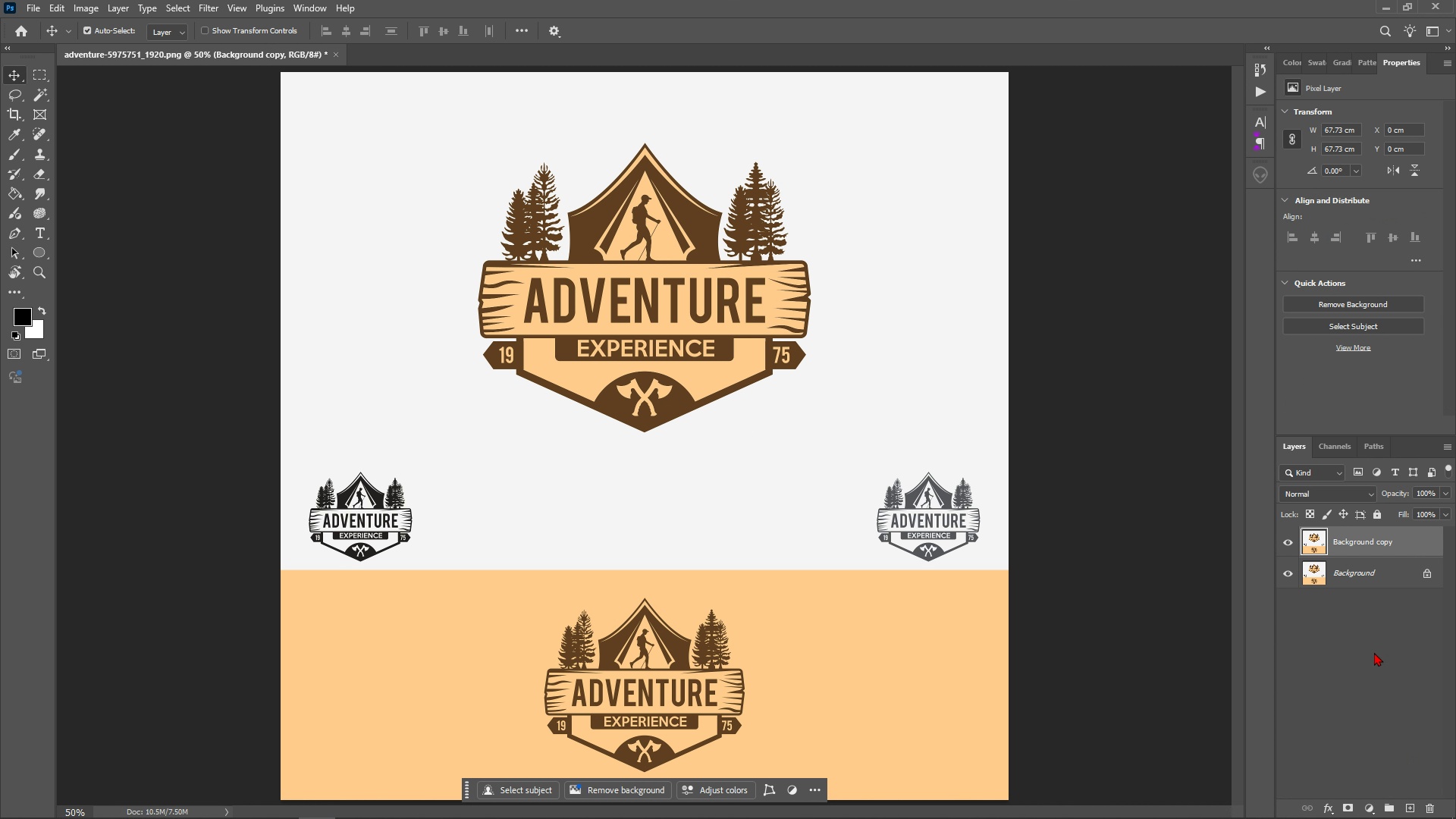 
left_click([1374, 652])
 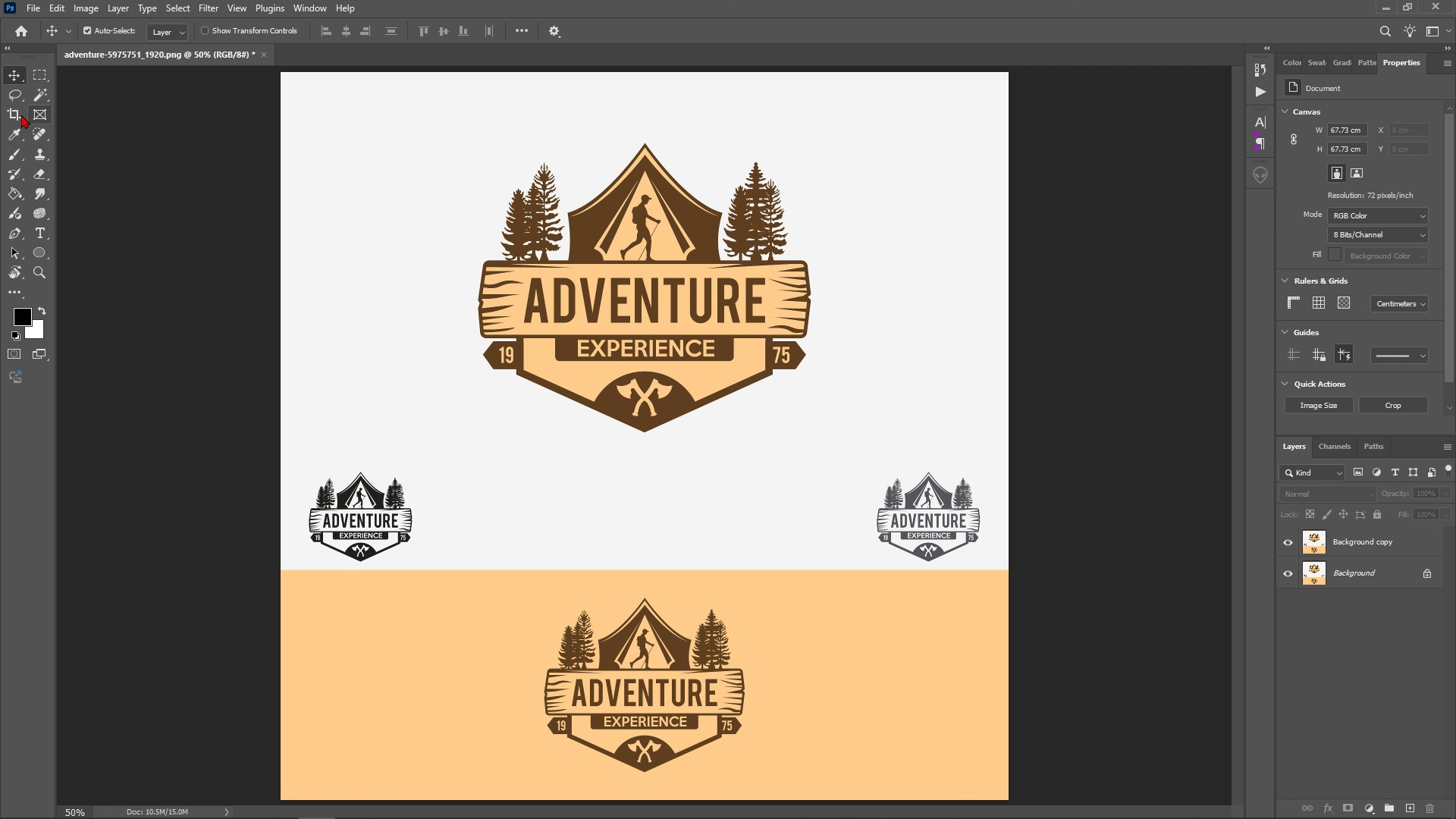 
left_click([19, 115])
 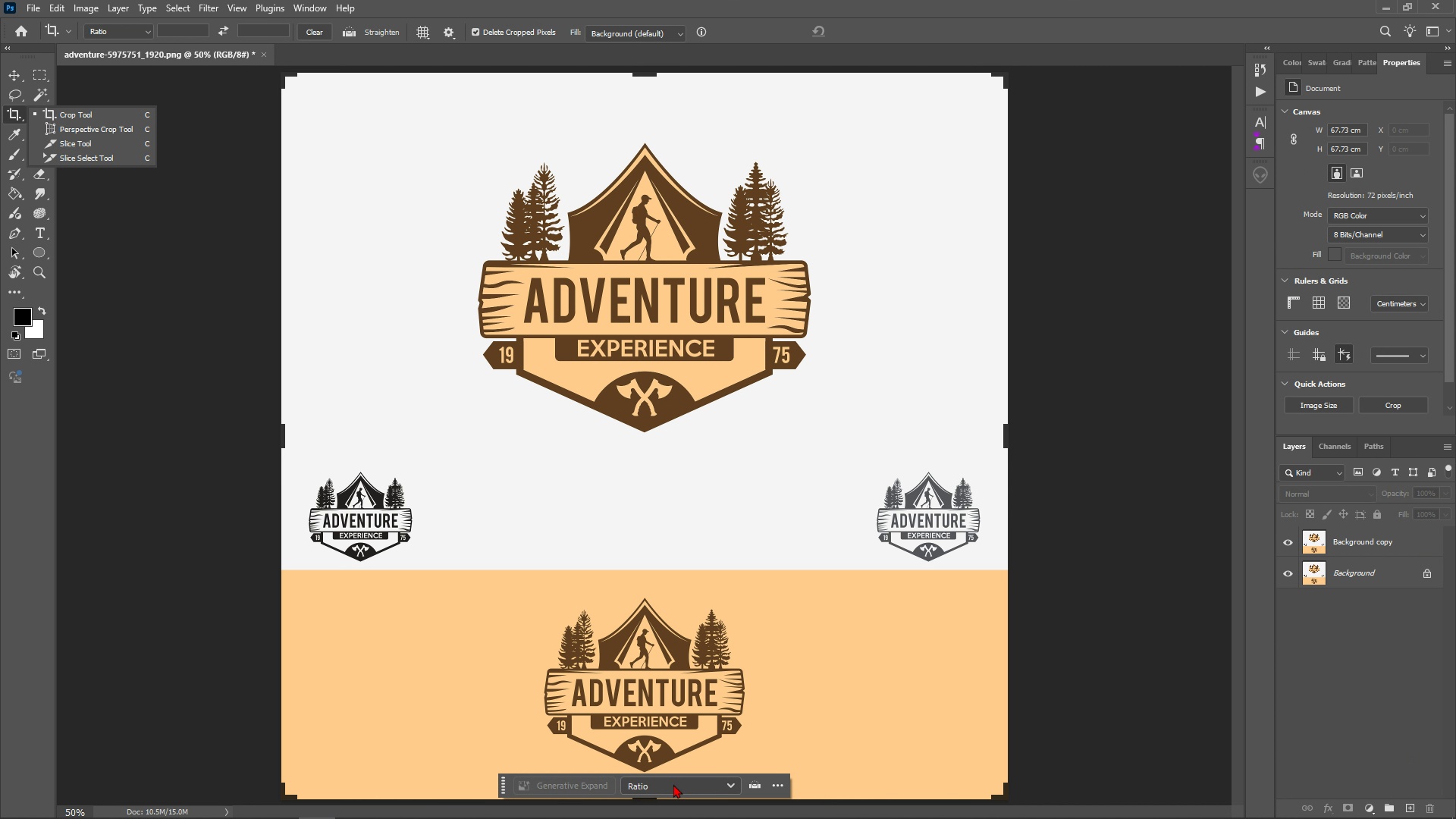 
scroll: coordinate [764, 585], scroll_direction: none, amount: 0.0
 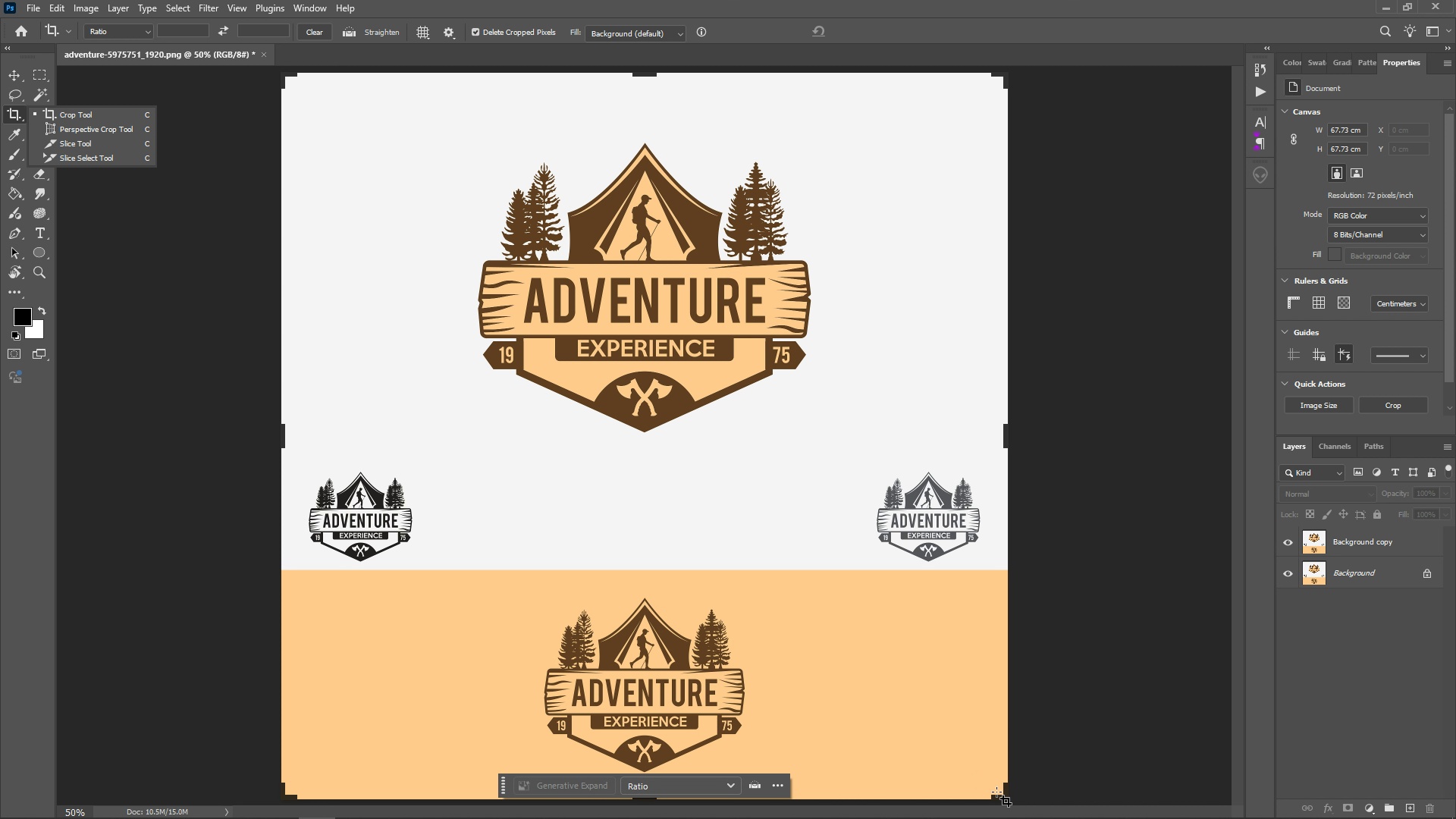 
left_click_drag(start_coordinate=[996, 792], to_coordinate=[978, 745])
 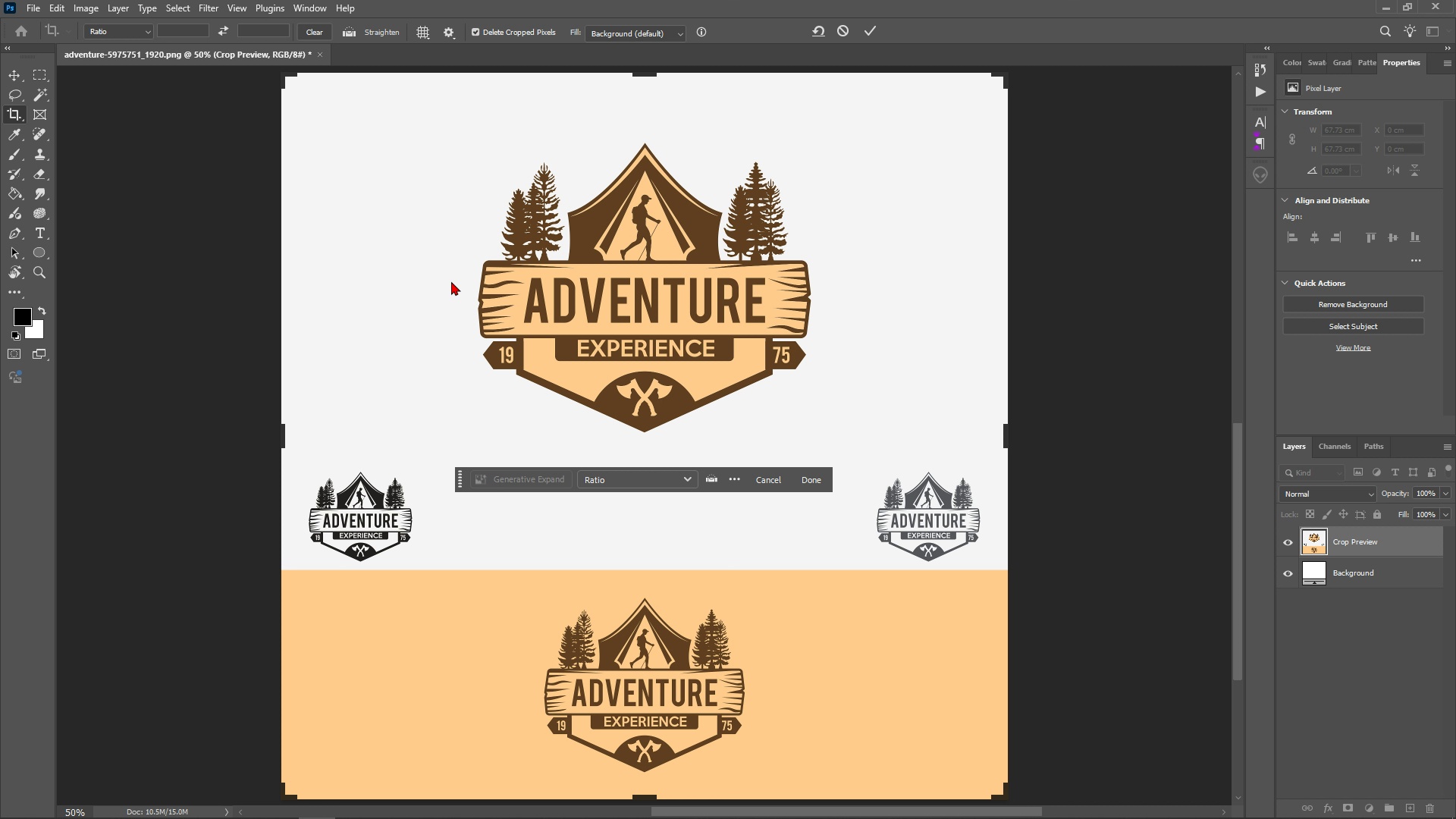 
key(Escape)
 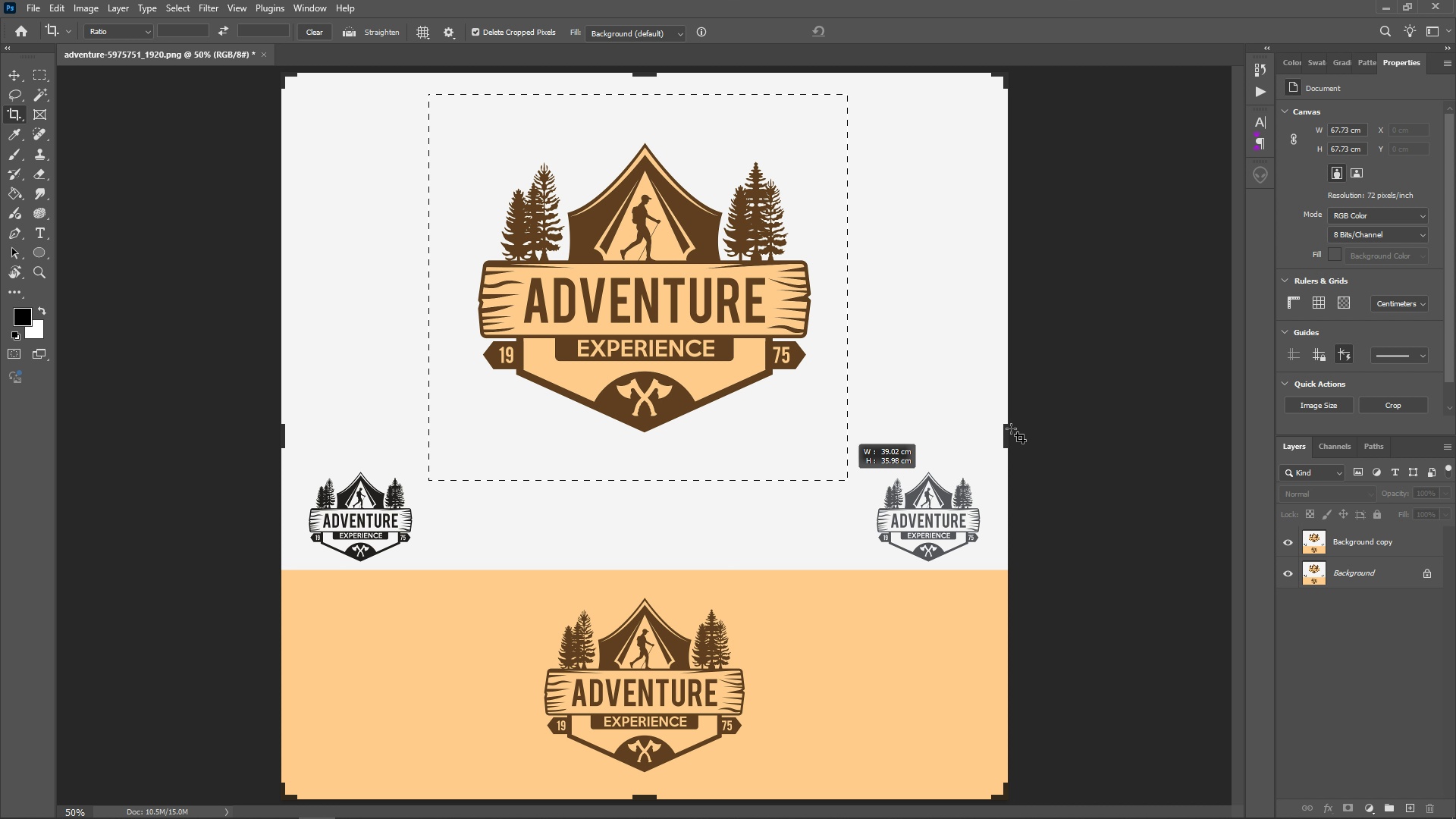 
wait(8.11)
 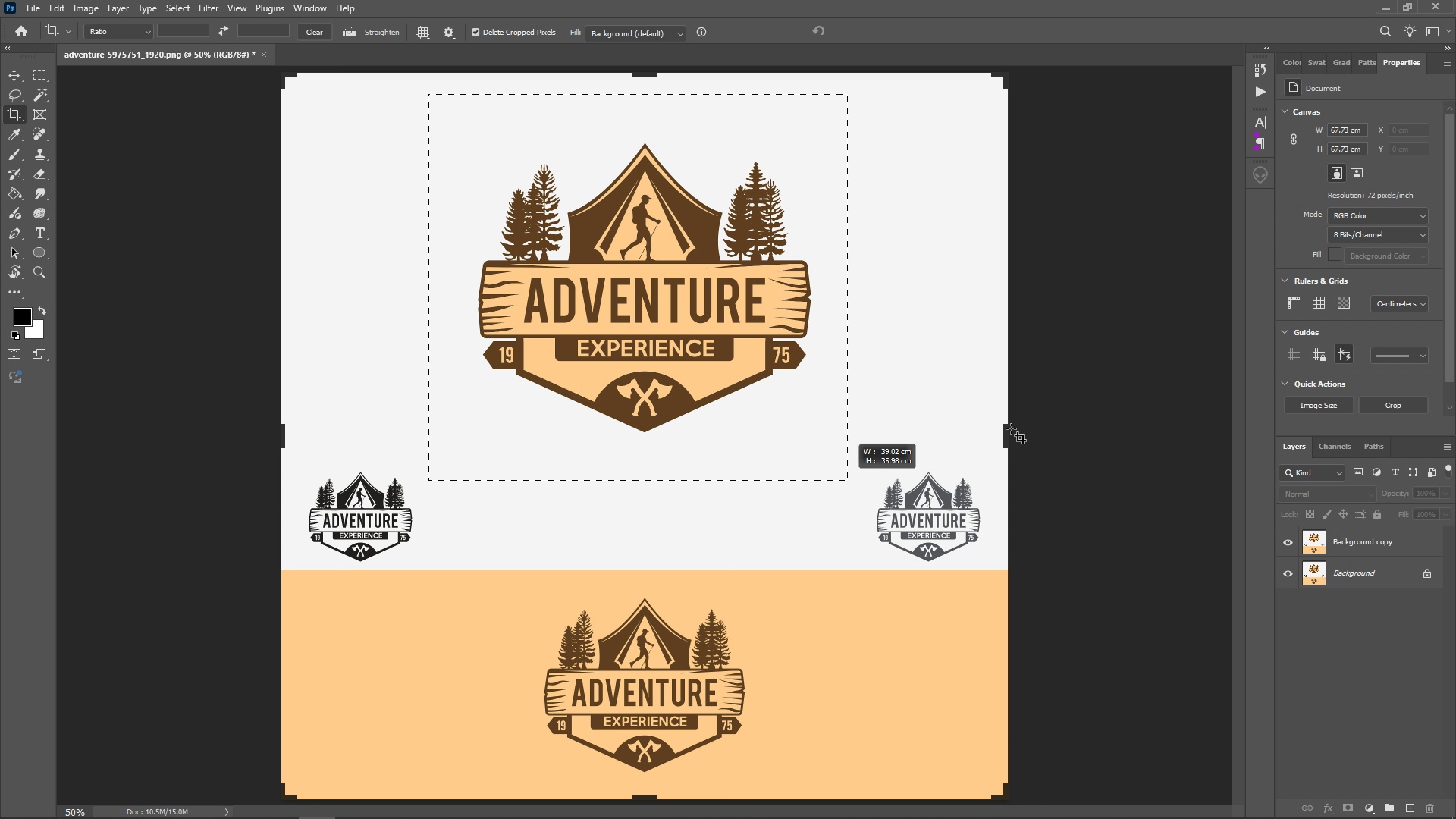 
left_click([846, 478])
 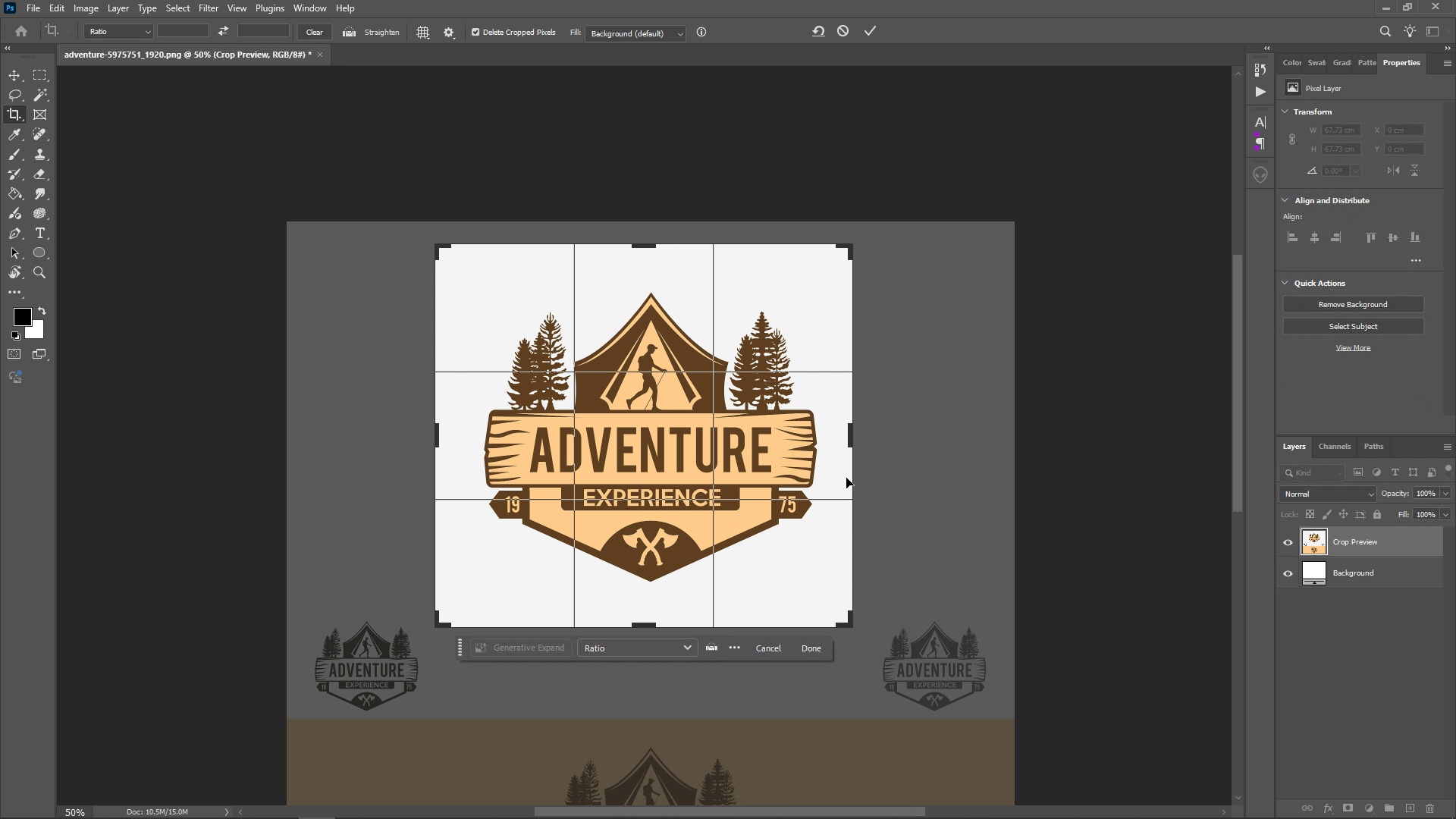 
key(Enter)
 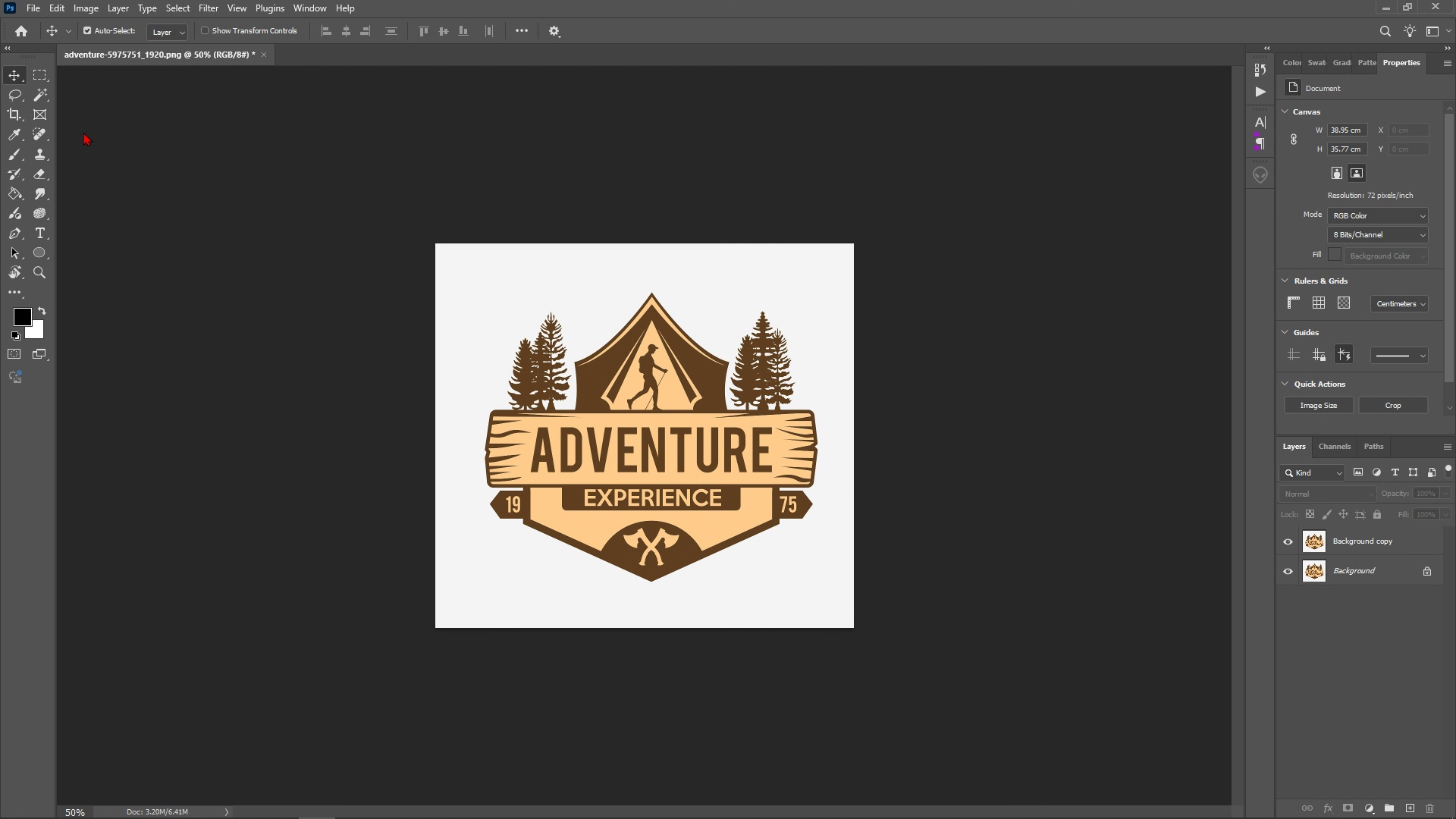 
left_click([1030, 484])
 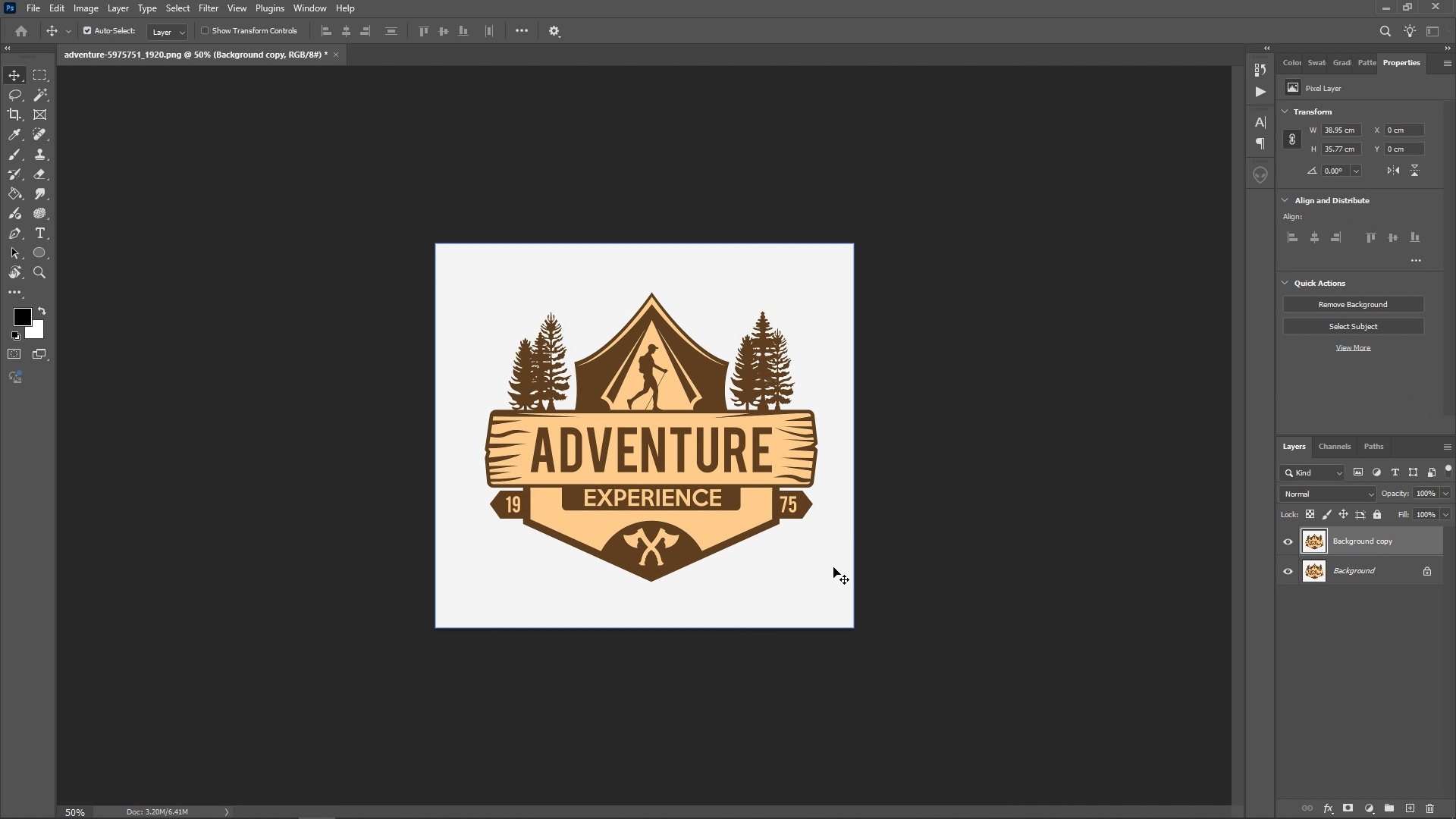 
left_click([833, 567])
 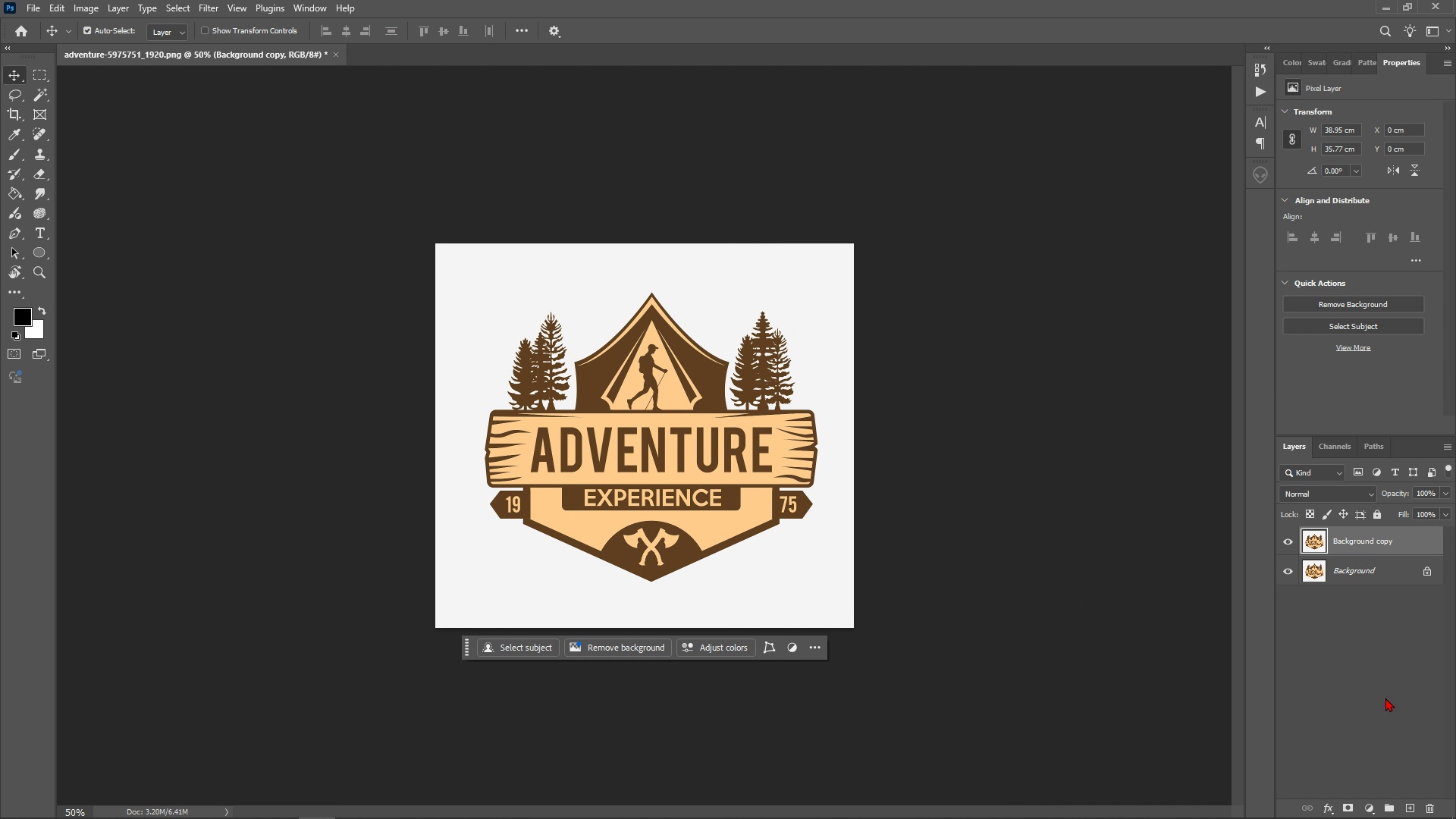 
left_click([1385, 698])
 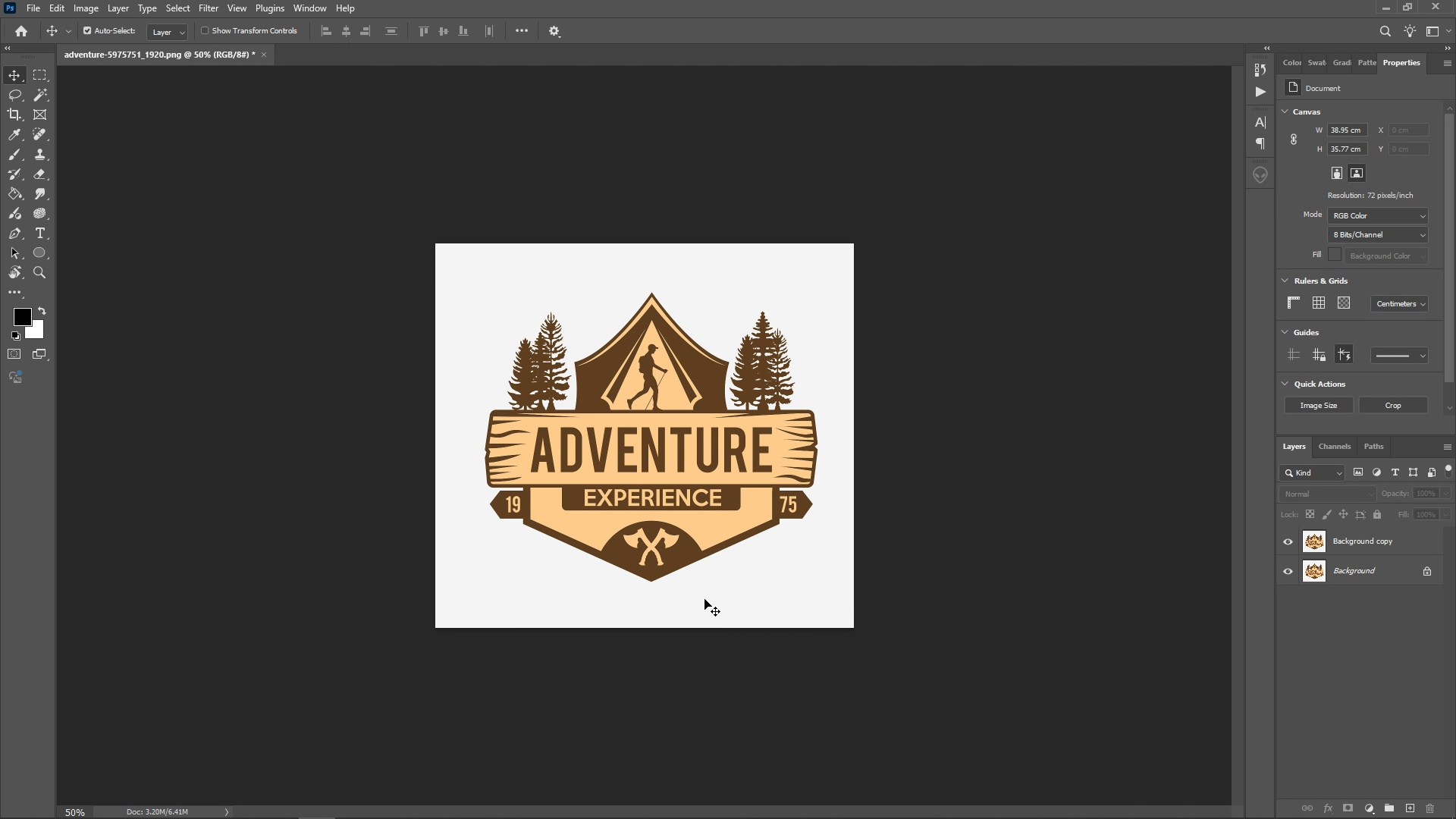 
key(Alt+Tab)
 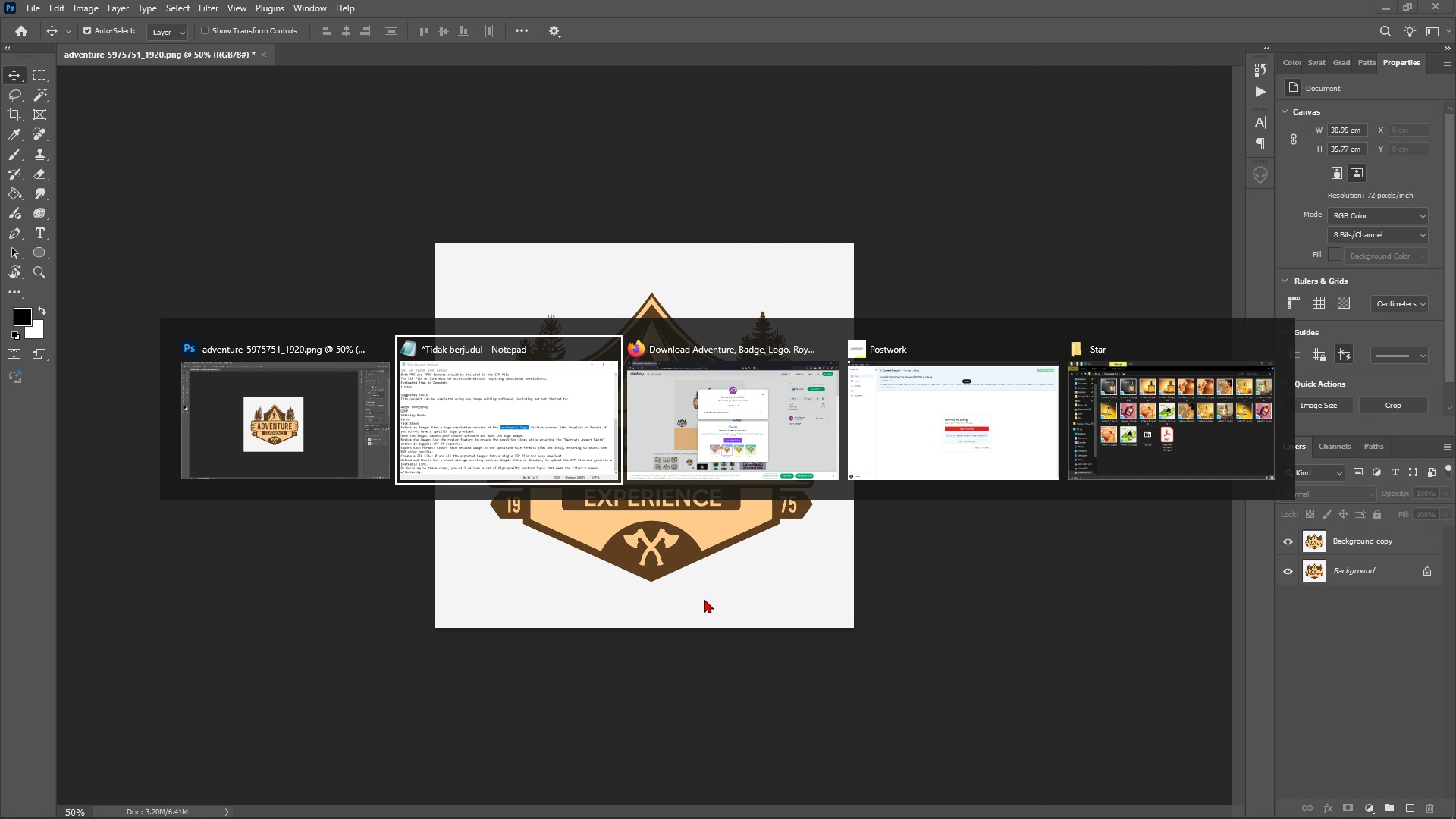 
key(Alt+Tab)
 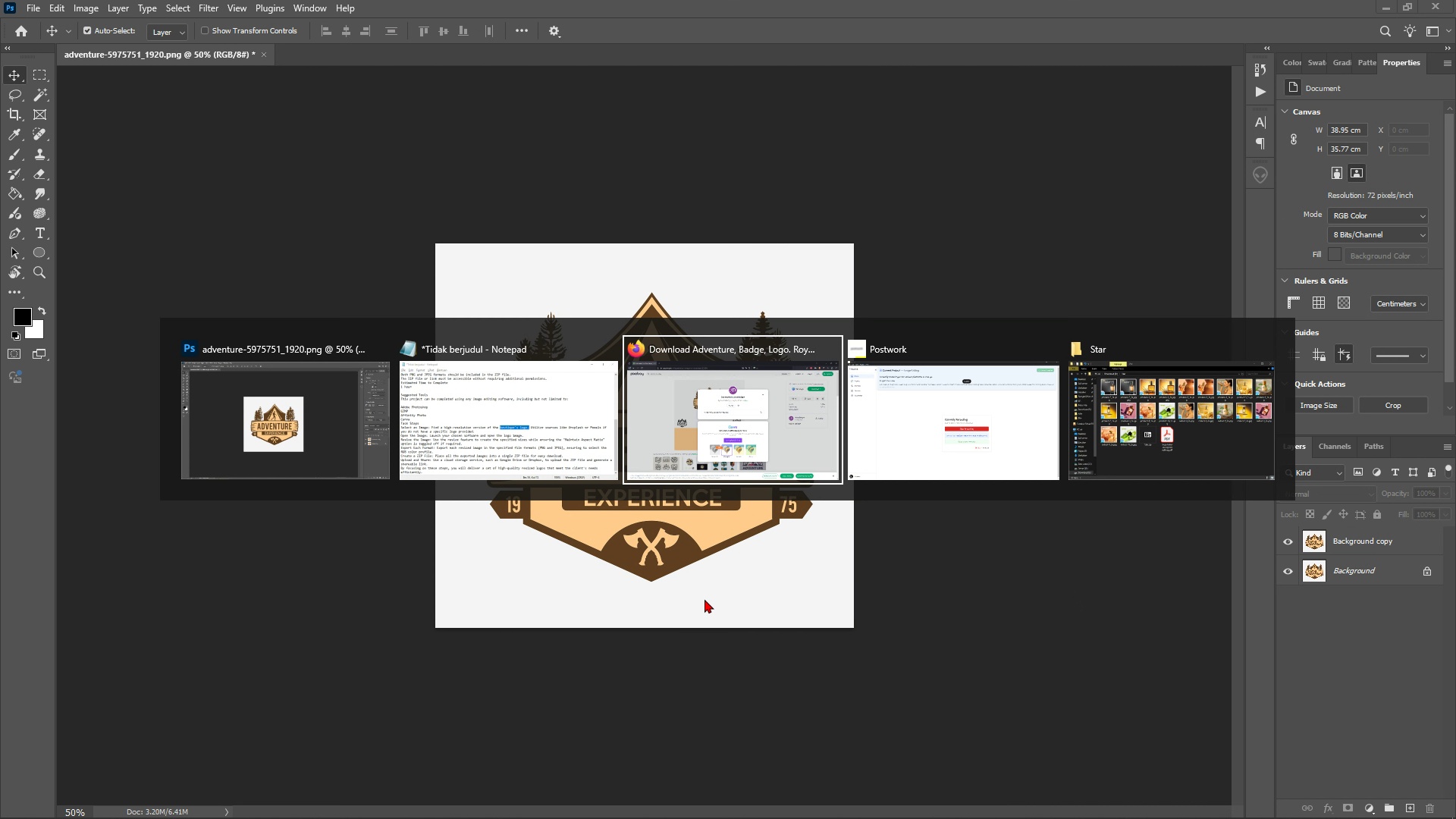 
key(Alt+Tab)
 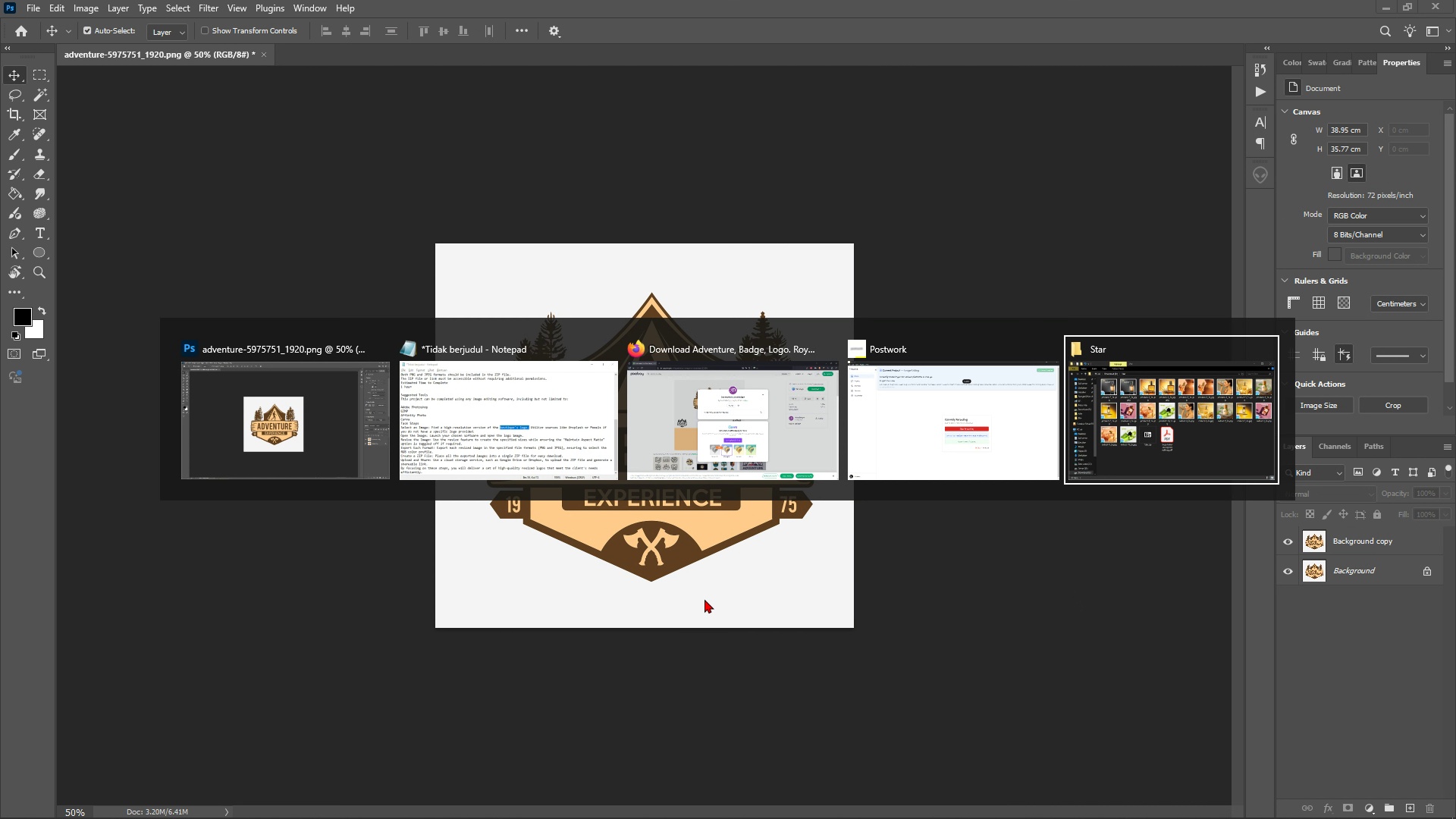 
key(Alt+Tab)
 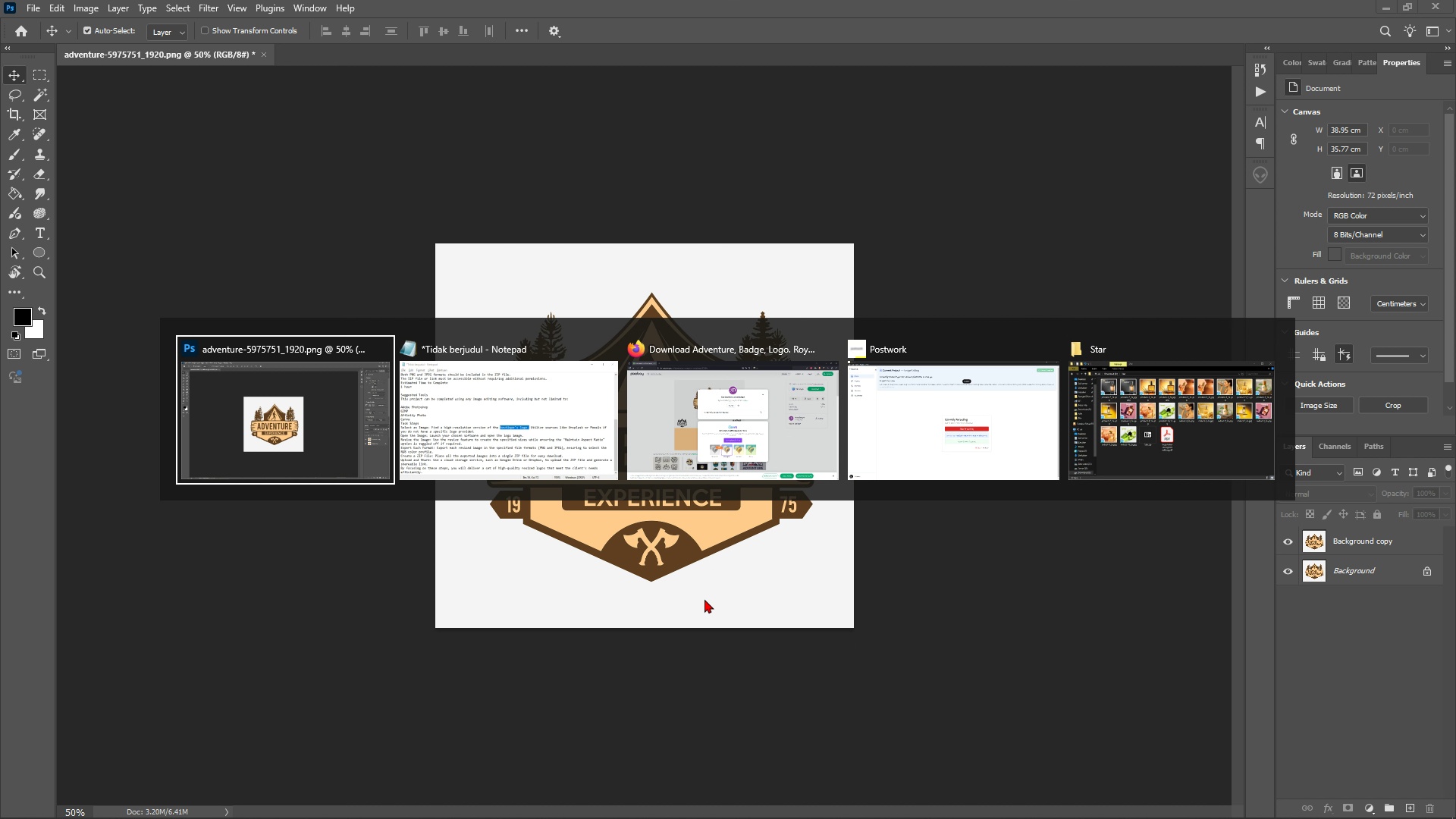 
key(Alt+Tab)
 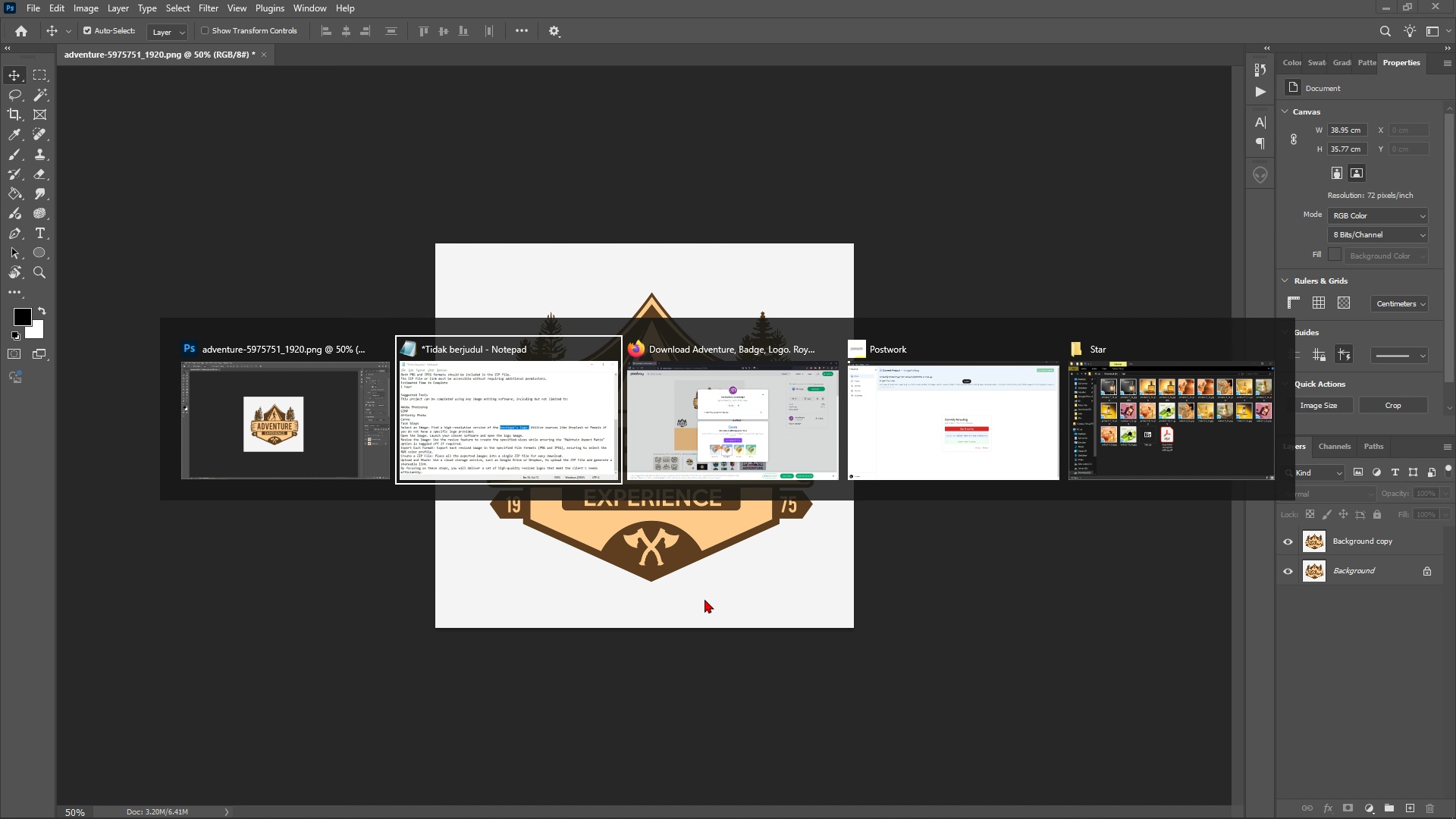 
key(Alt+Tab)
 